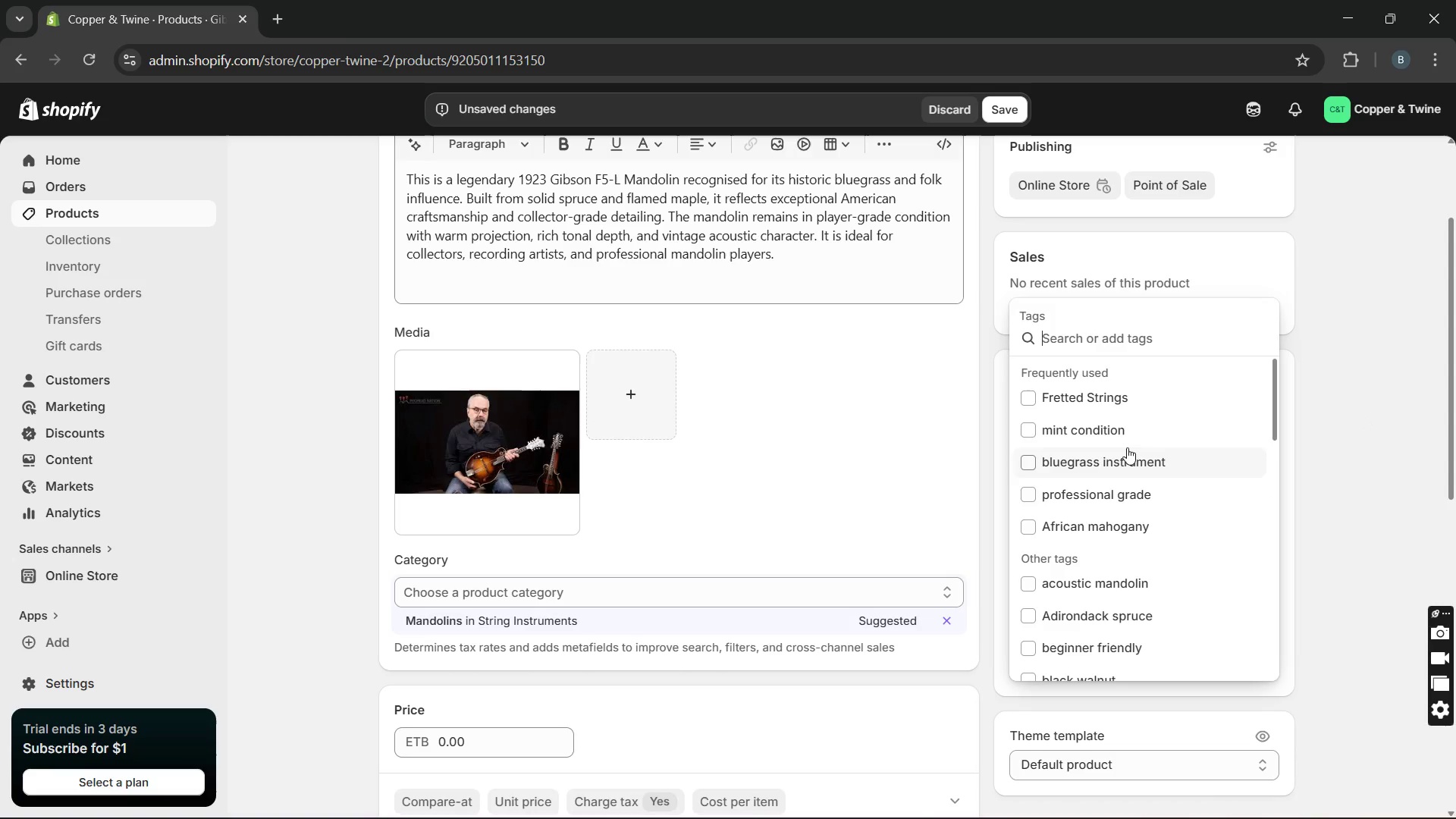 
left_click([1085, 406])
 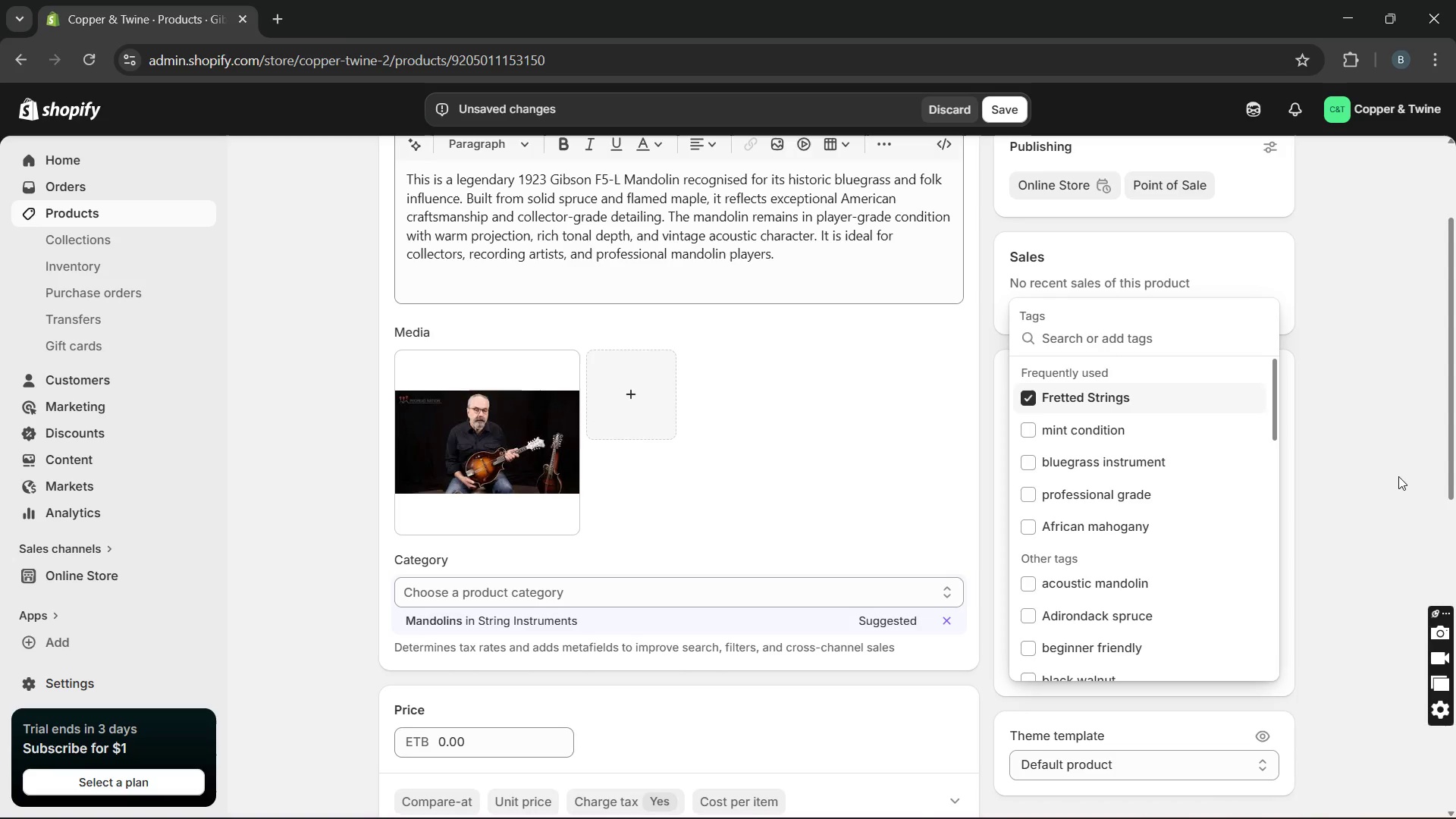 
wait(10.47)
 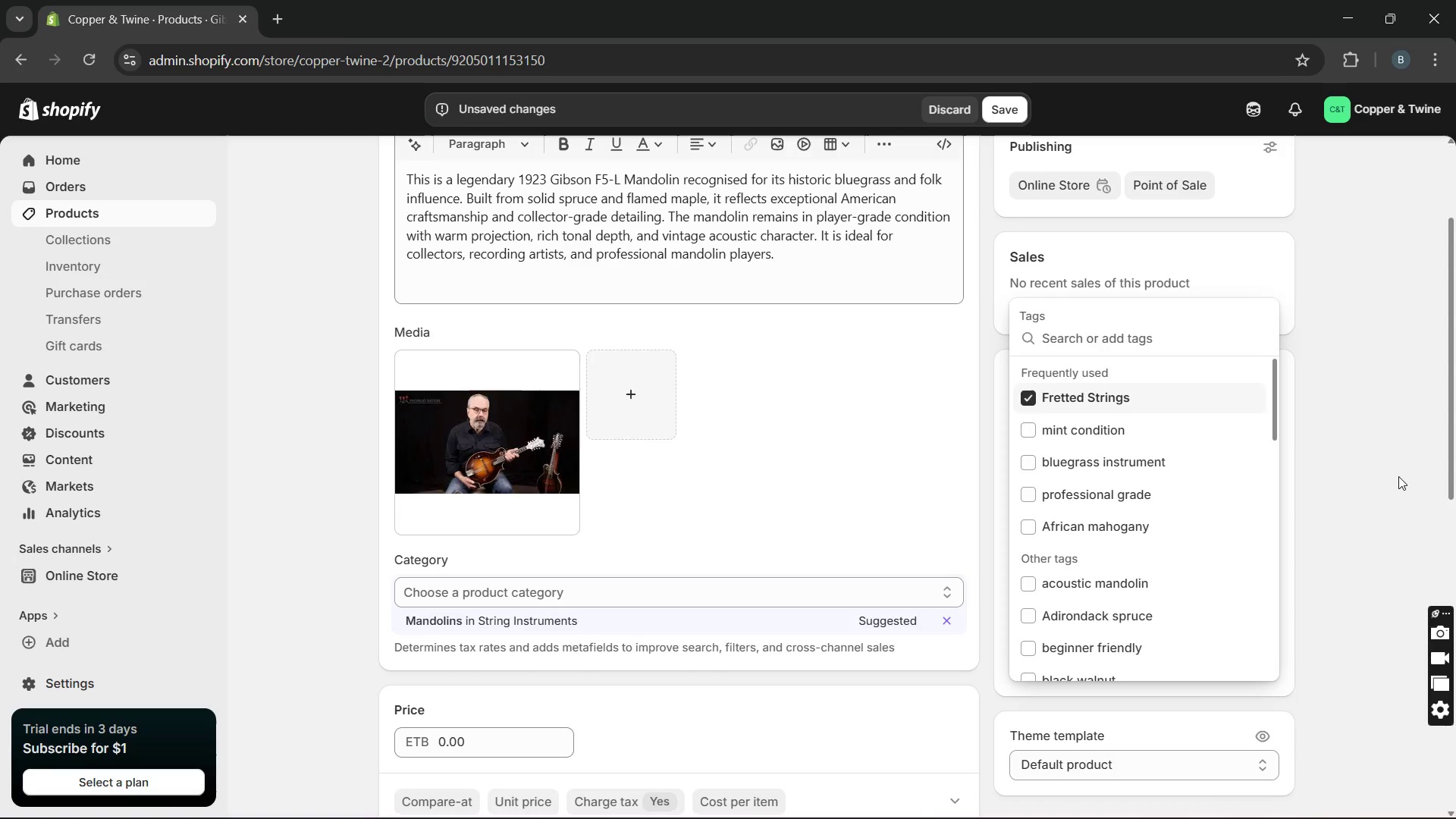 
left_click([1398, 476])
 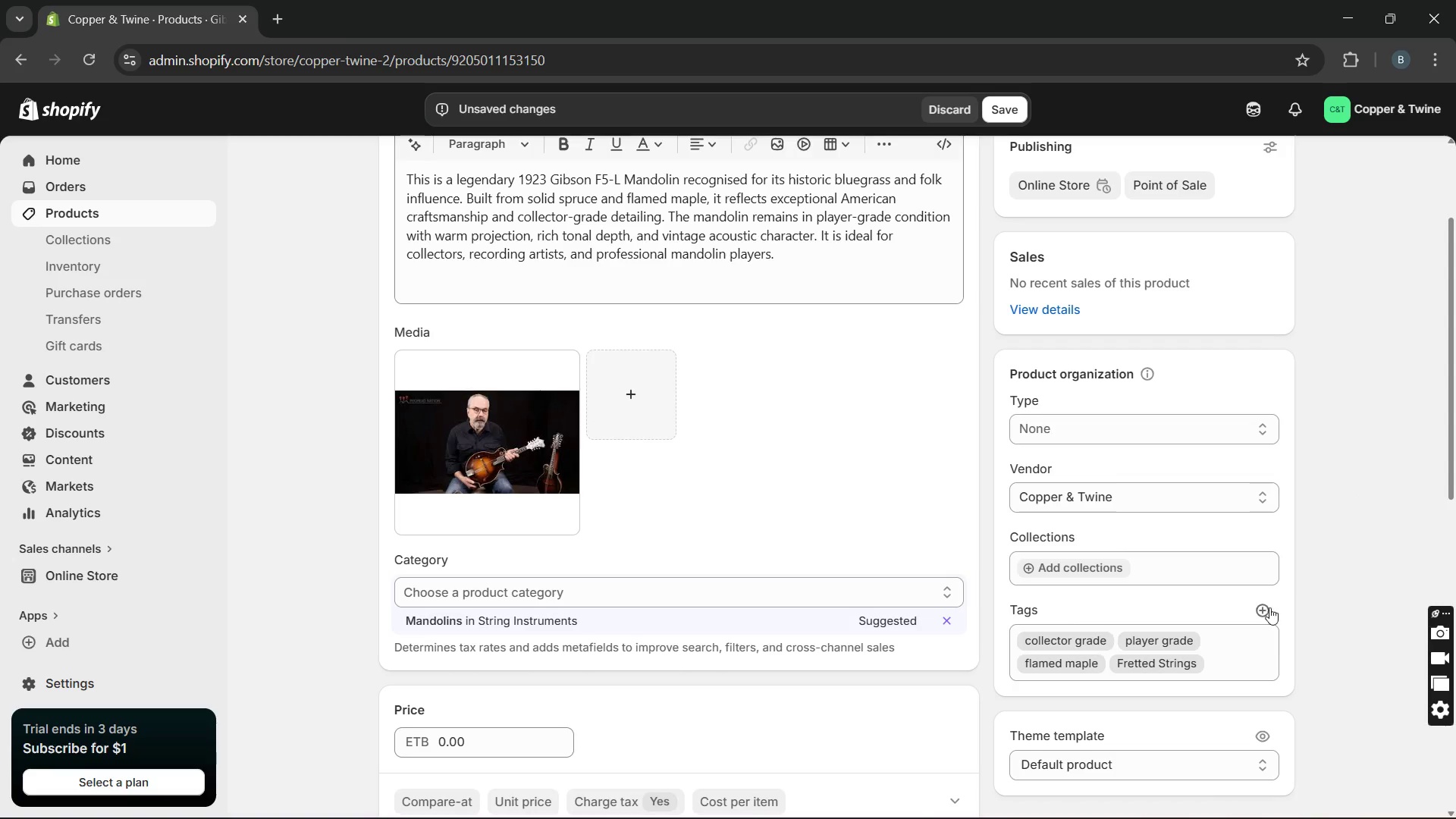 
left_click([1266, 613])
 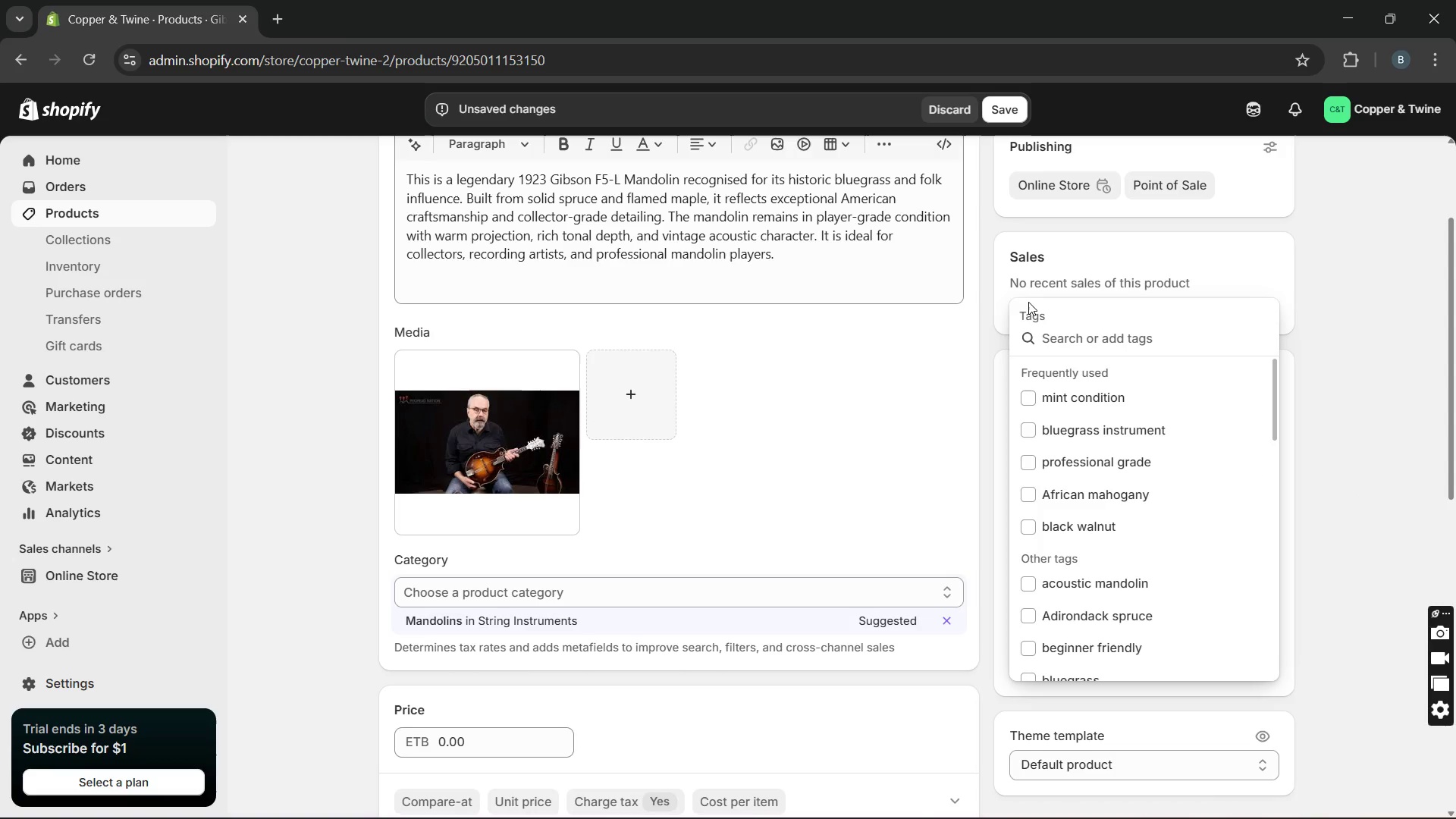 
type(vintage mandolin.)
key(Backspace)
type(, G)
key(Backspace)
type(Gibson F5-L)
 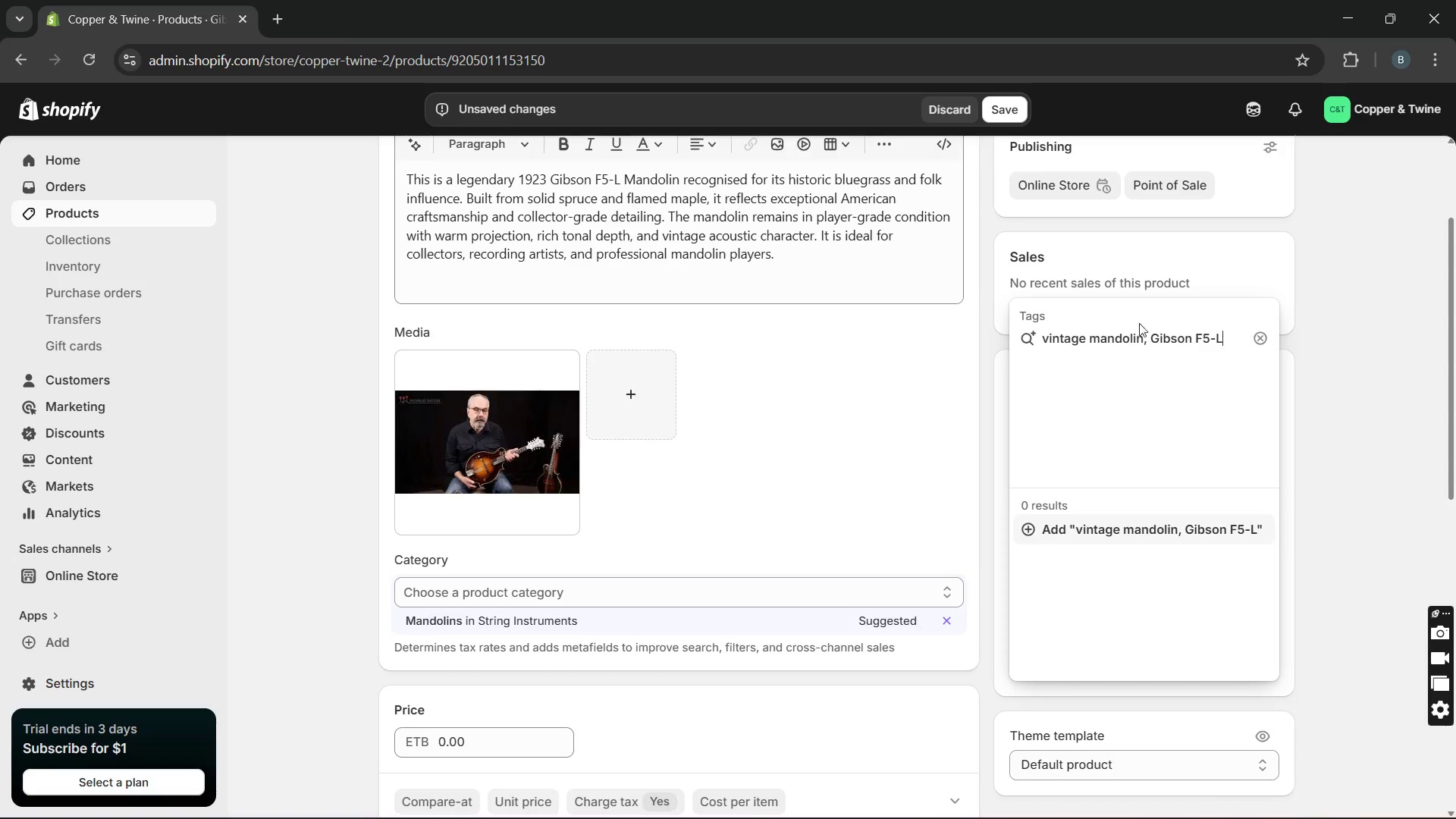 
key(Enter)
 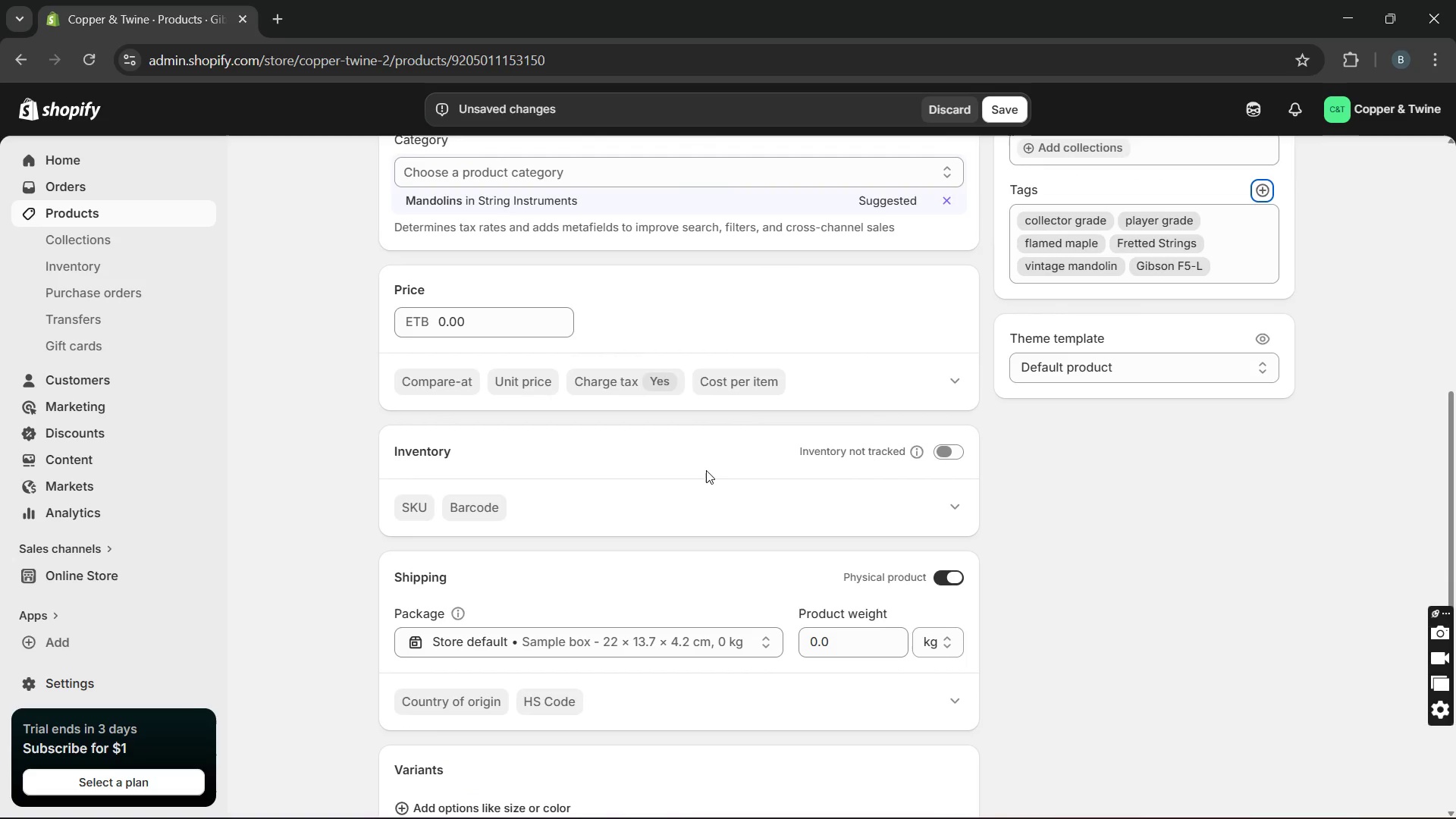 
wait(5.81)
 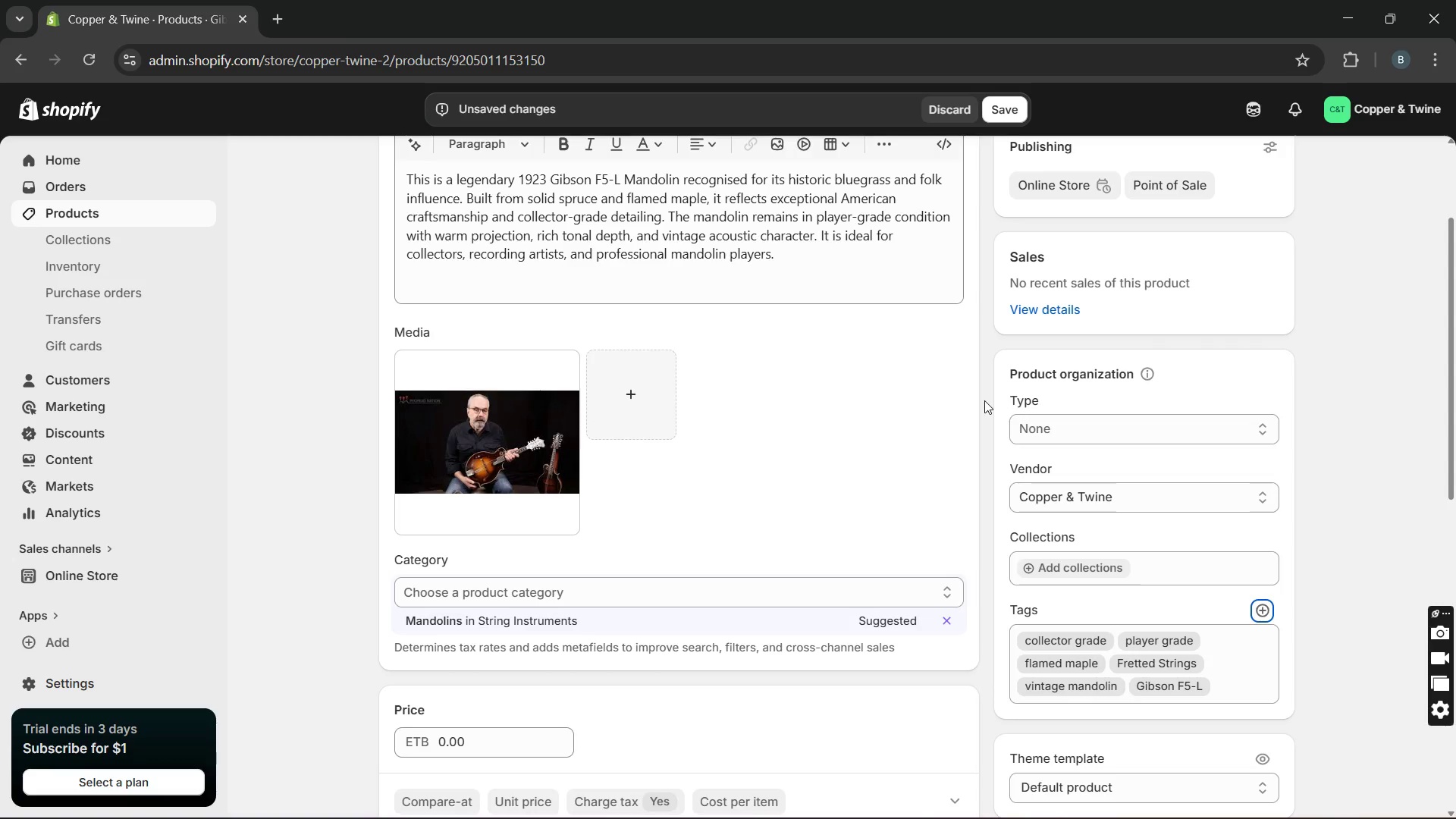 
left_click([948, 455])
 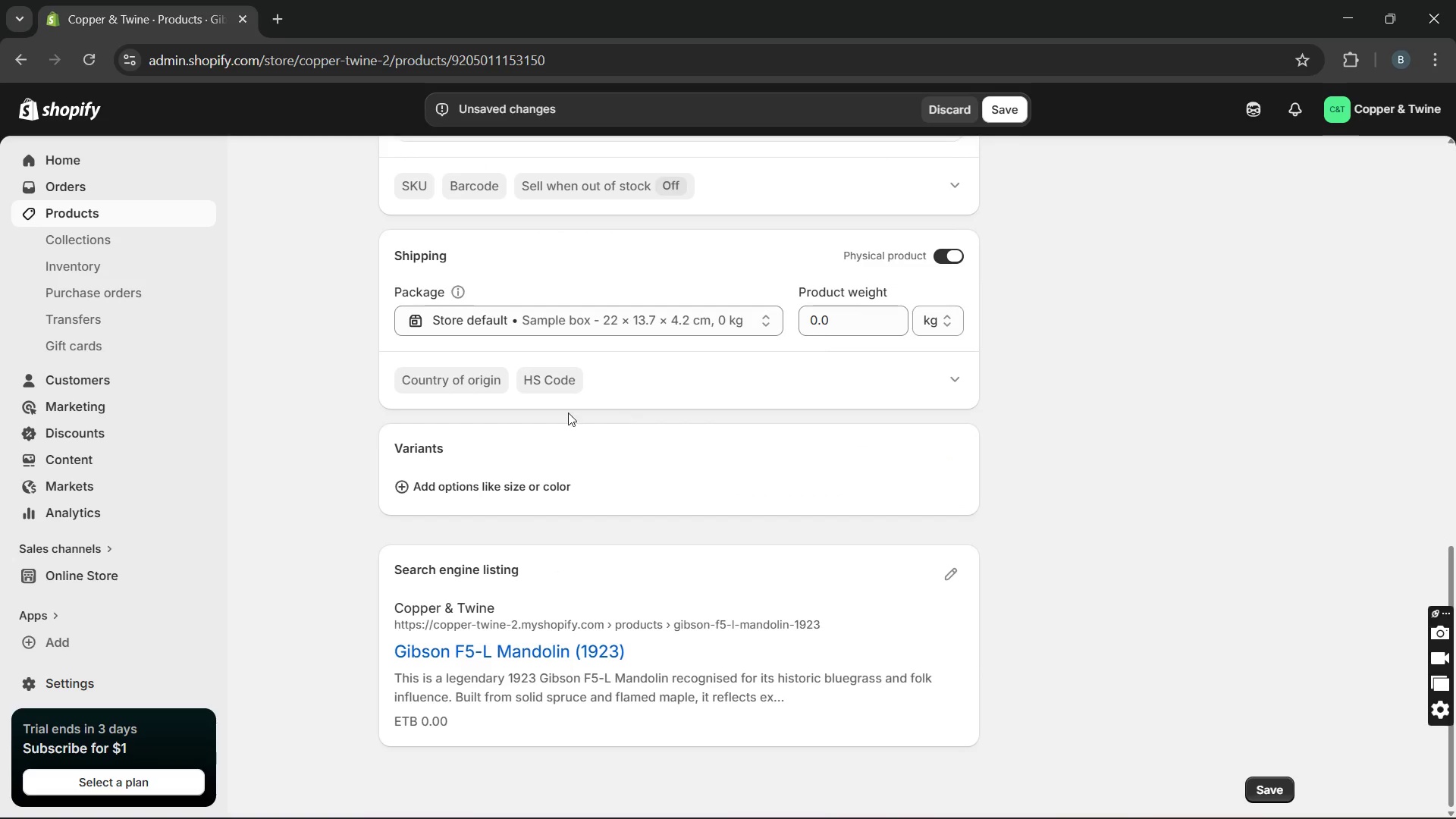 
left_click([522, 475])
 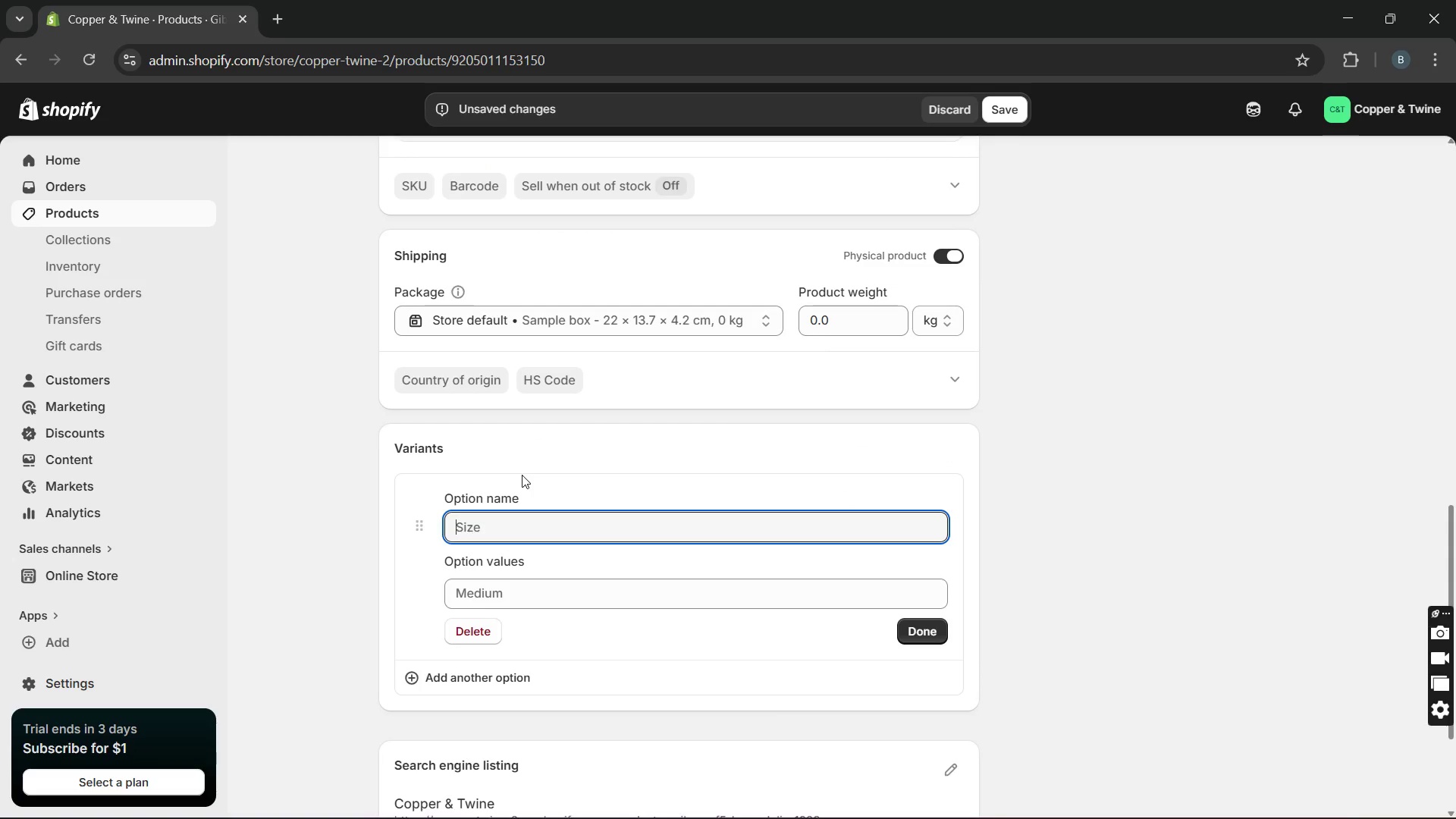 
wait(7.75)
 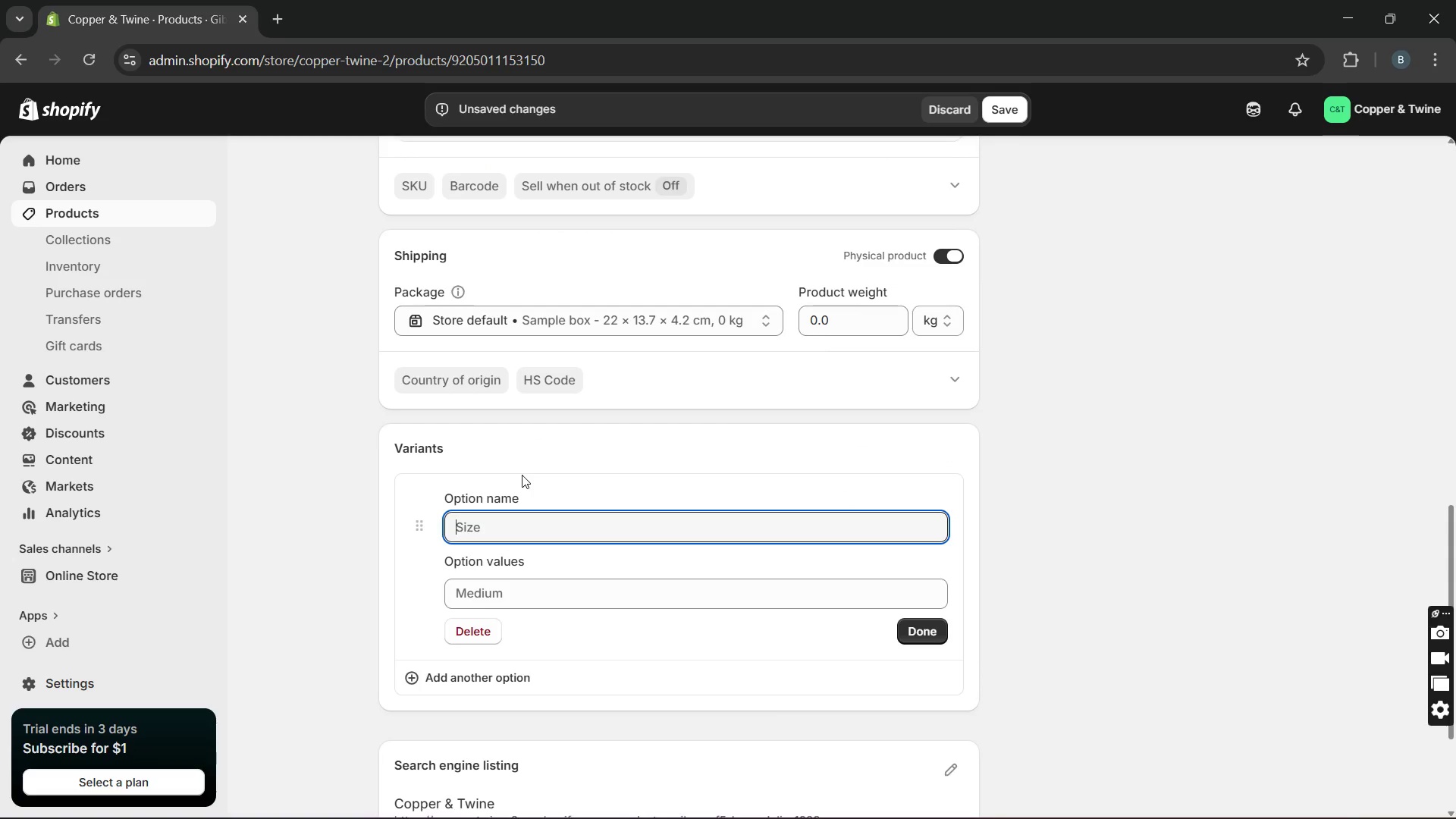 
type(Hard shell )
 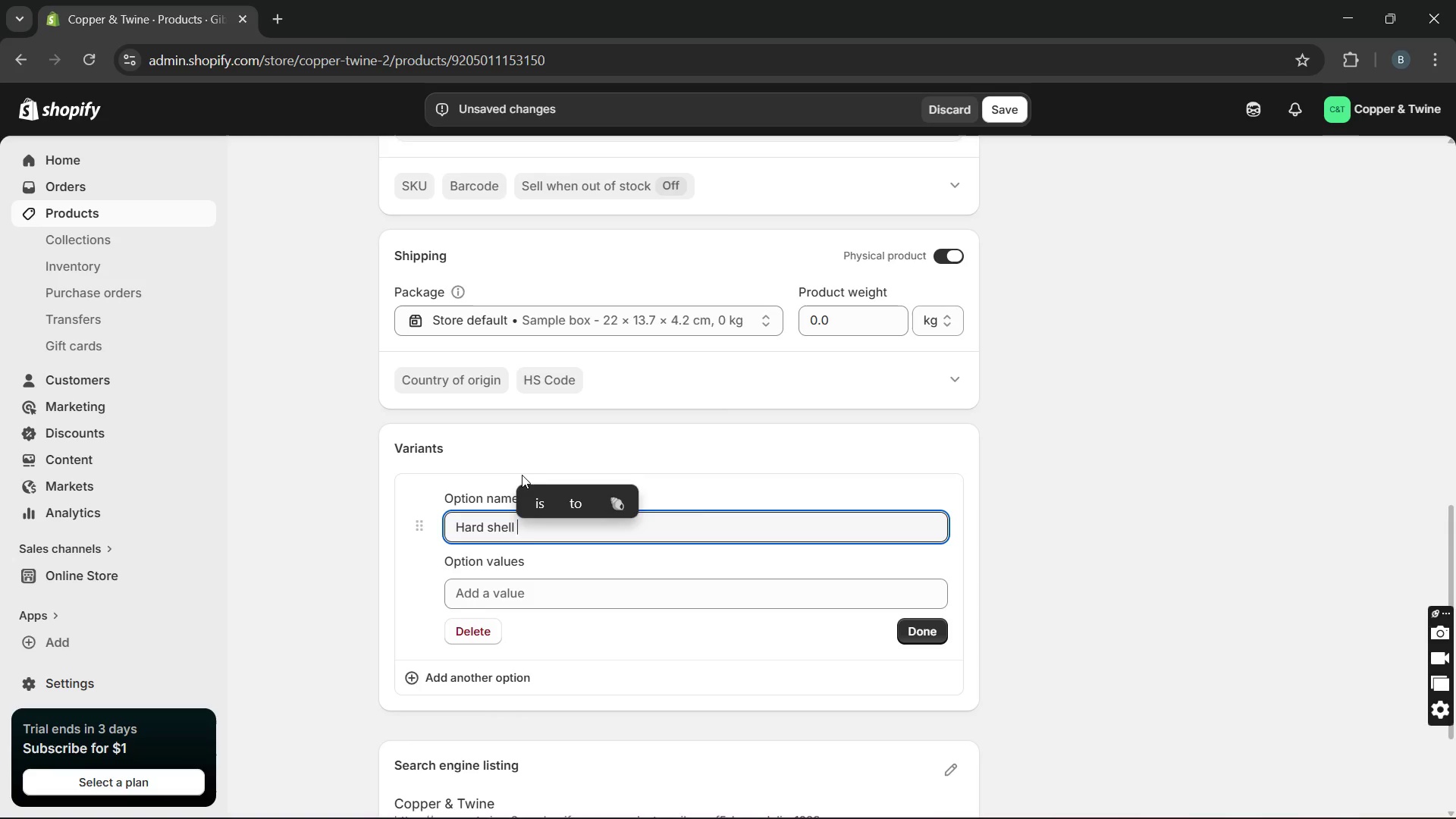 
wait(8.17)
 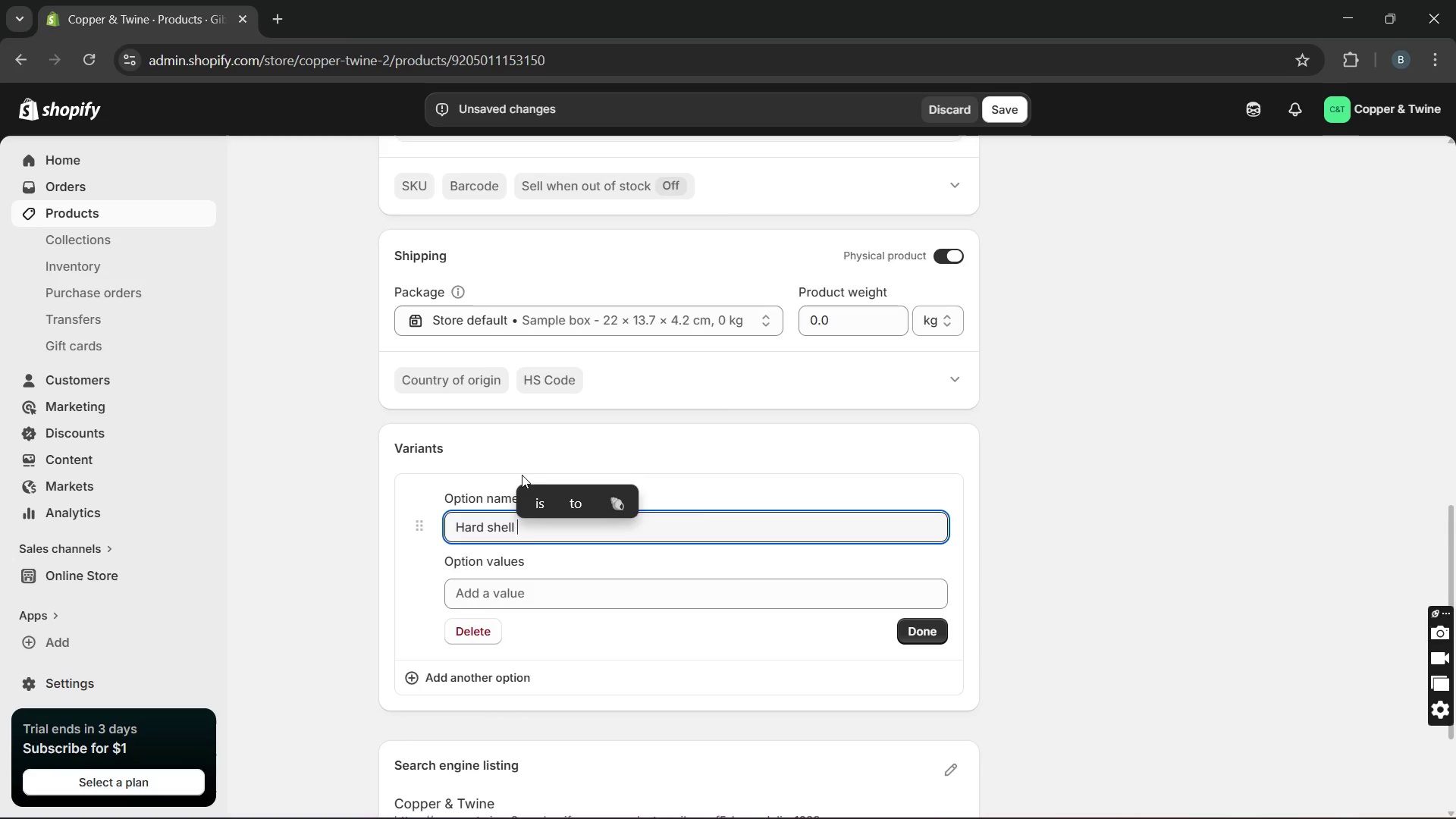 
type(case)
 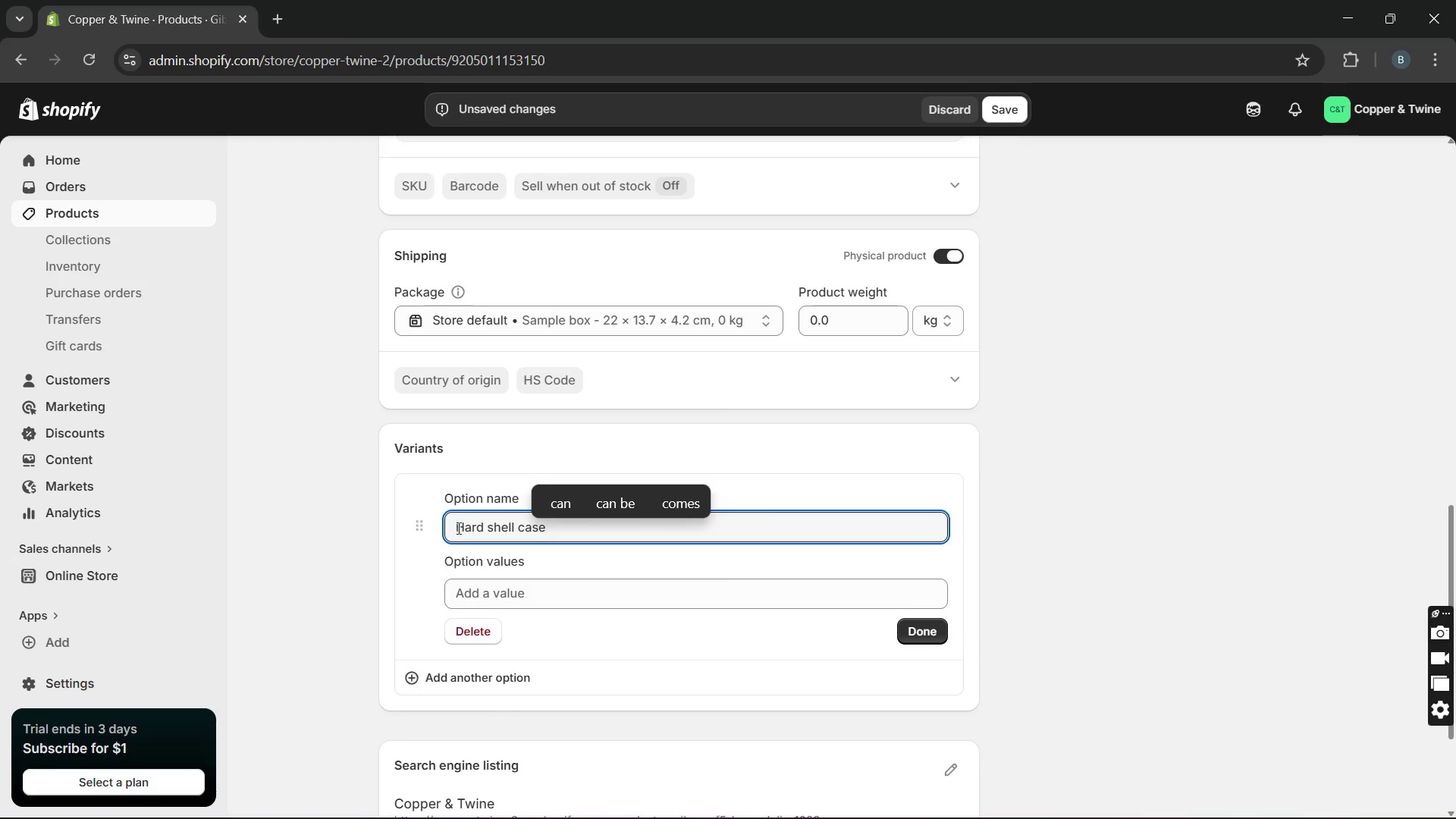 
left_click_drag(start_coordinate=[456, 528], to_coordinate=[555, 530])
 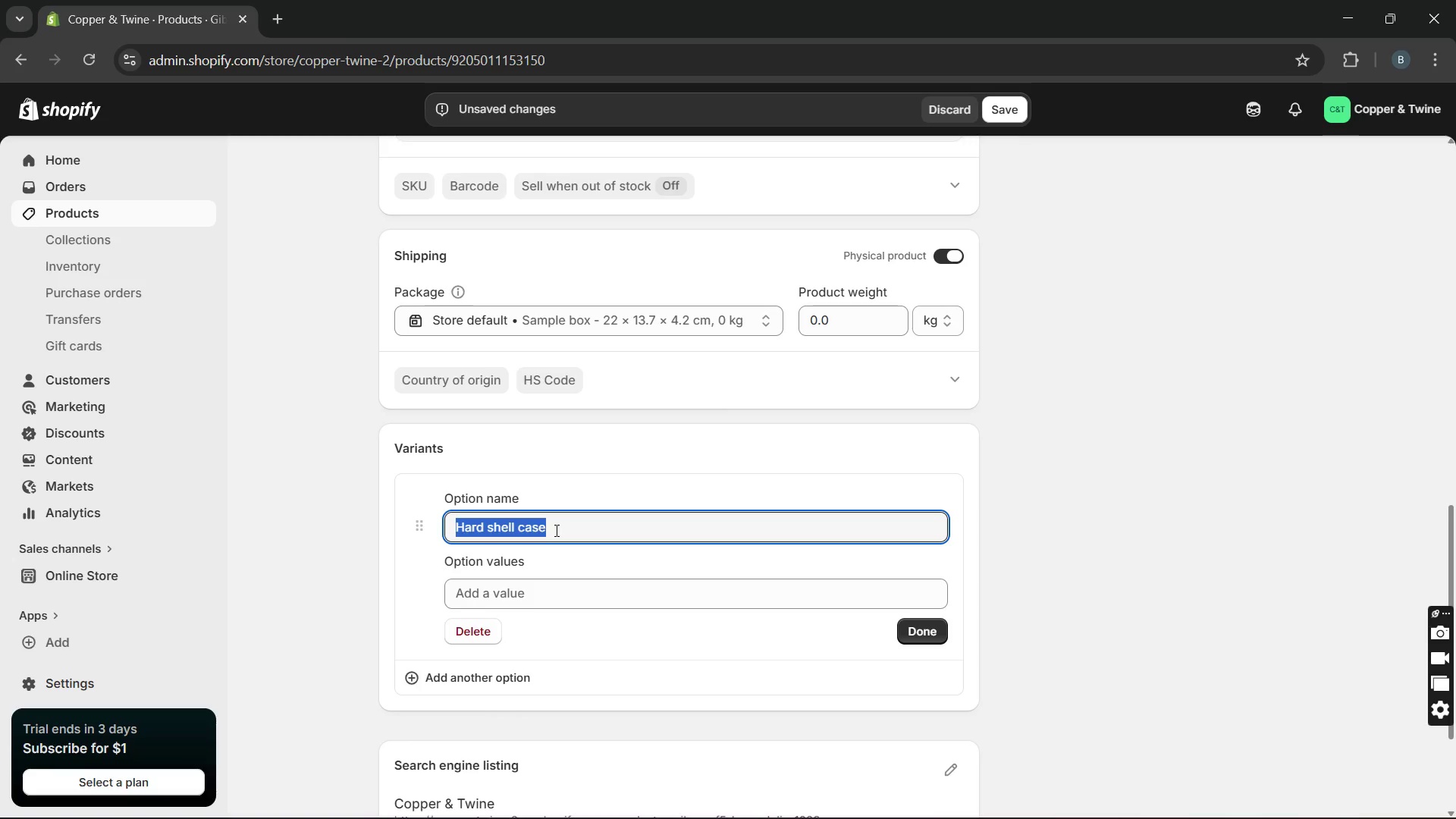 
key(Control+C)
 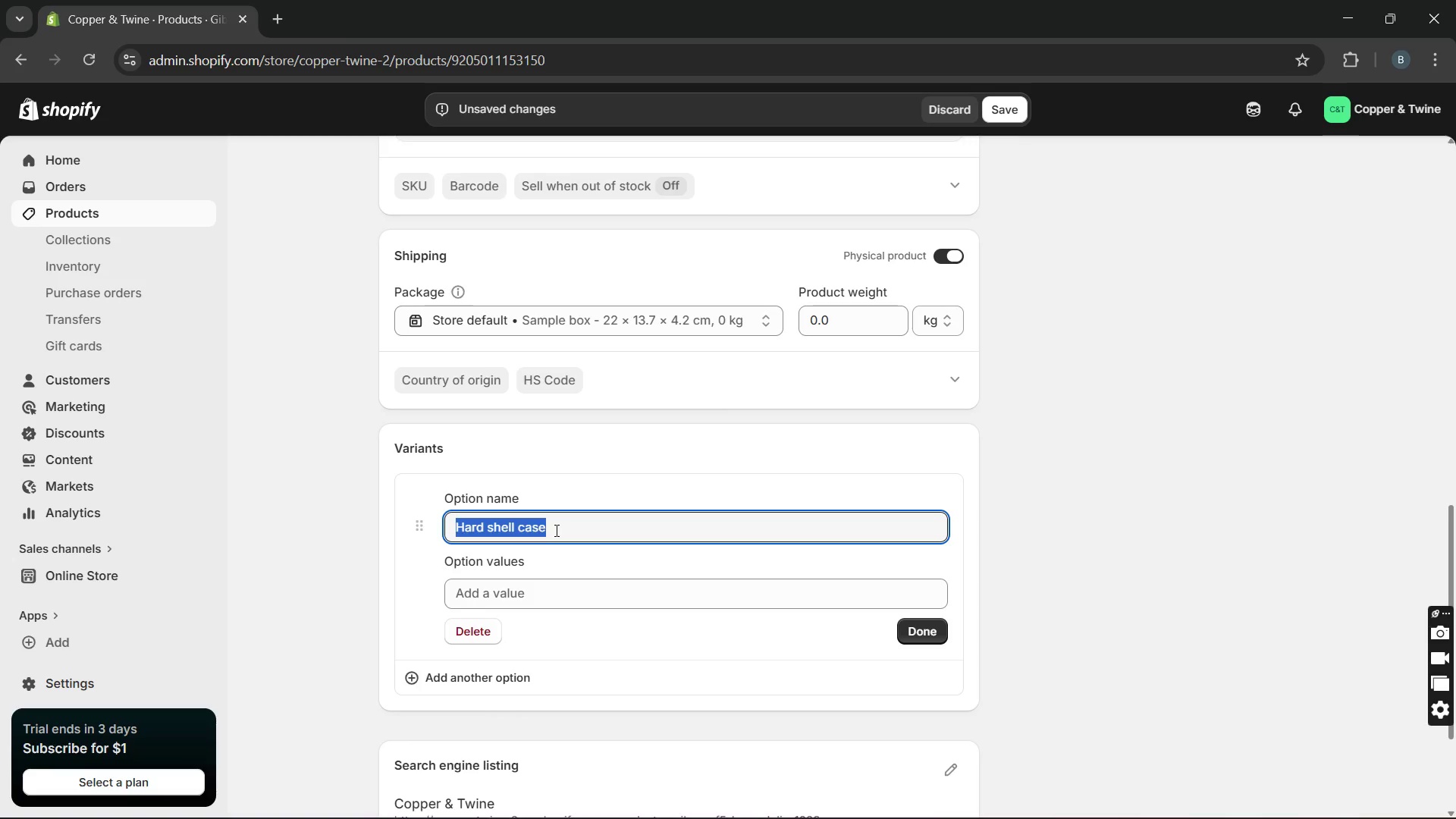 
left_click([555, 530])
 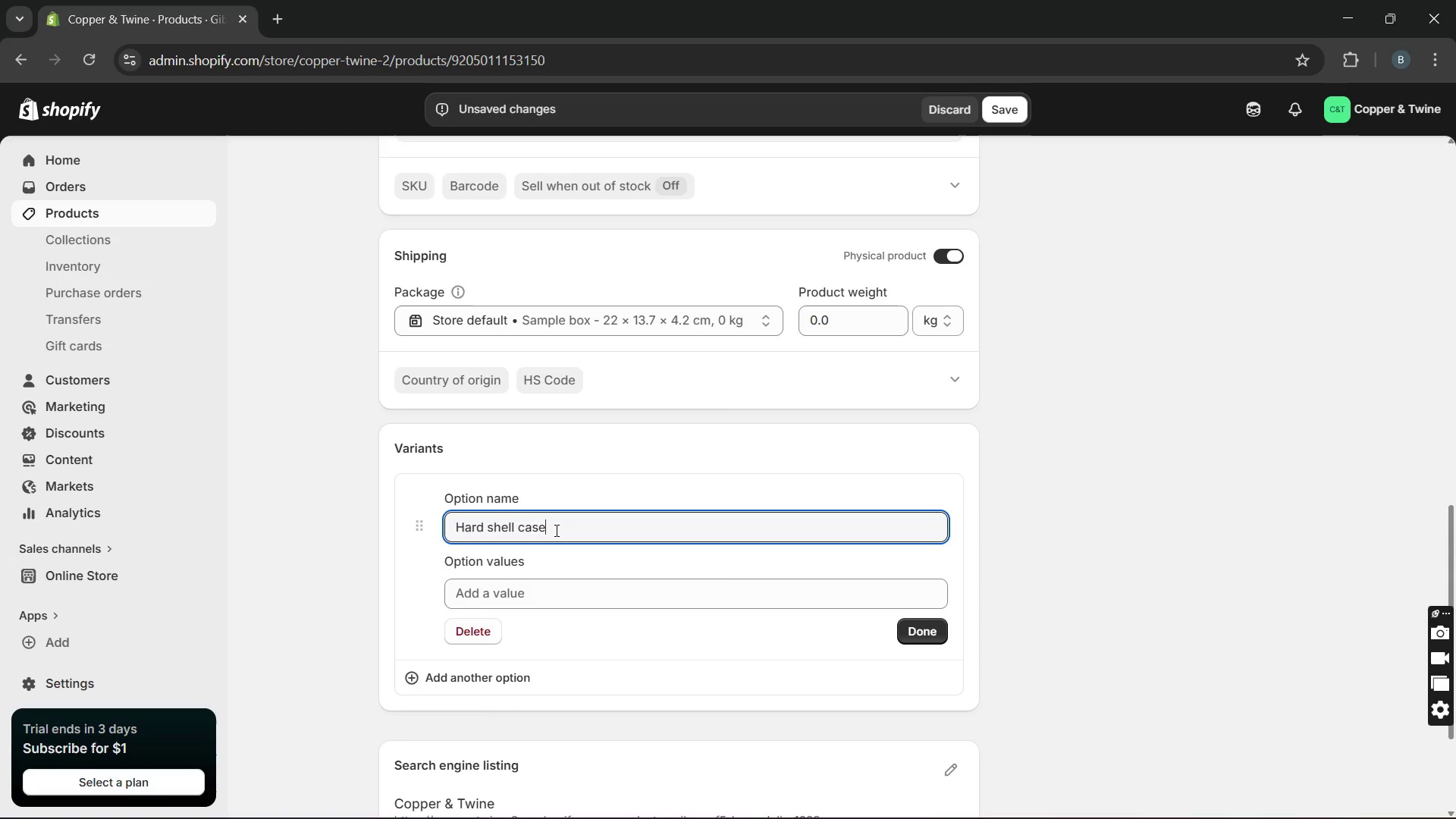 
key(Slash)
 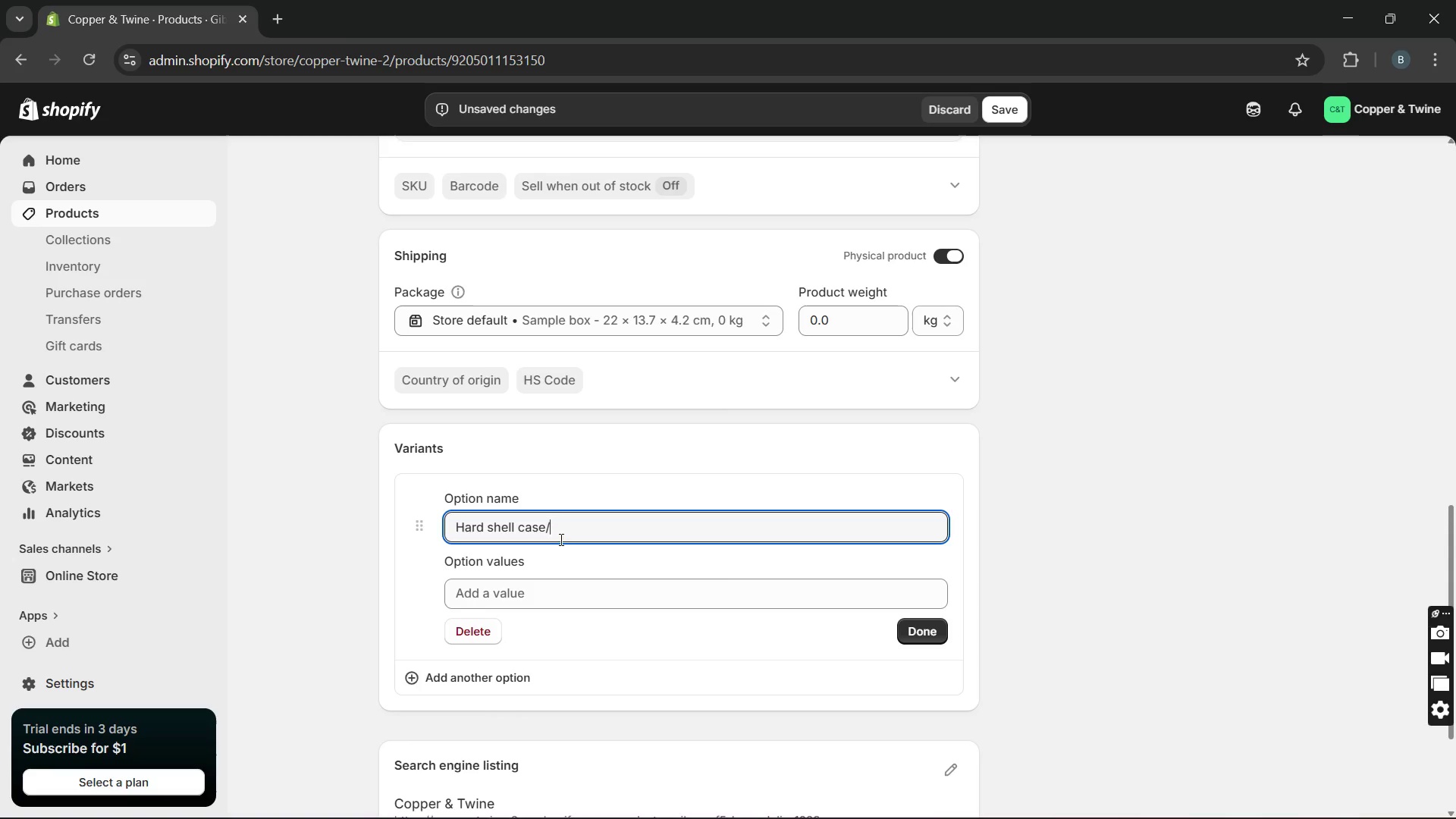 
left_click_drag(start_coordinate=[572, 530], to_coordinate=[437, 522])
 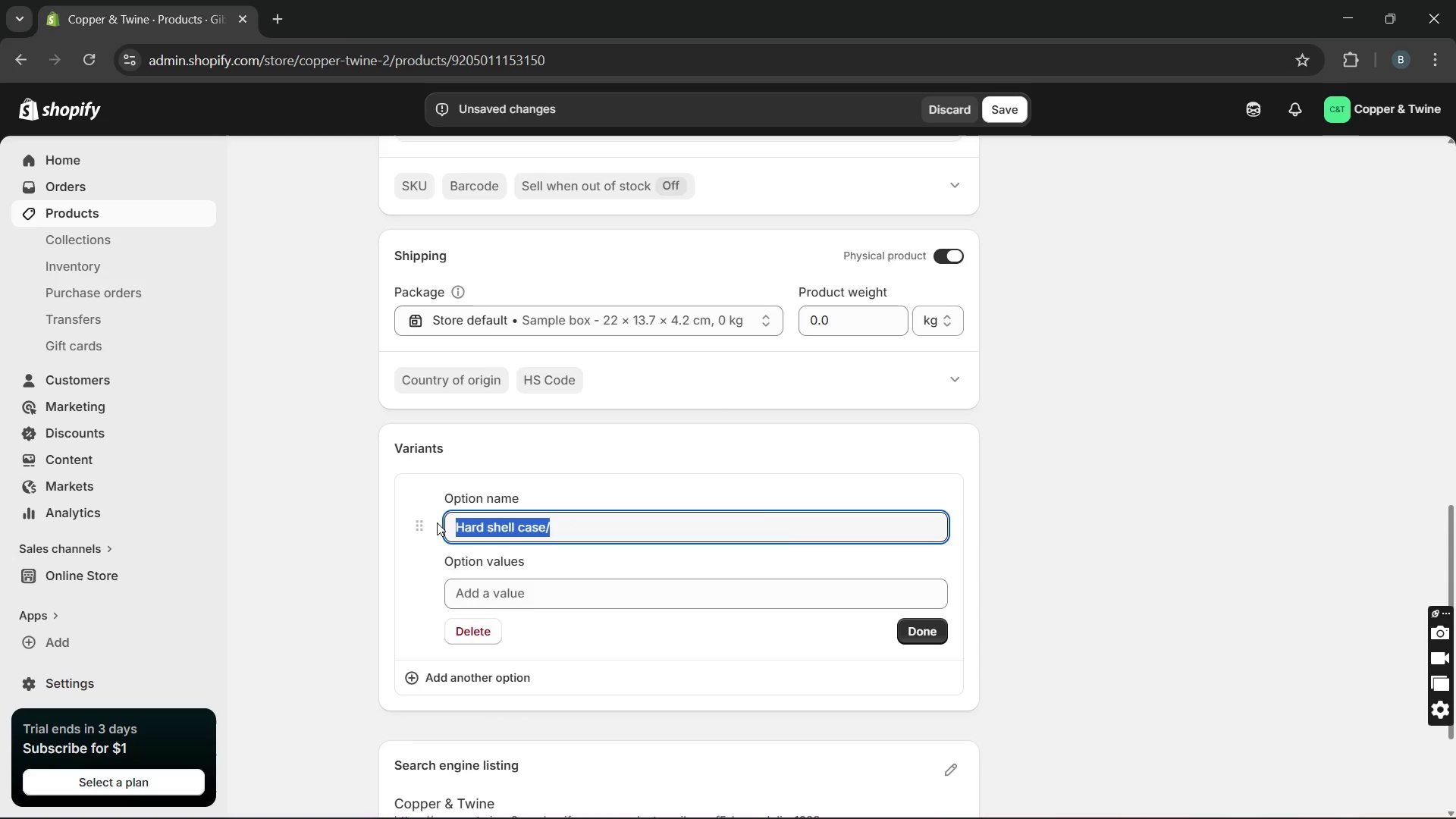 
key(Control+X)
 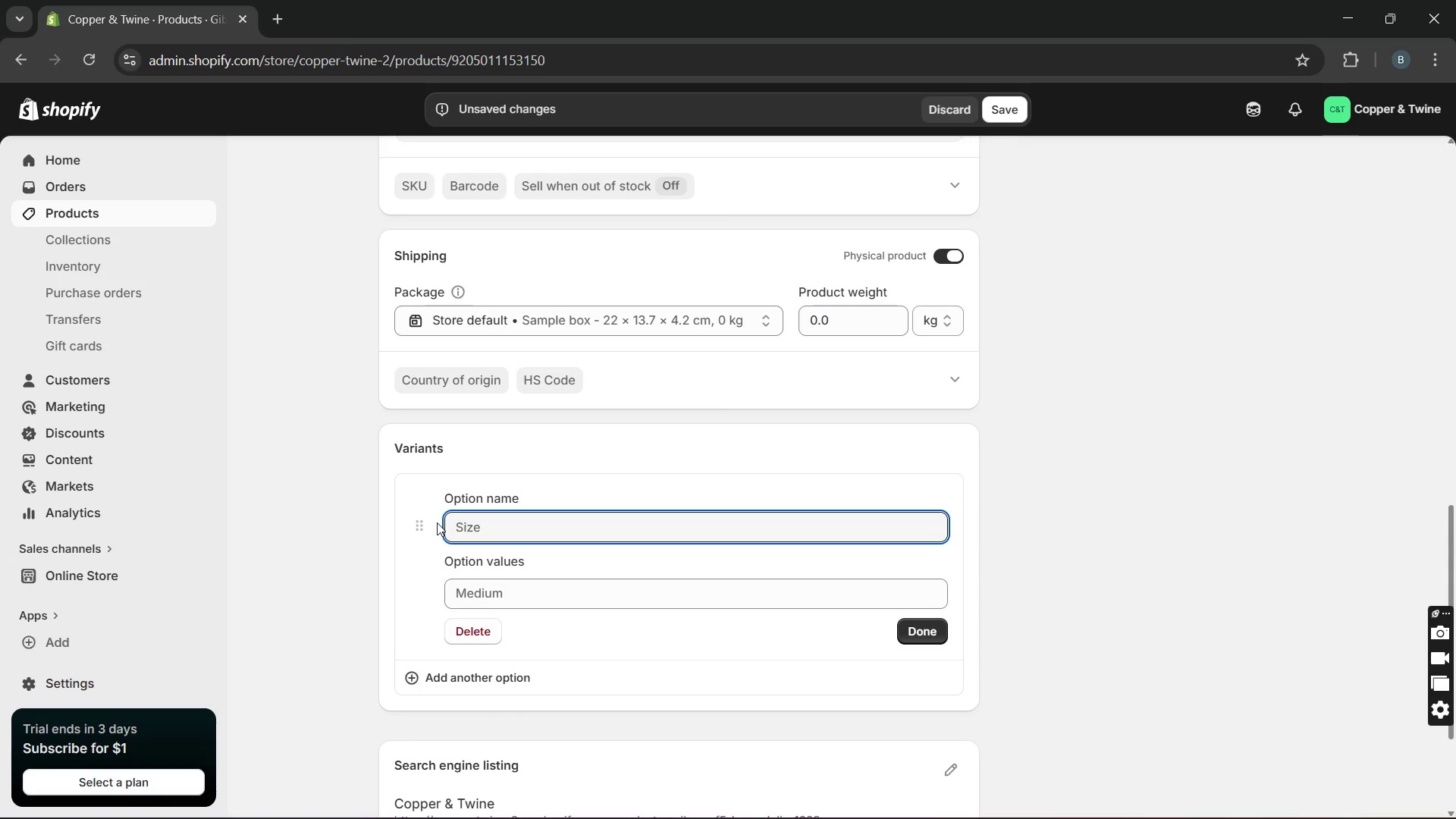 
type(Type)
 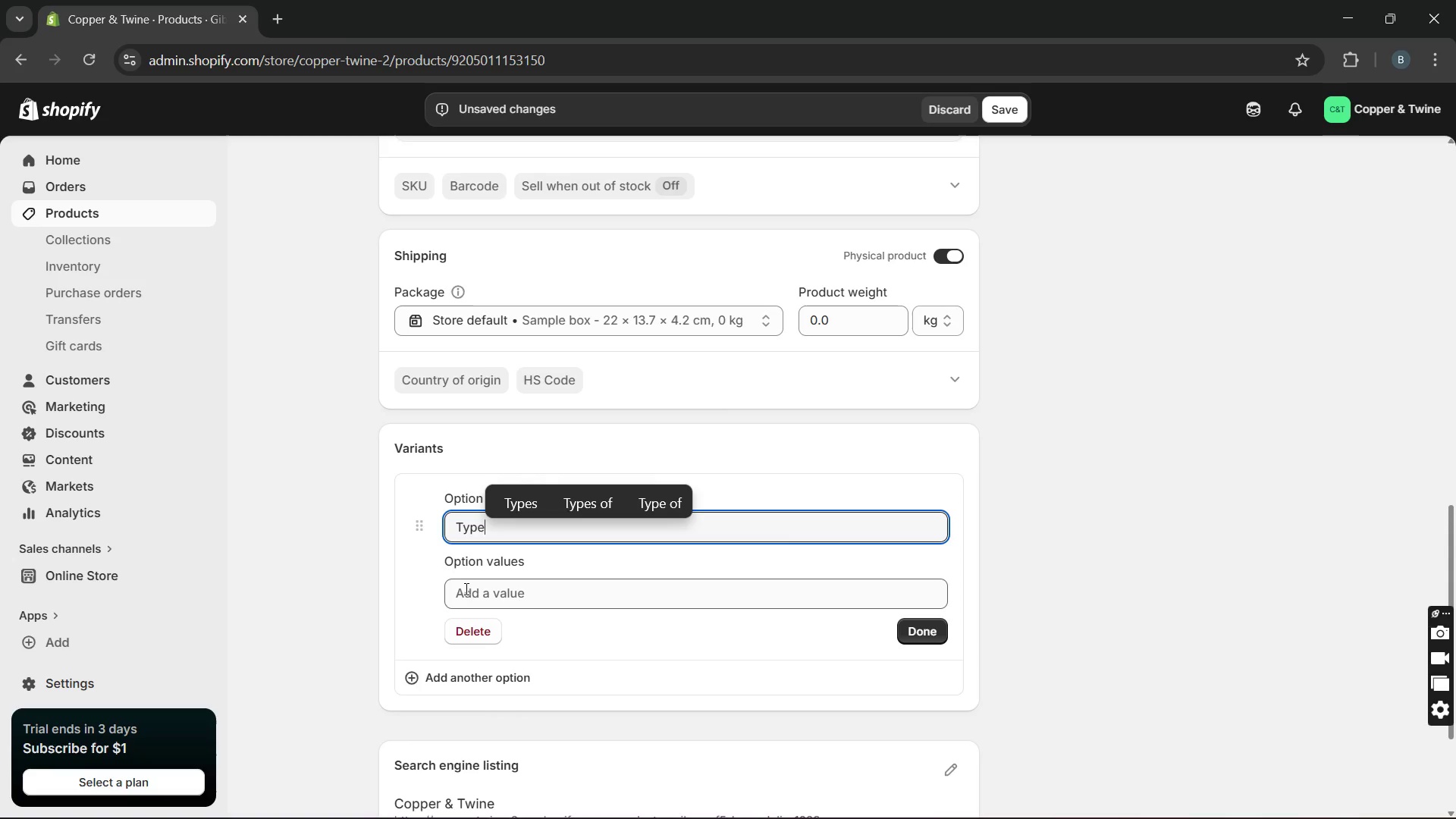 
left_click([465, 591])
 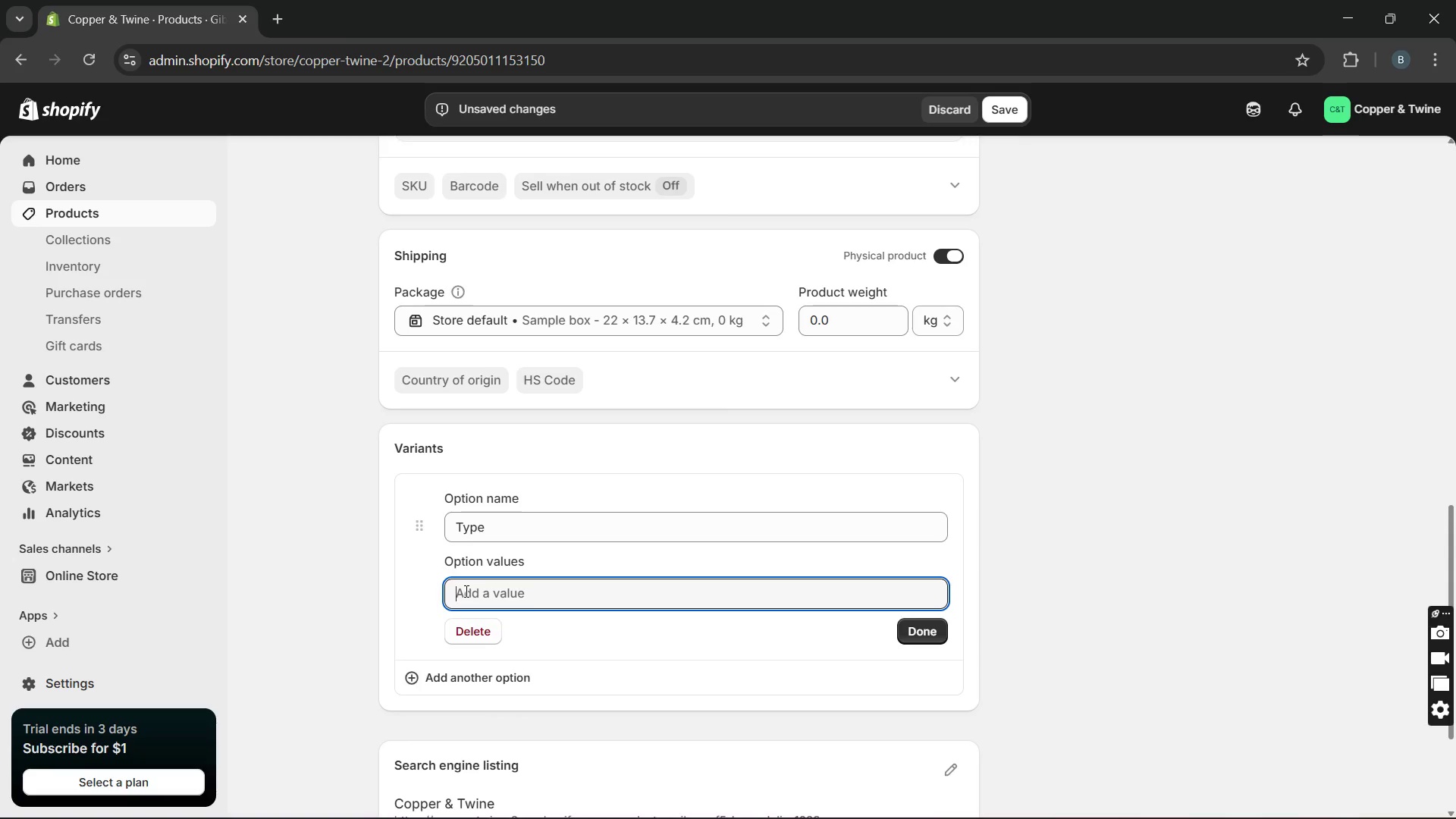 
key(Control+V)
 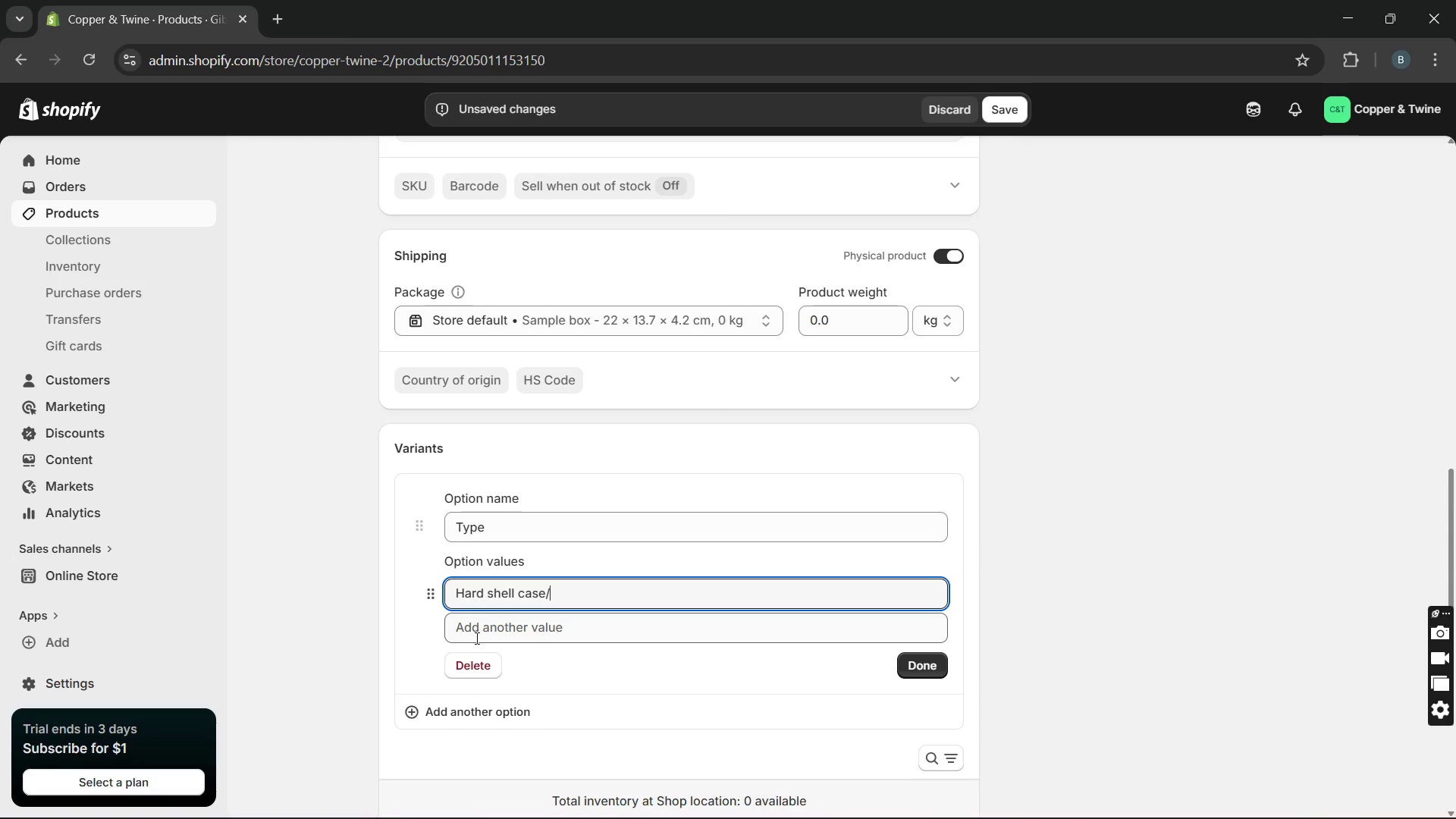 
left_click([475, 638])
 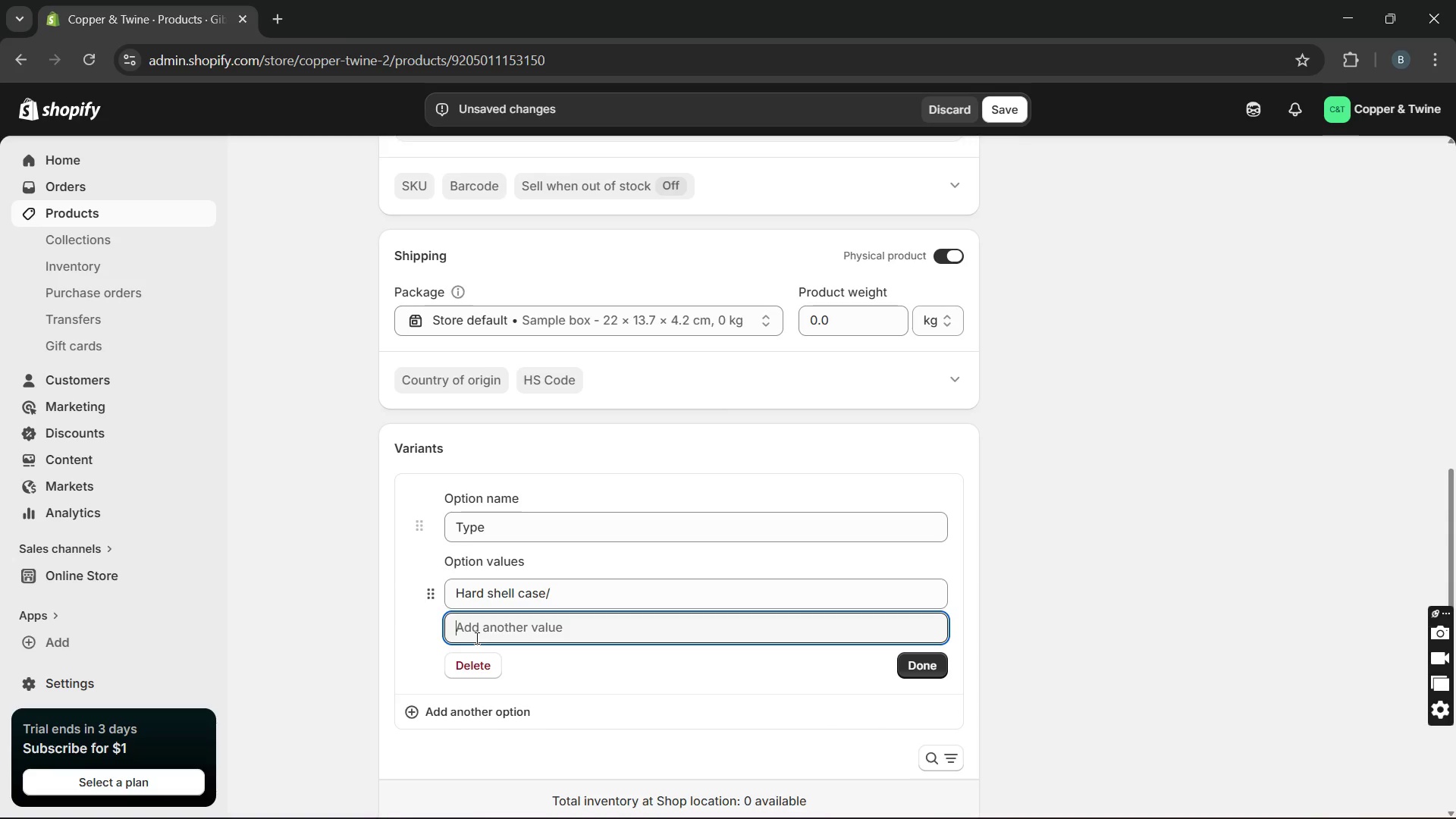 
type(Vintage de)
 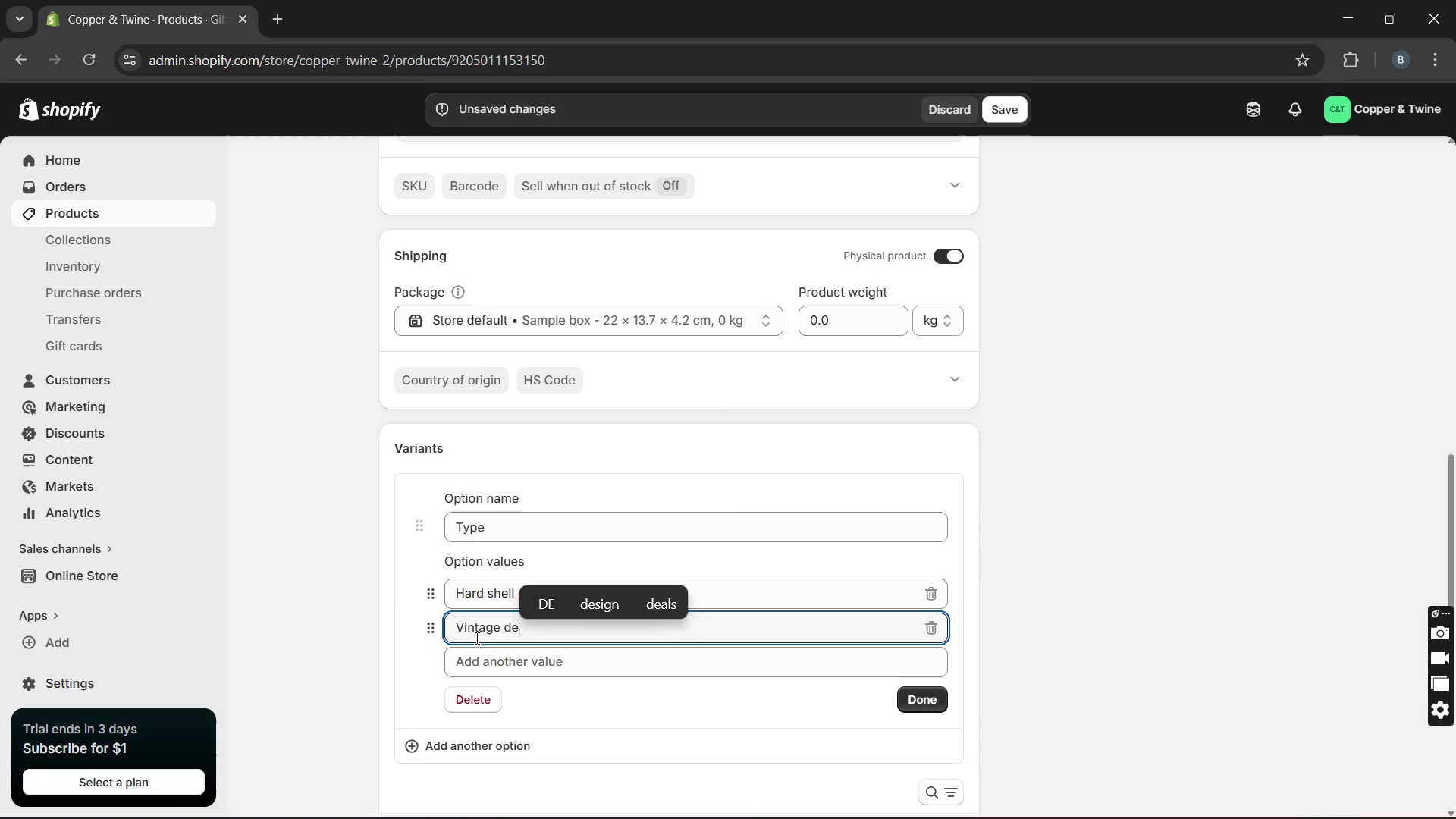 
wait(29.94)
 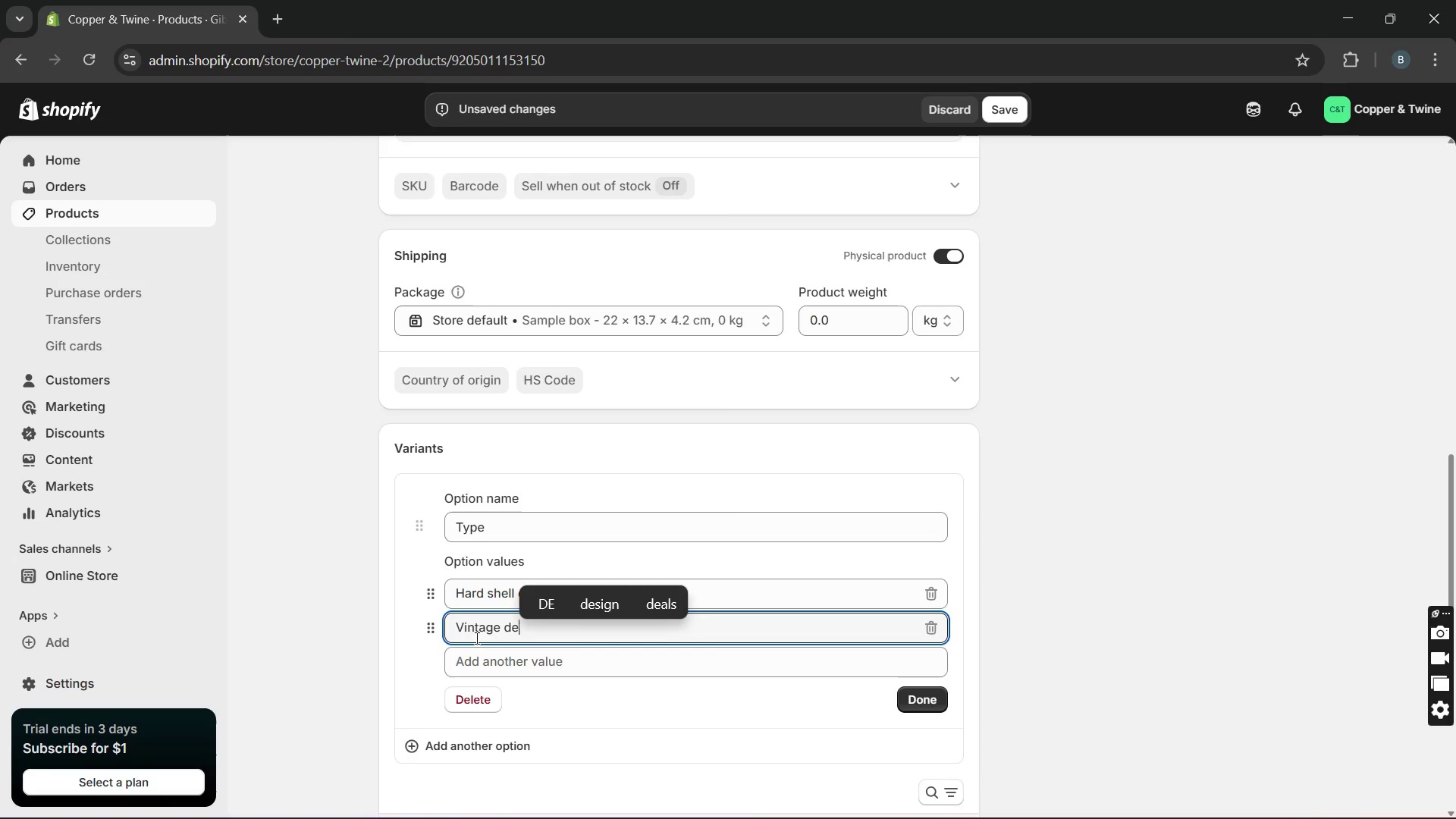 
type(luxe case)
 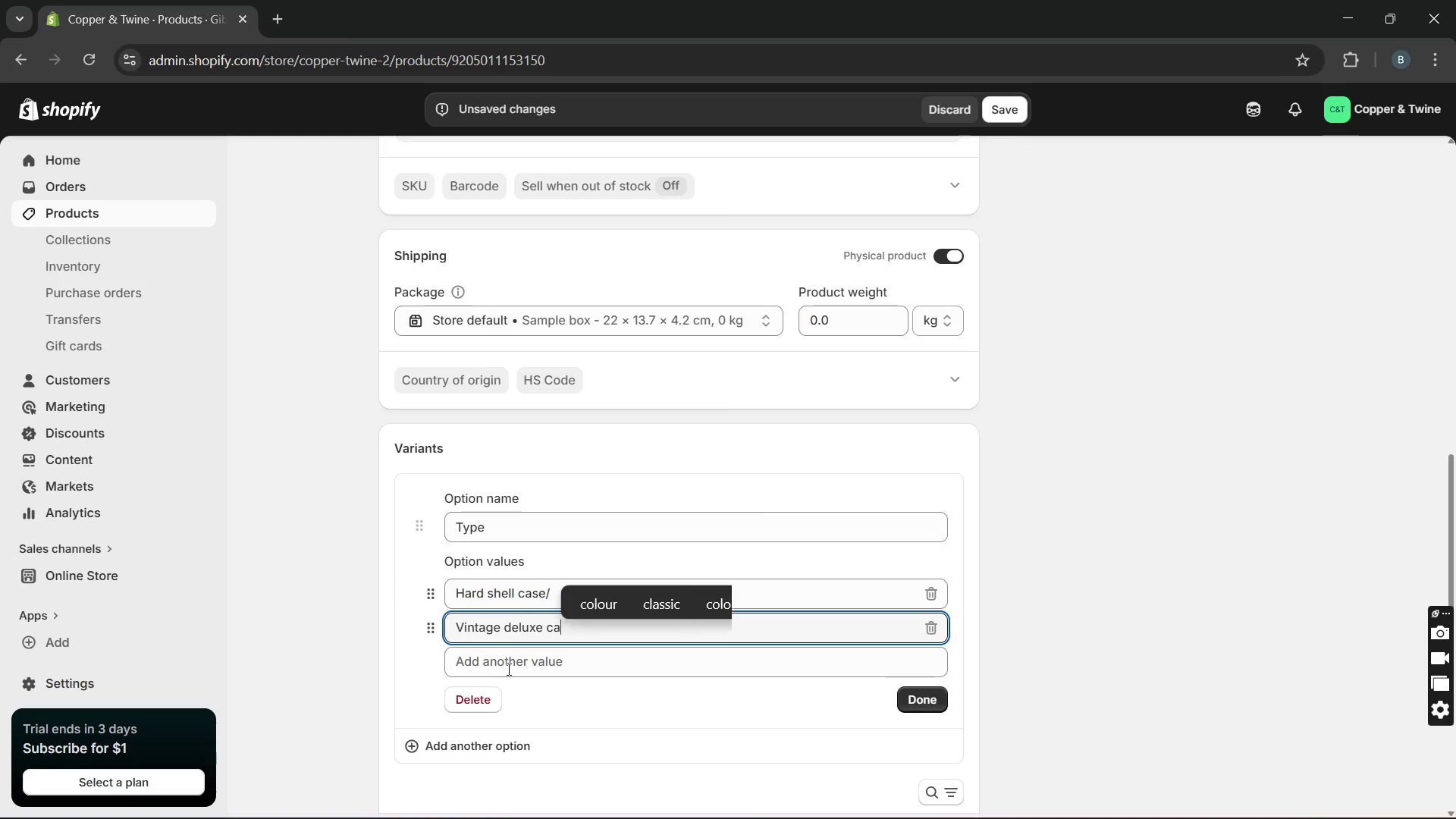 
left_click([506, 668])
 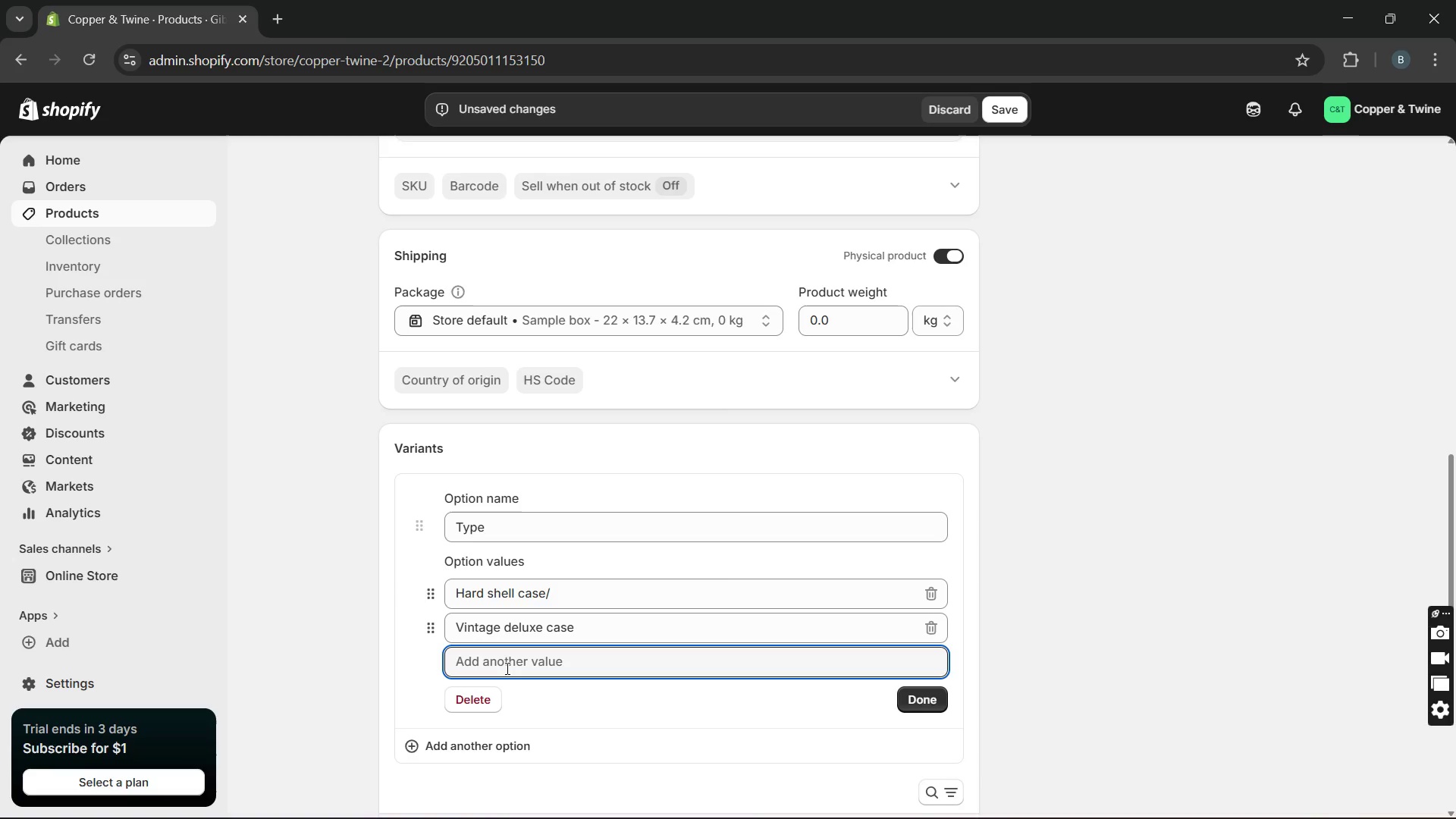 
key(Control+V)
 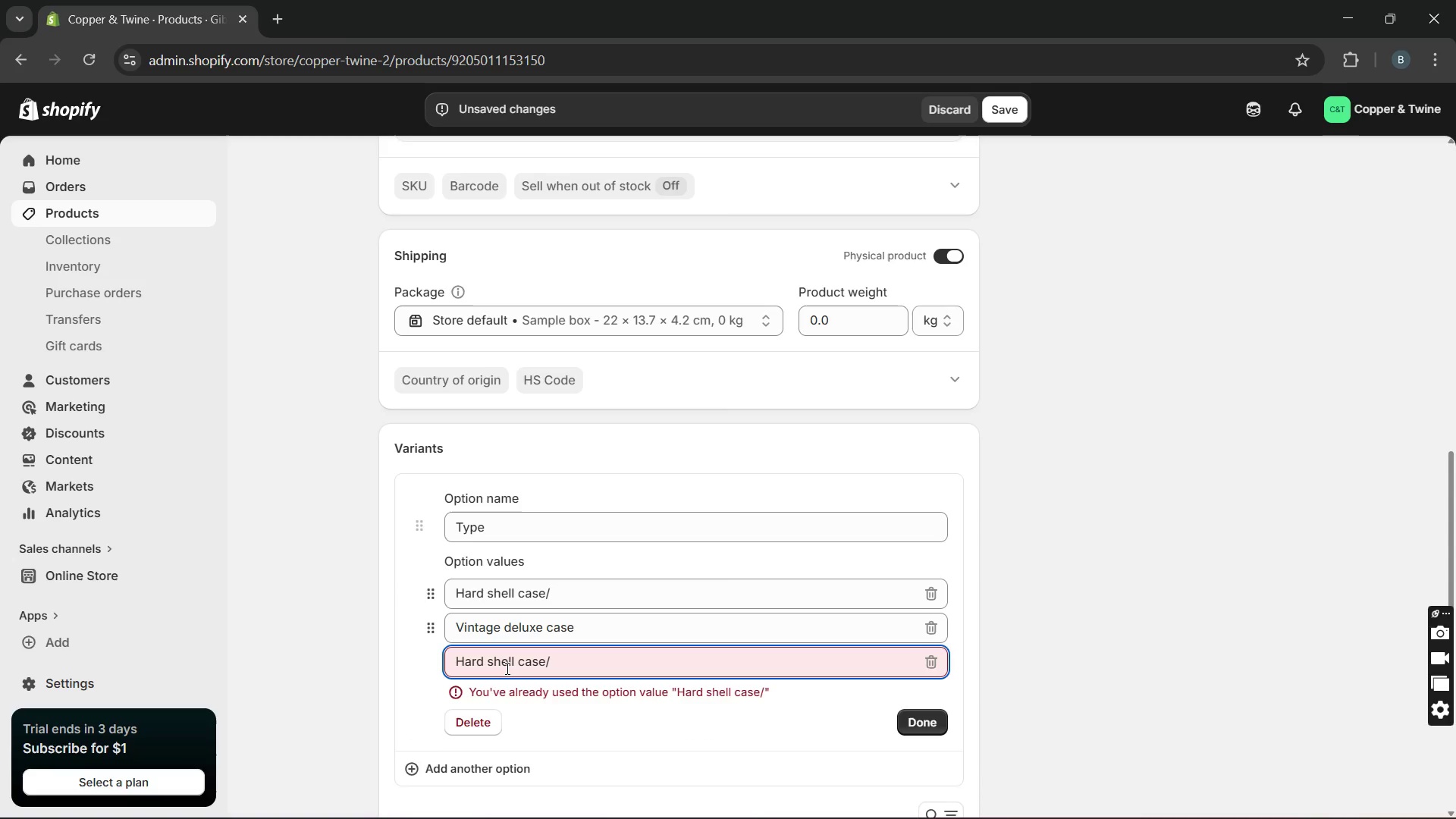 
key(Backspace)
 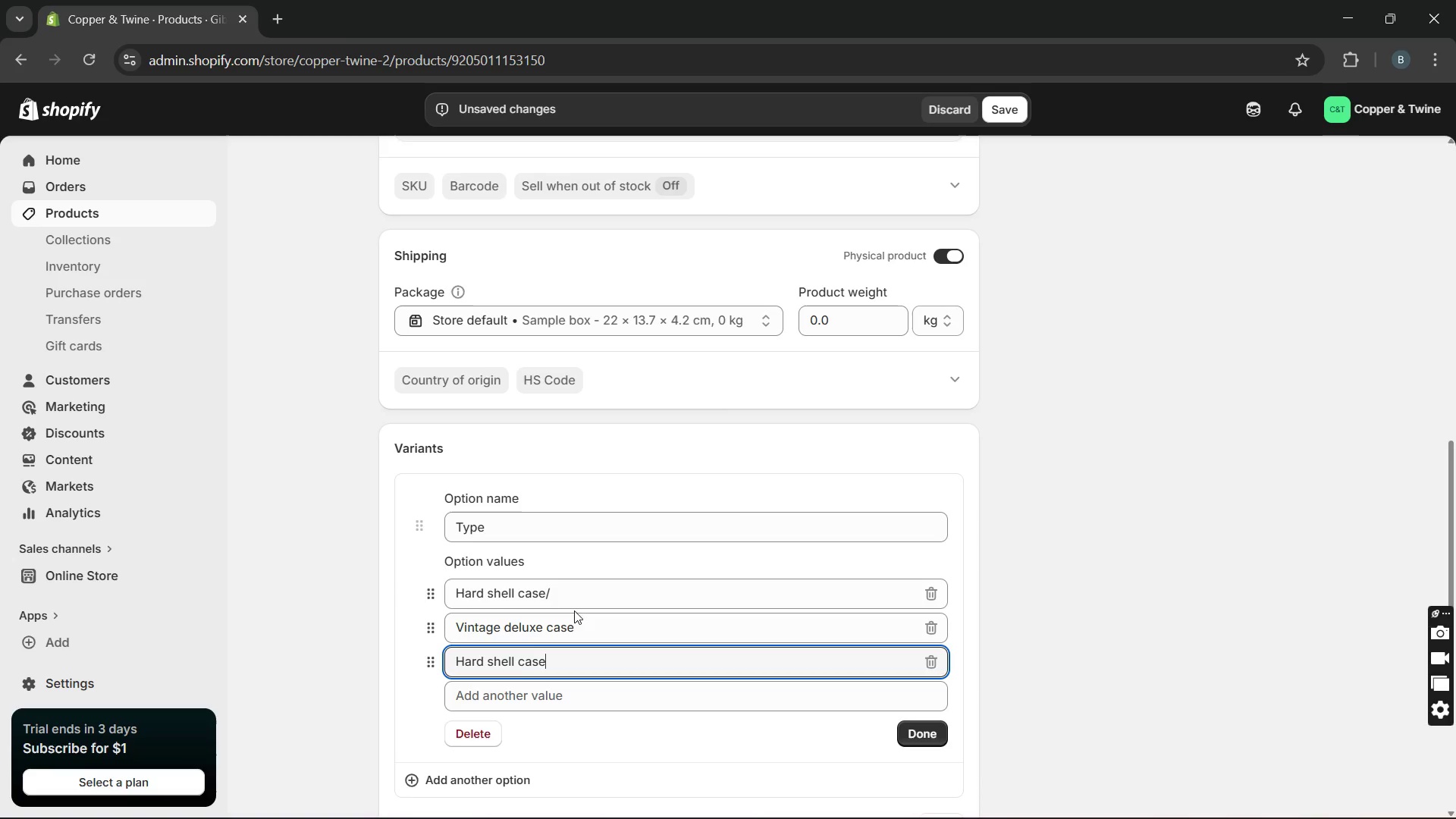 
left_click([575, 605])
 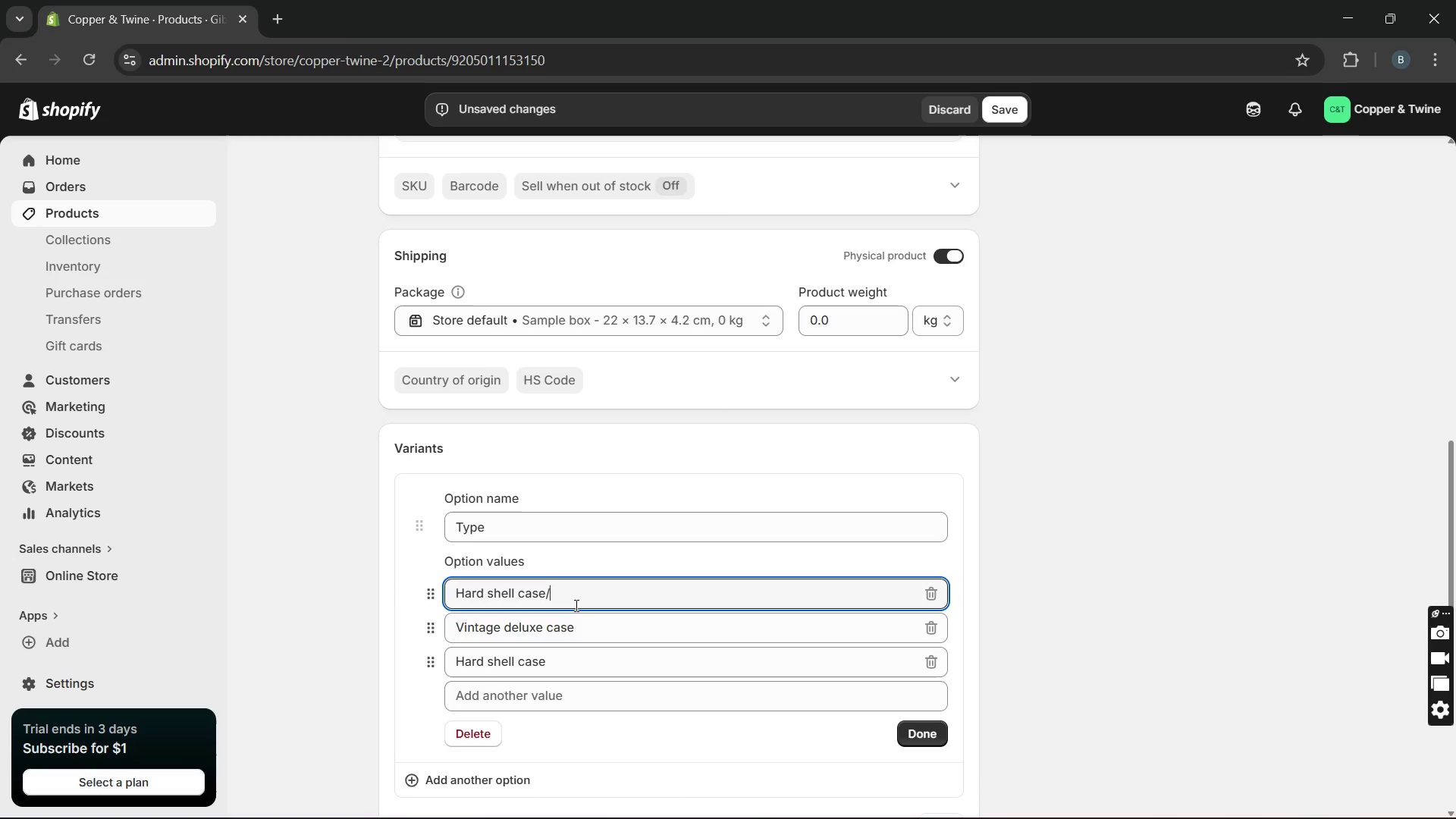 
key(Space)
 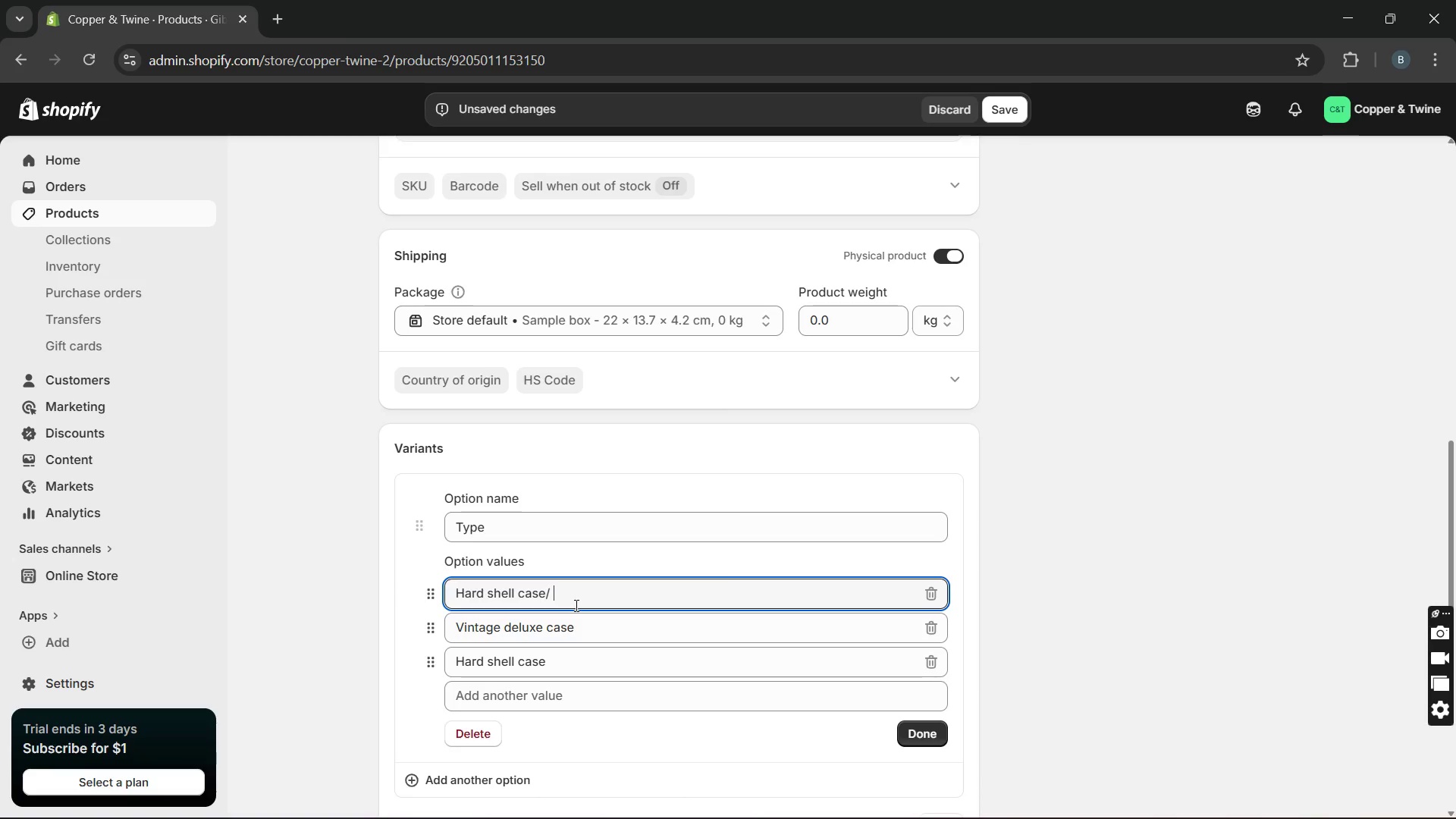 
key(CapsLock)
 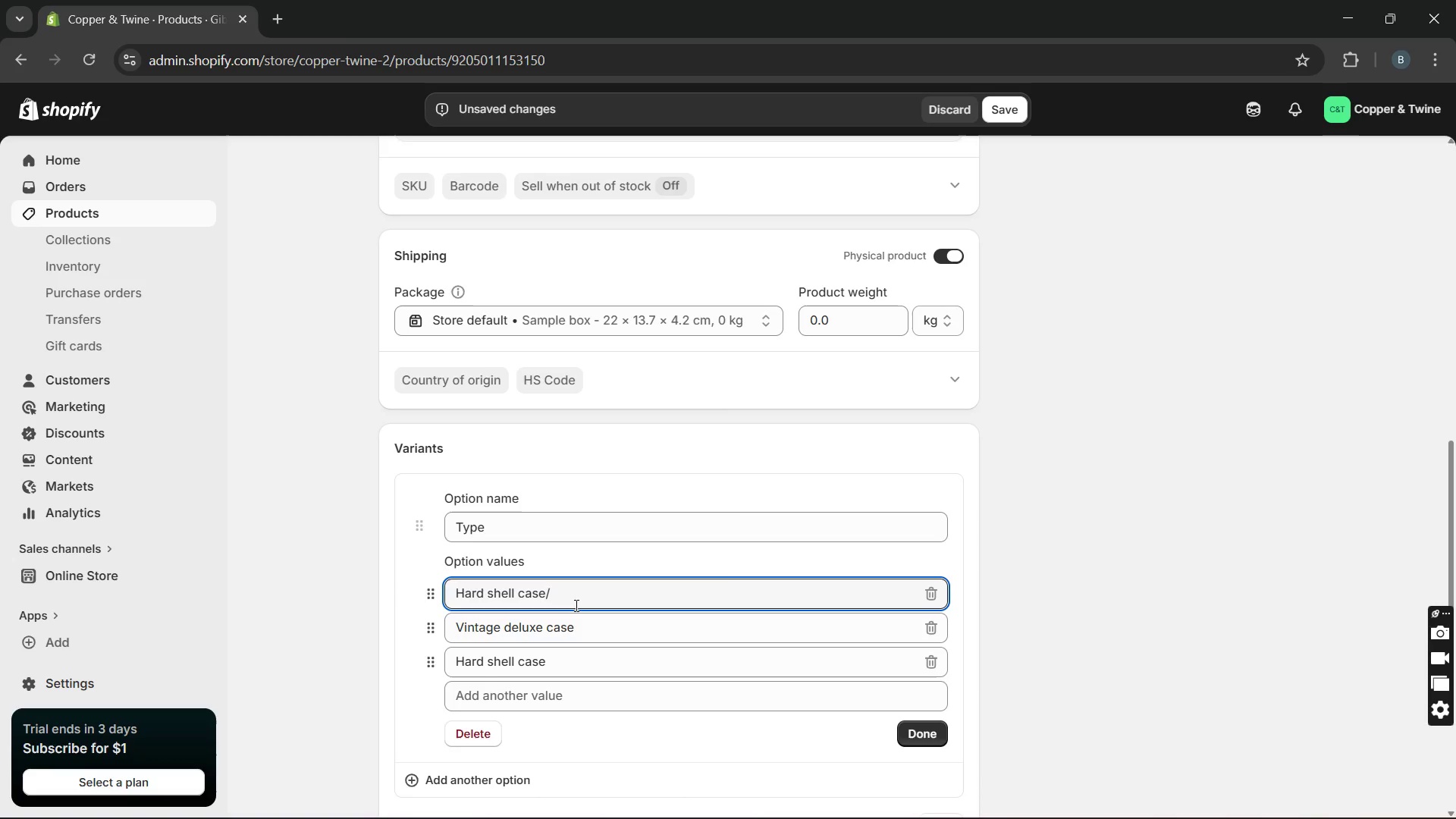 
key(R)
 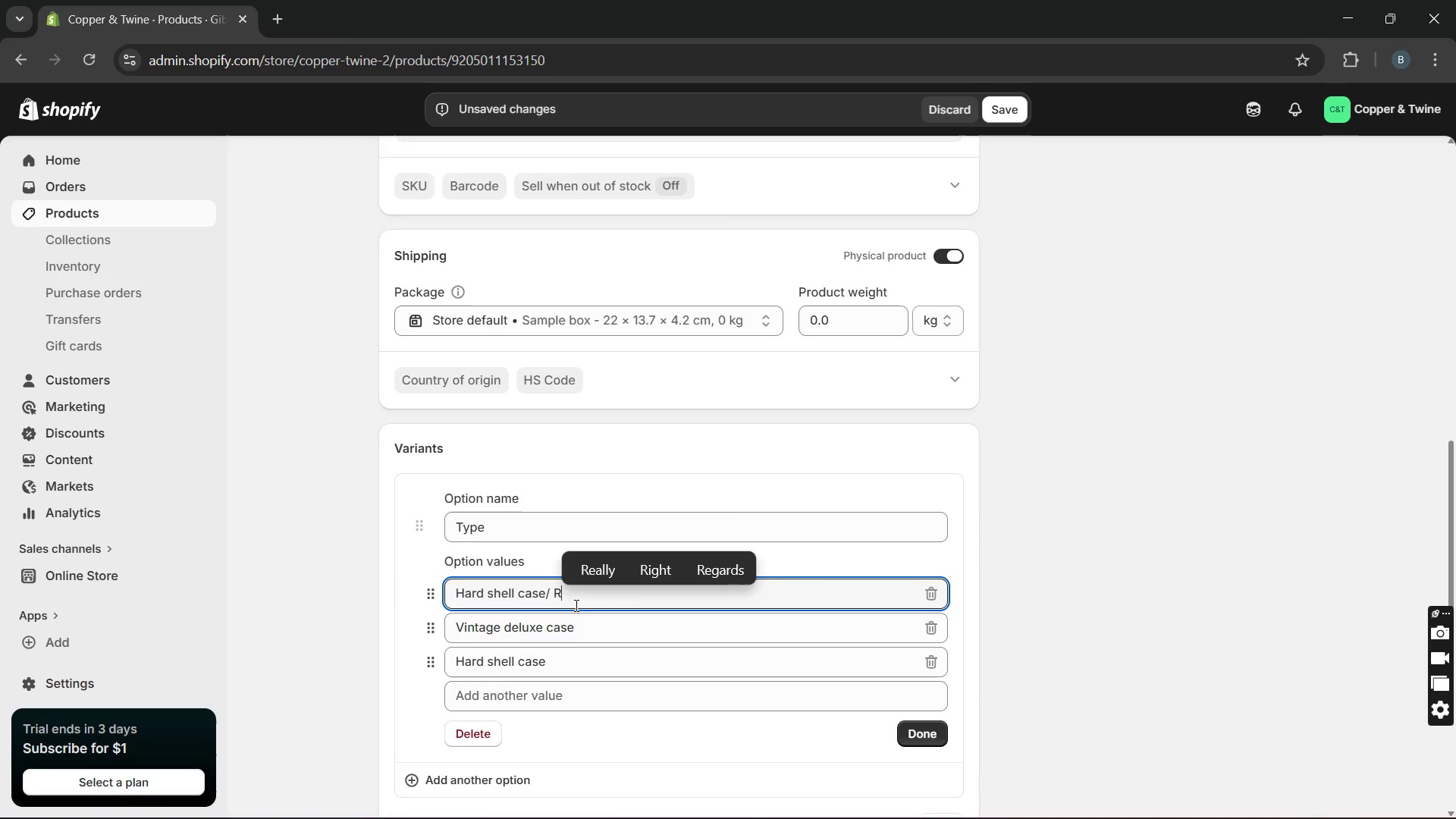 
wait(6.3)
 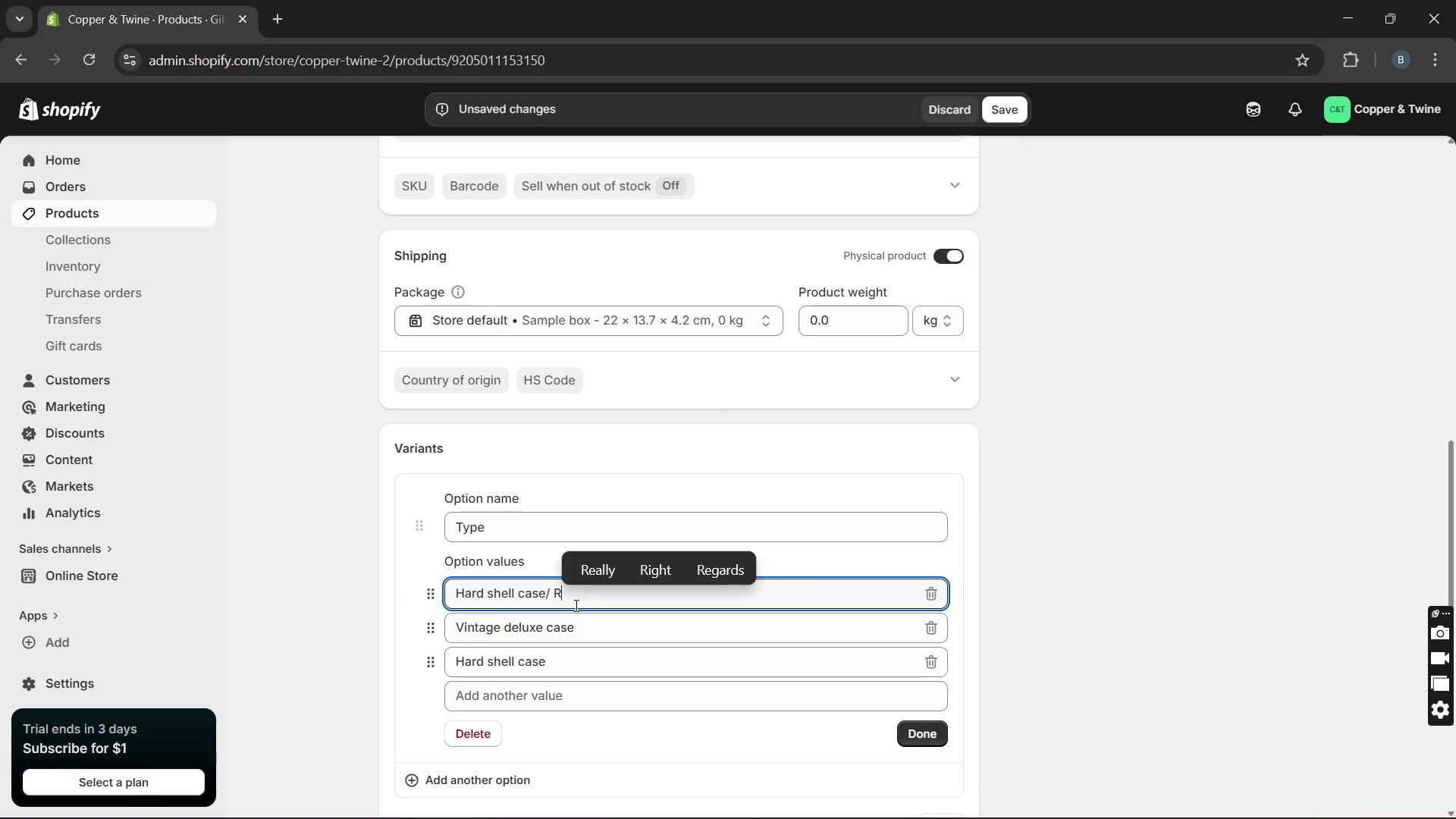 
type(ight-handed)
 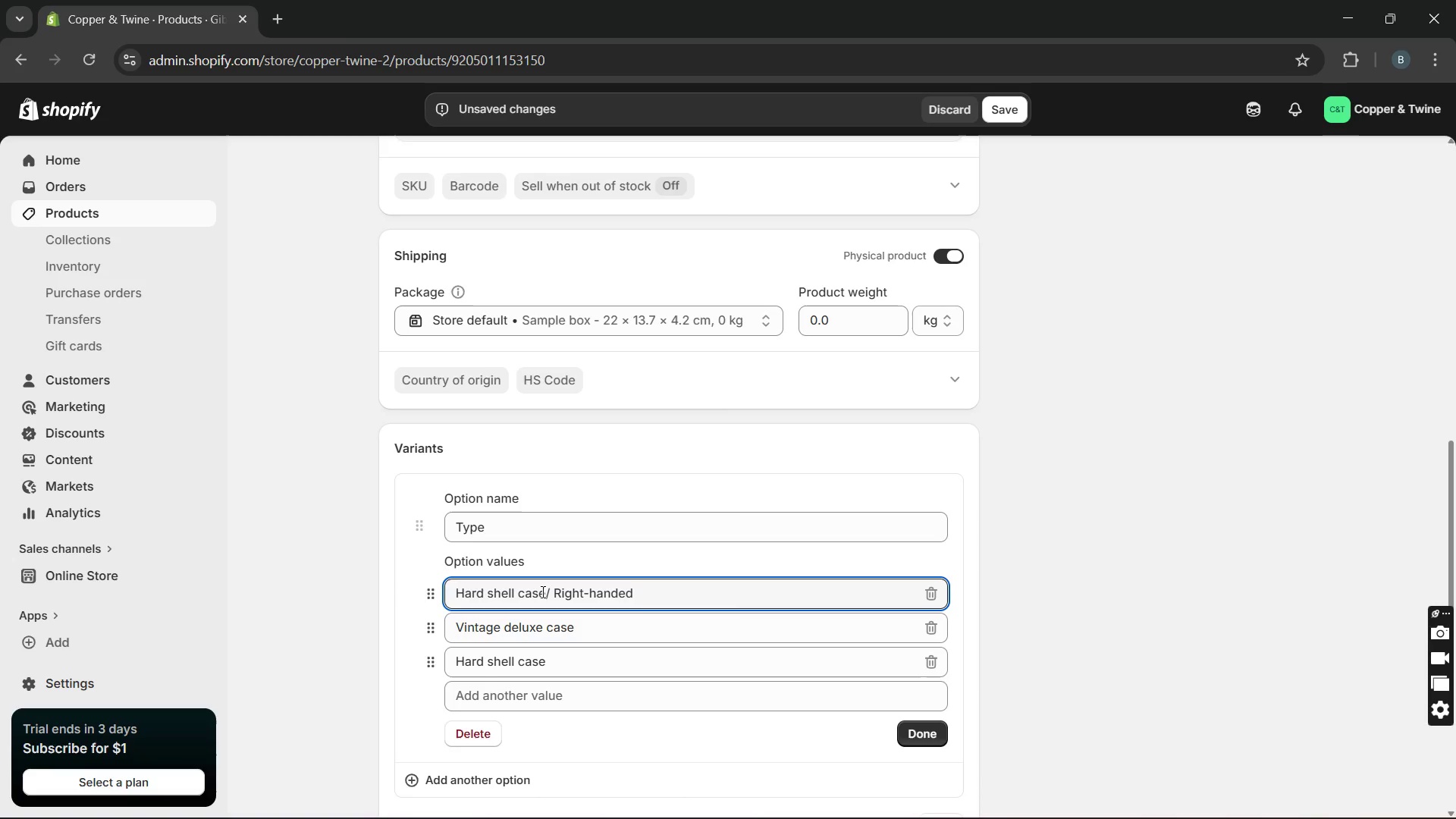 
left_click_drag(start_coordinate=[544, 595], to_coordinate=[716, 601])
 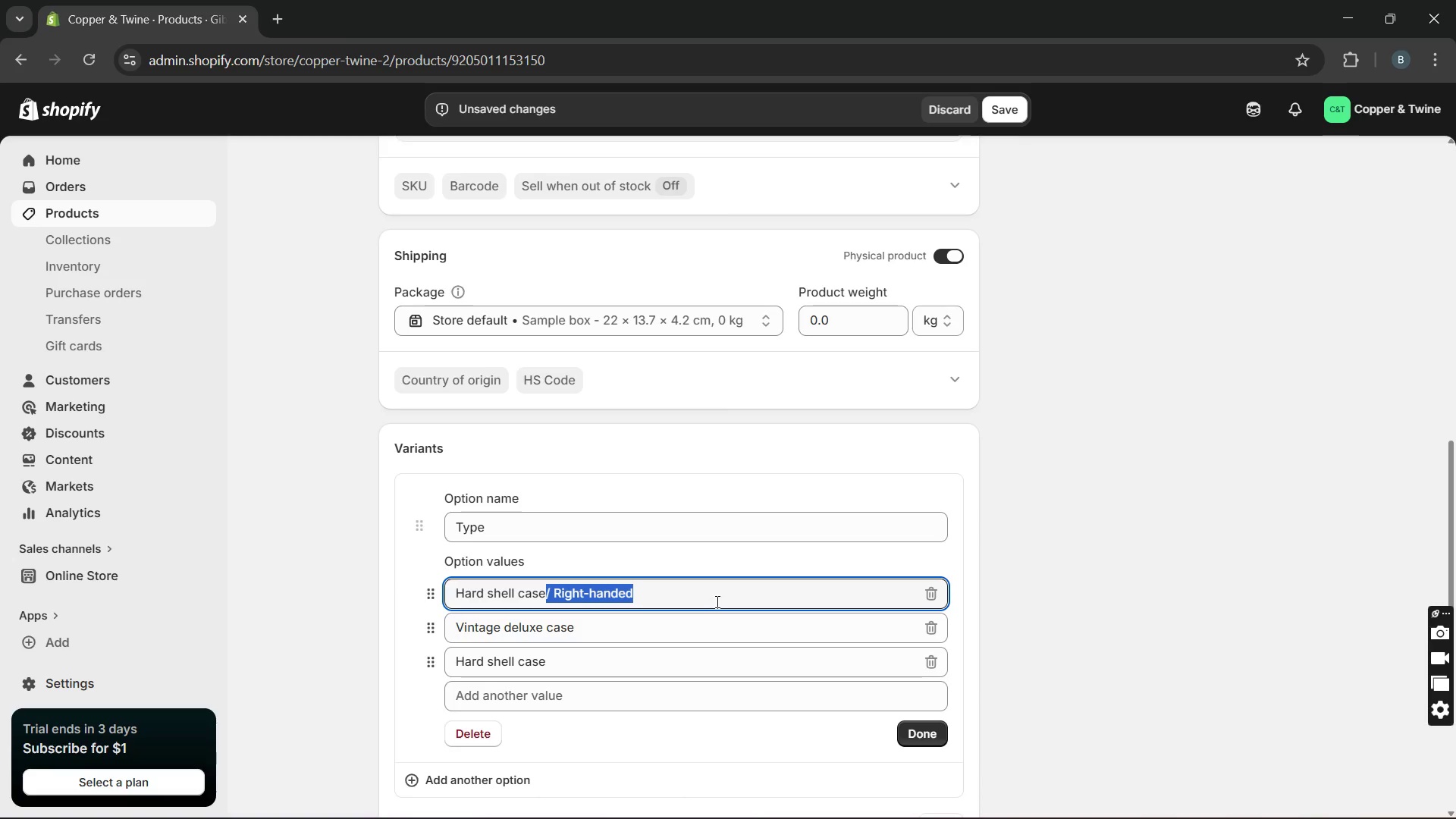 
key(Control+C)
 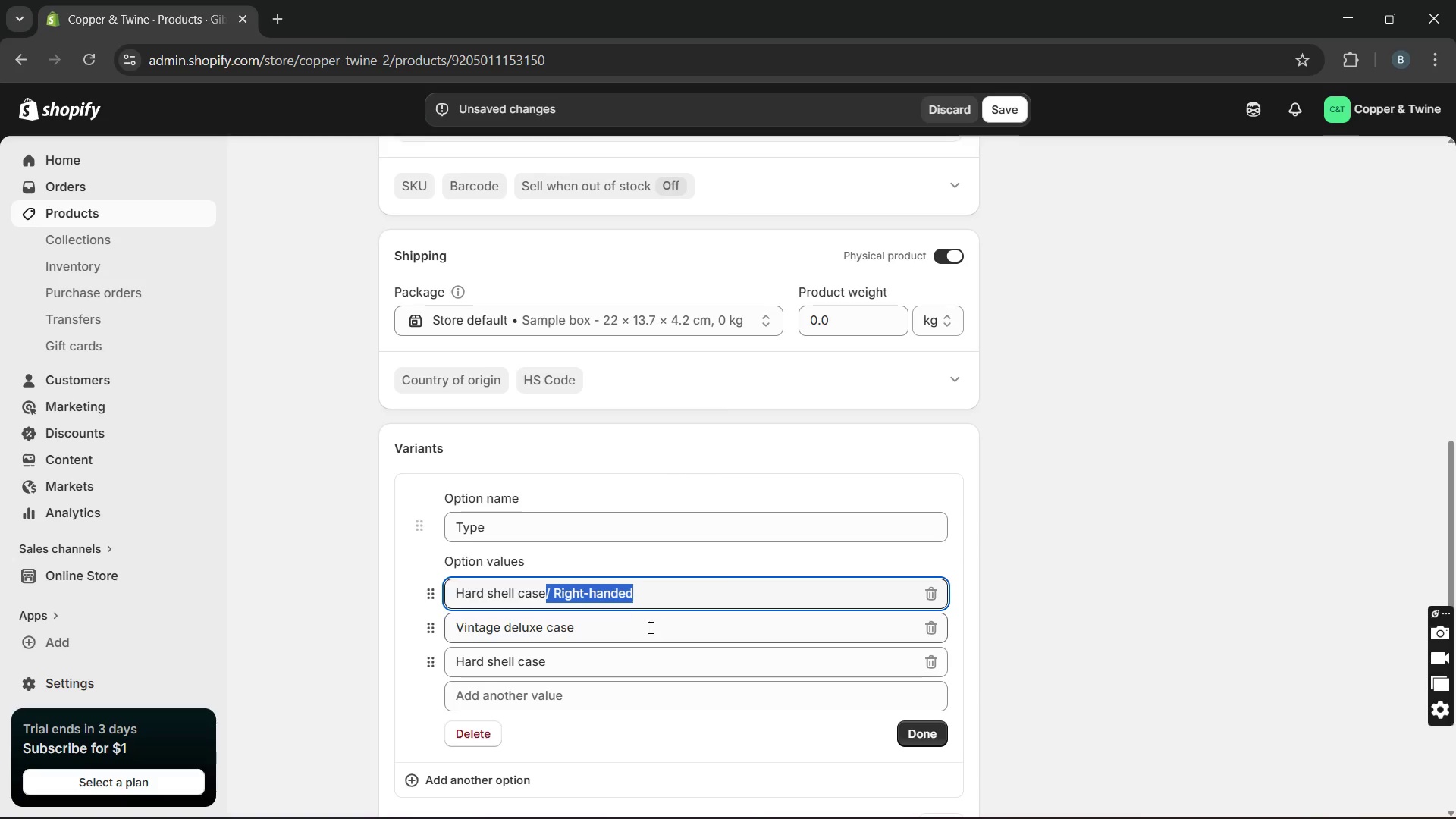 
left_click([632, 633])
 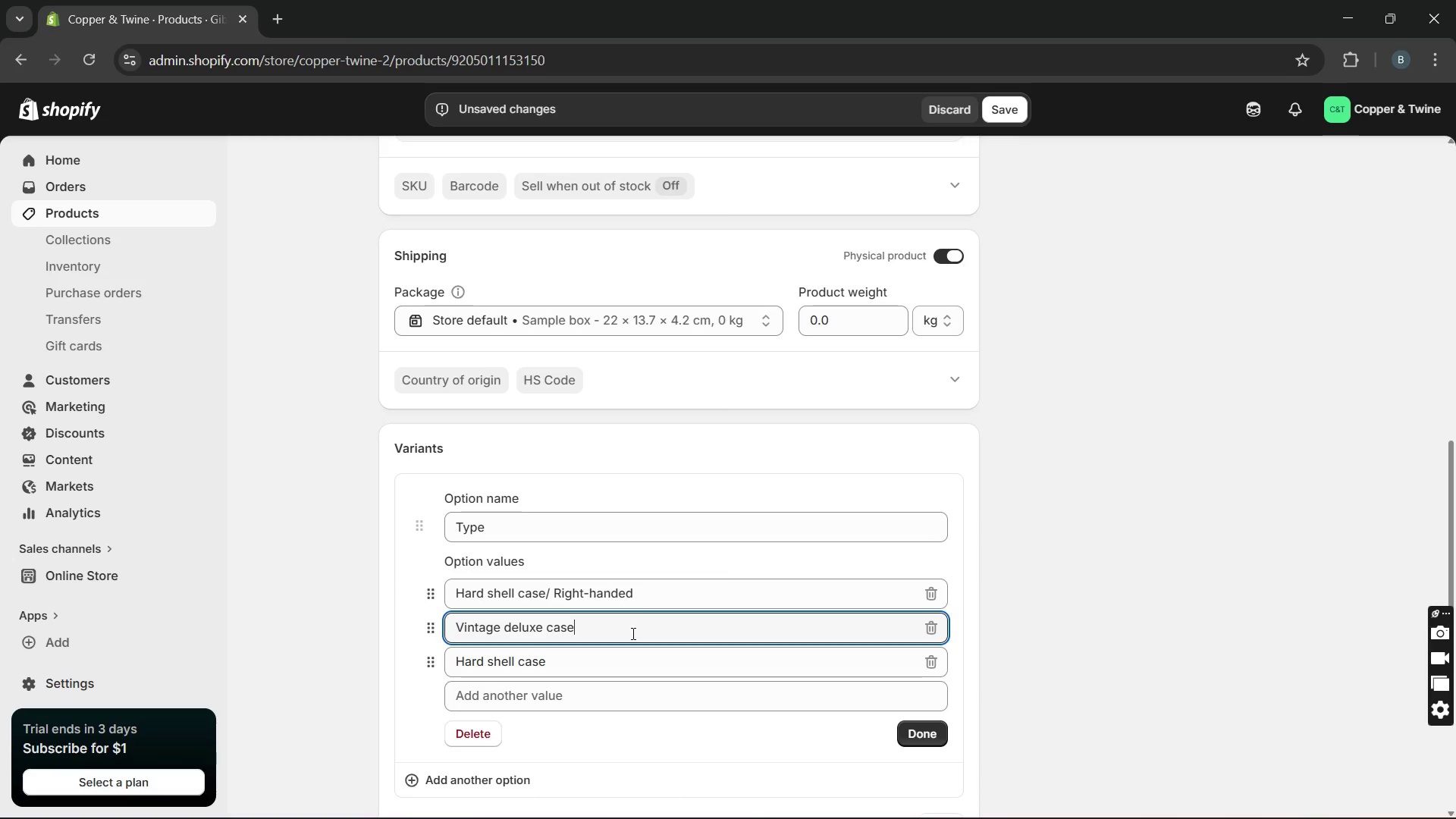 
key(Control+V)
 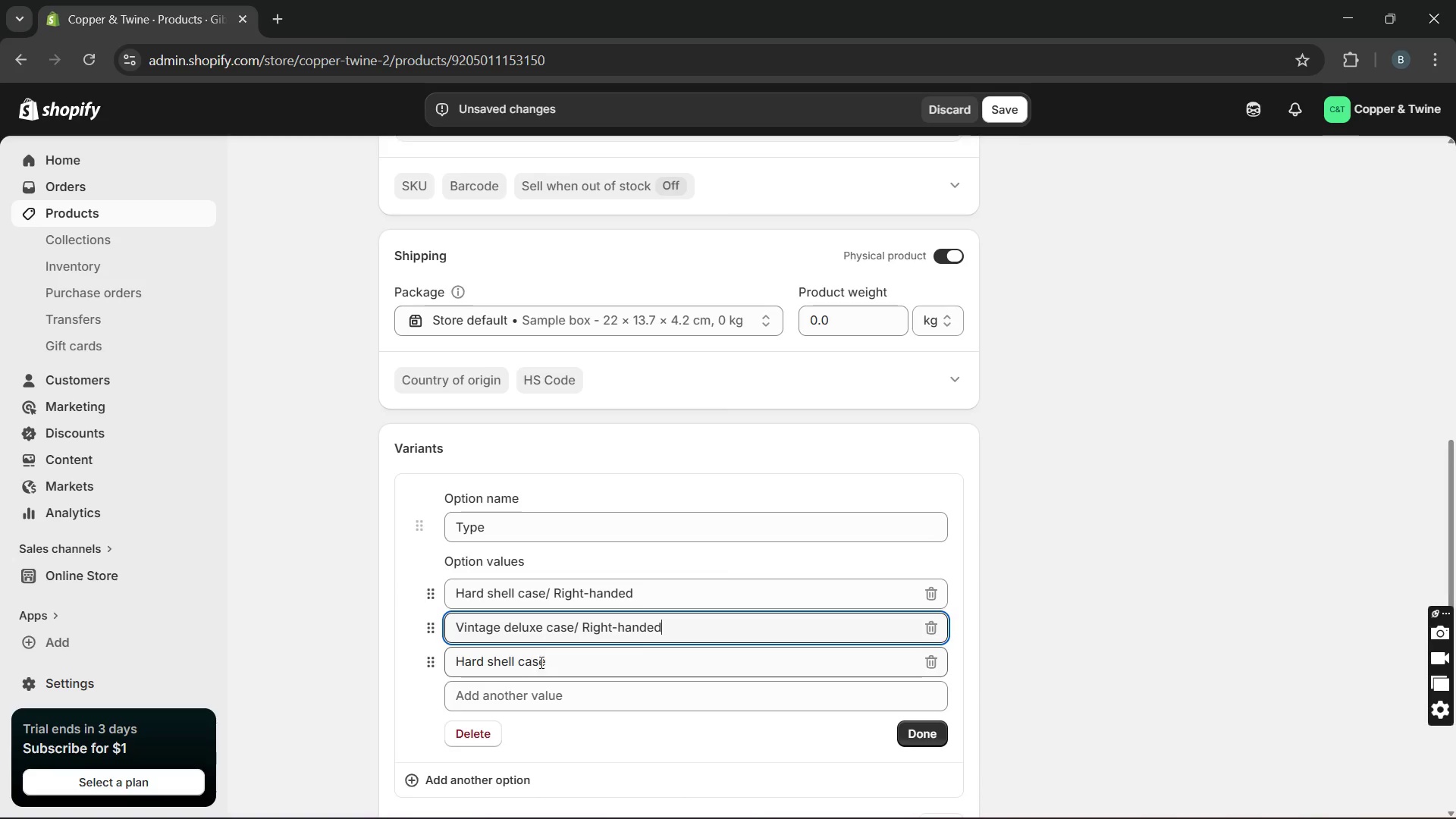 
left_click([546, 665])
 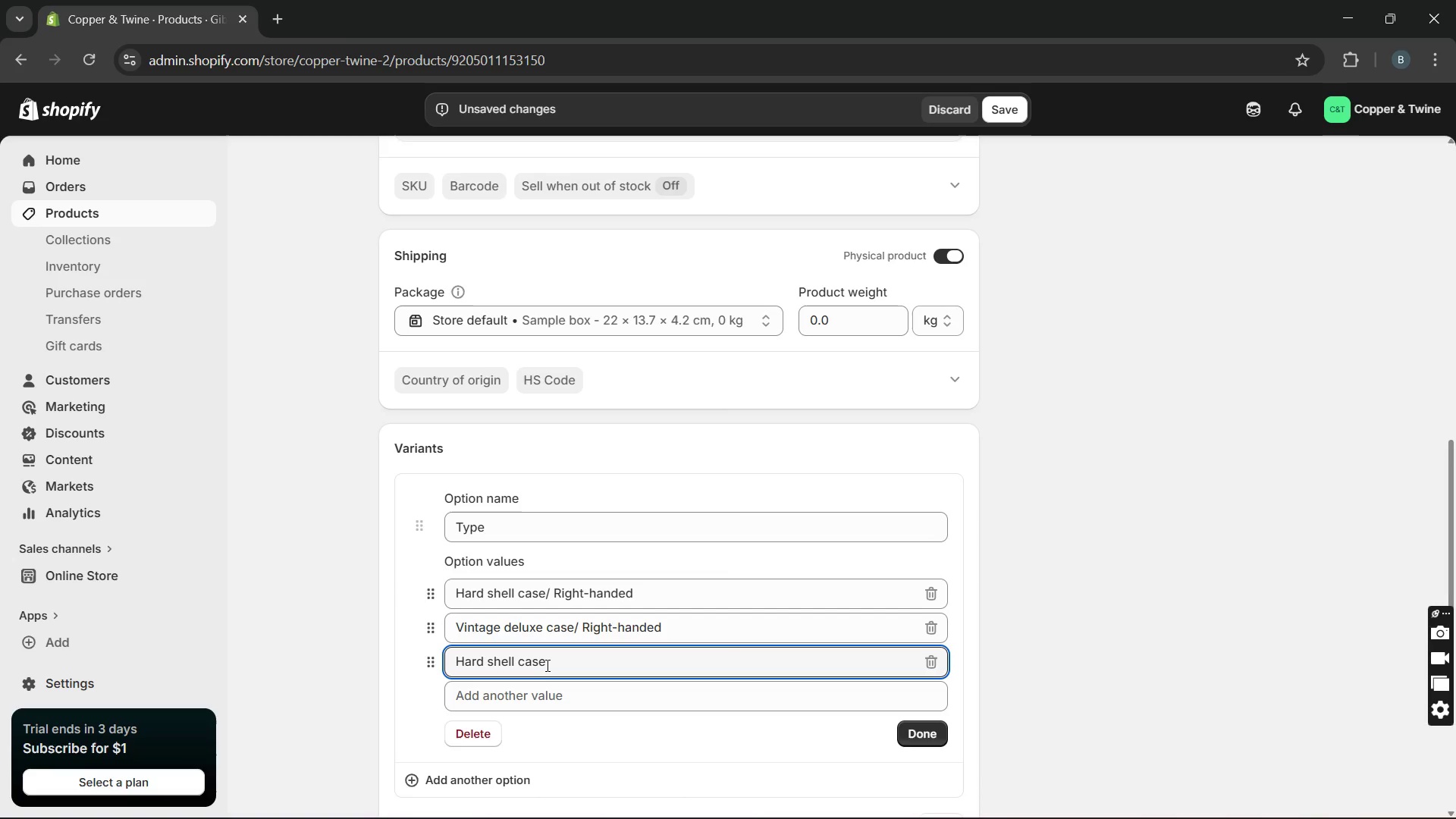 
key(Control+V)
 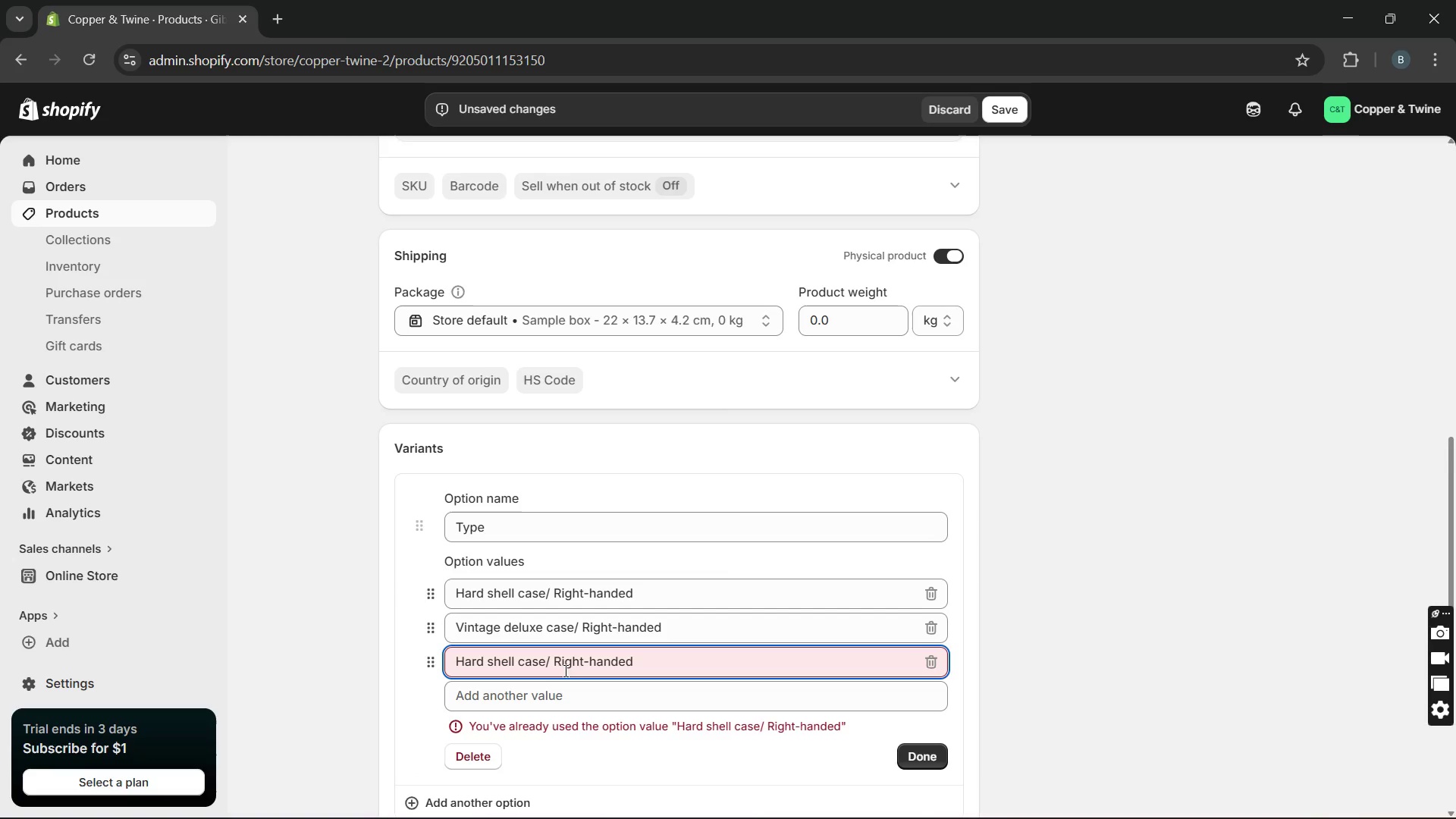 
double_click([566, 664])
 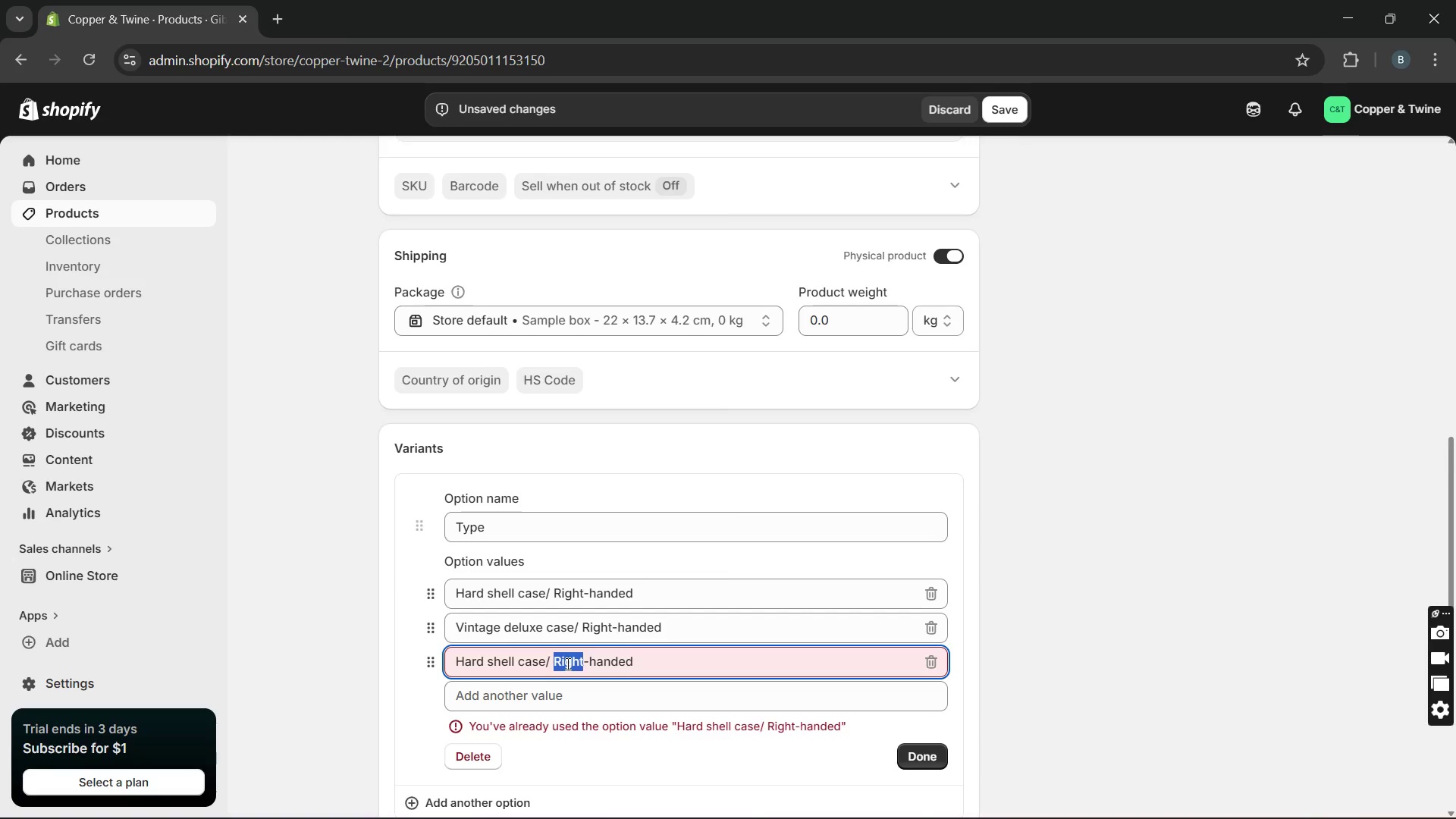 
type(Left)
 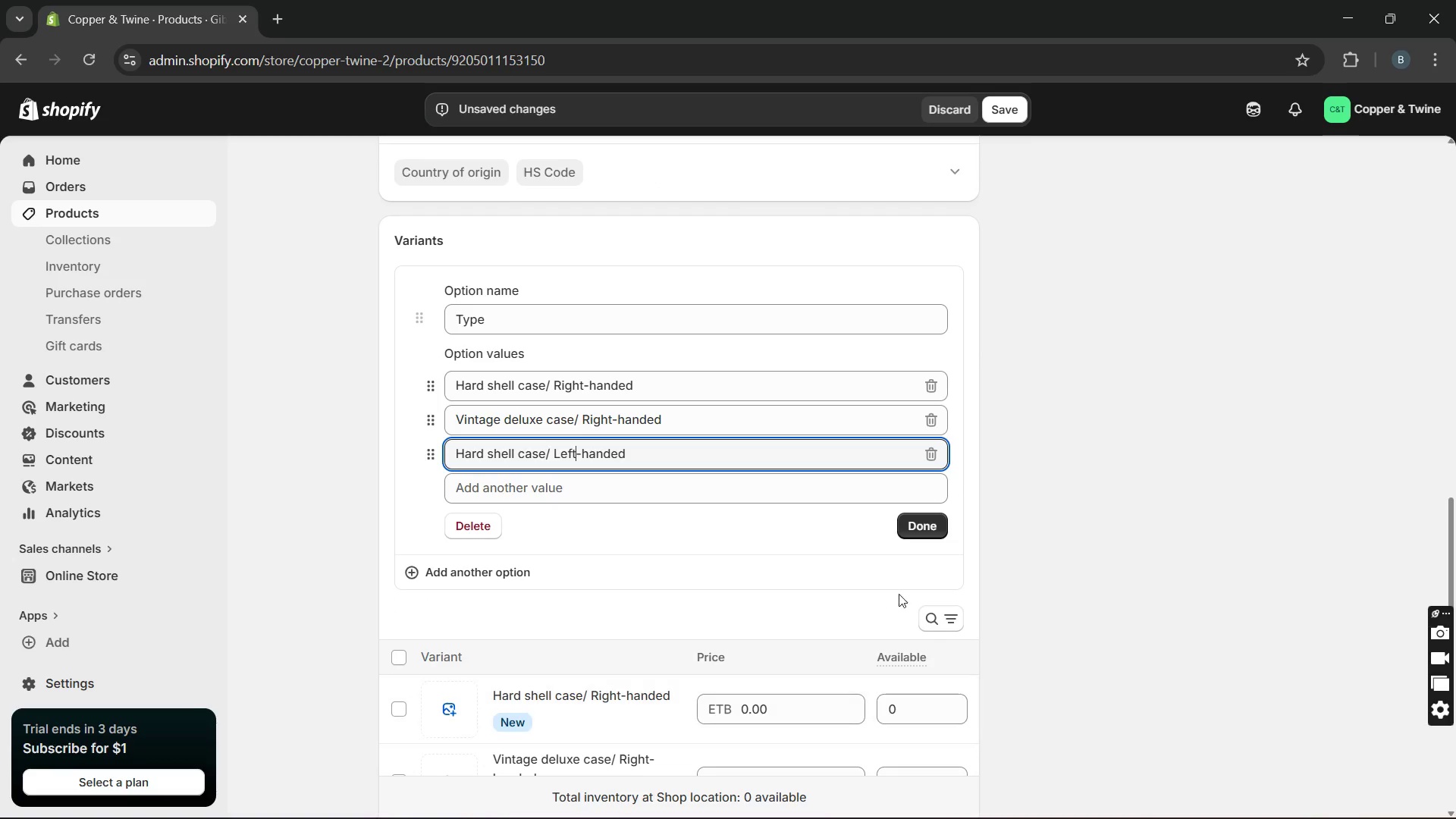 
left_click([928, 534])
 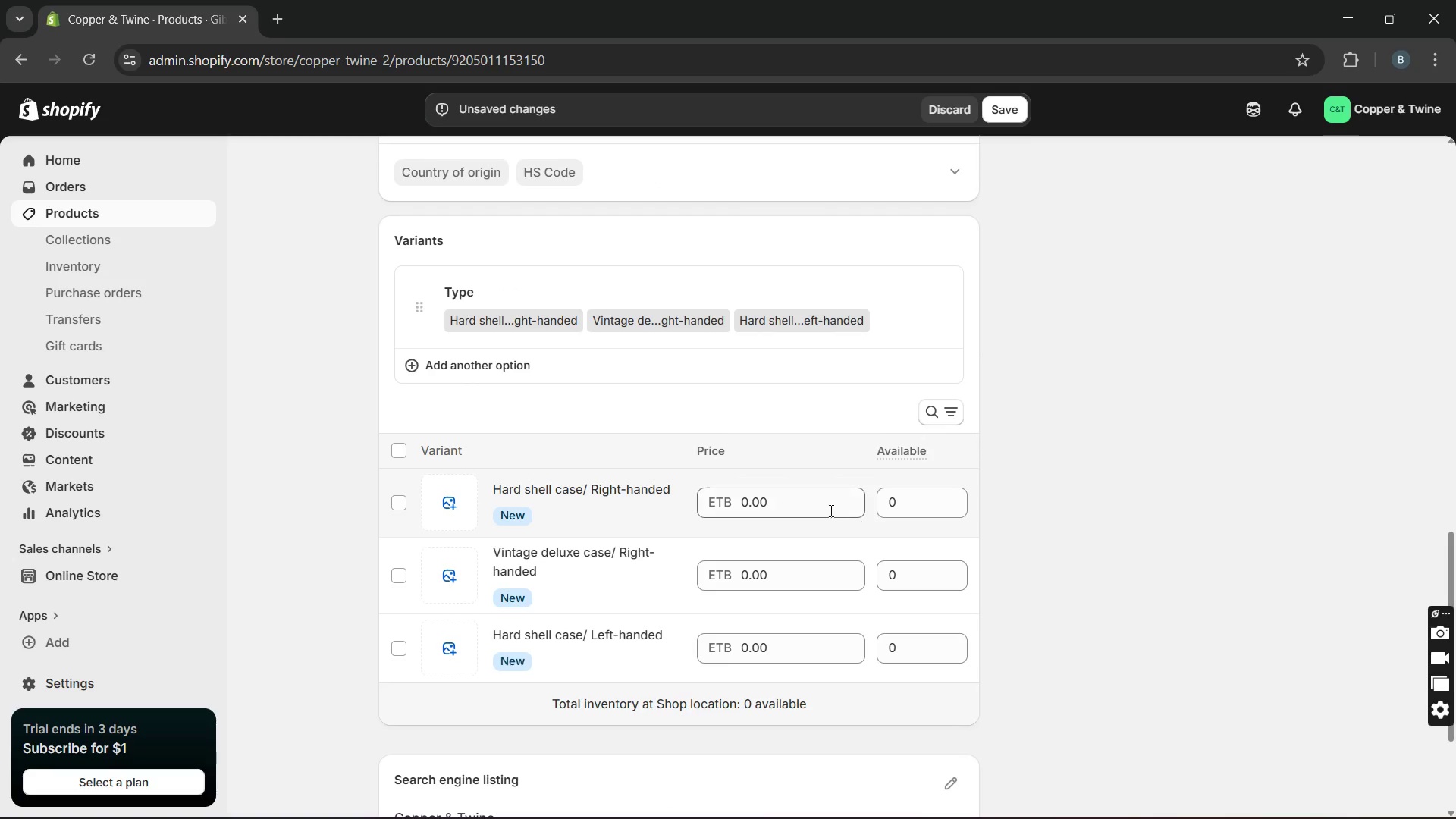 
left_click_drag(start_coordinate=[795, 503], to_coordinate=[723, 502])
 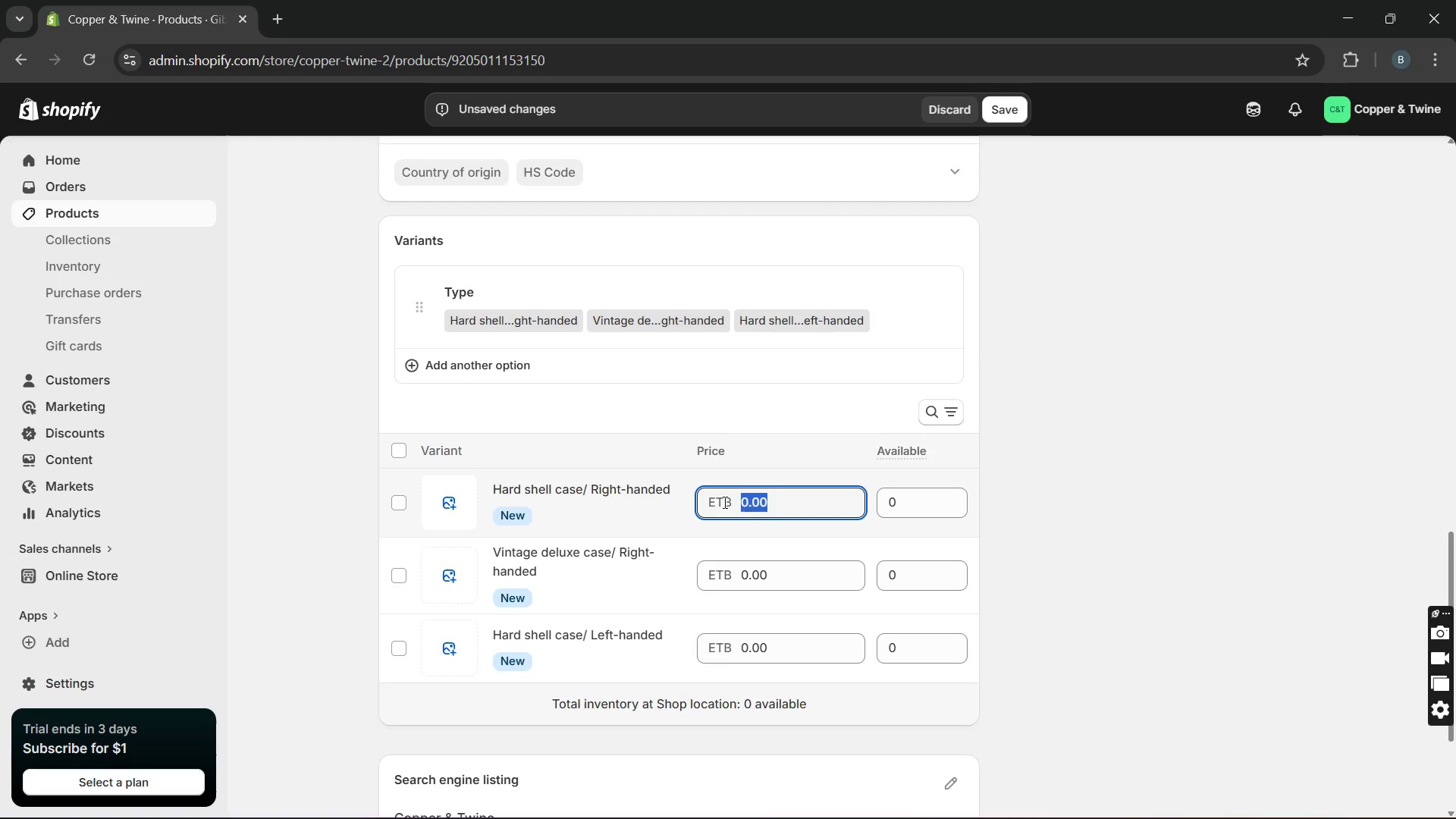 
type(11500)
 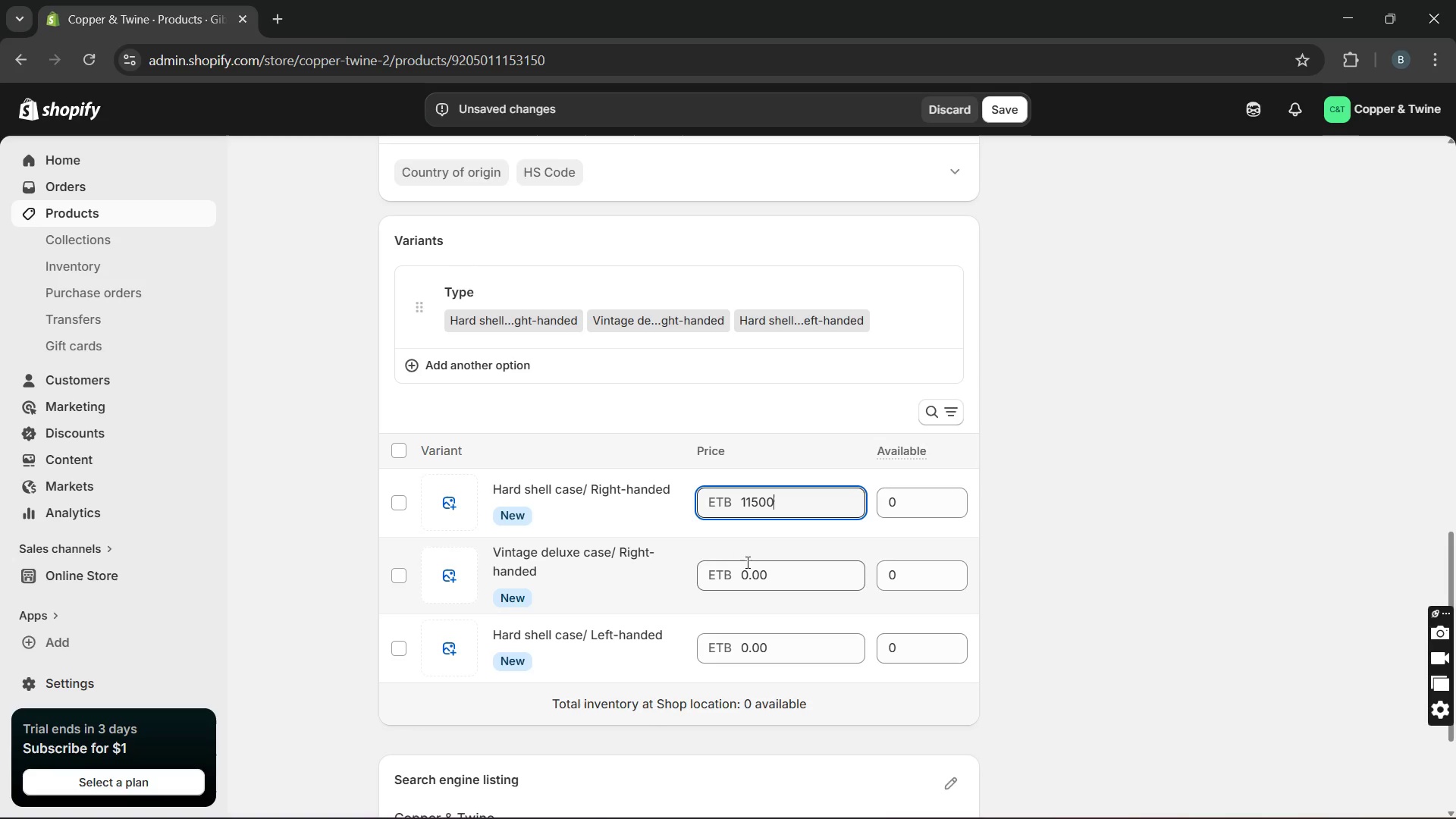 
left_click([754, 564])
 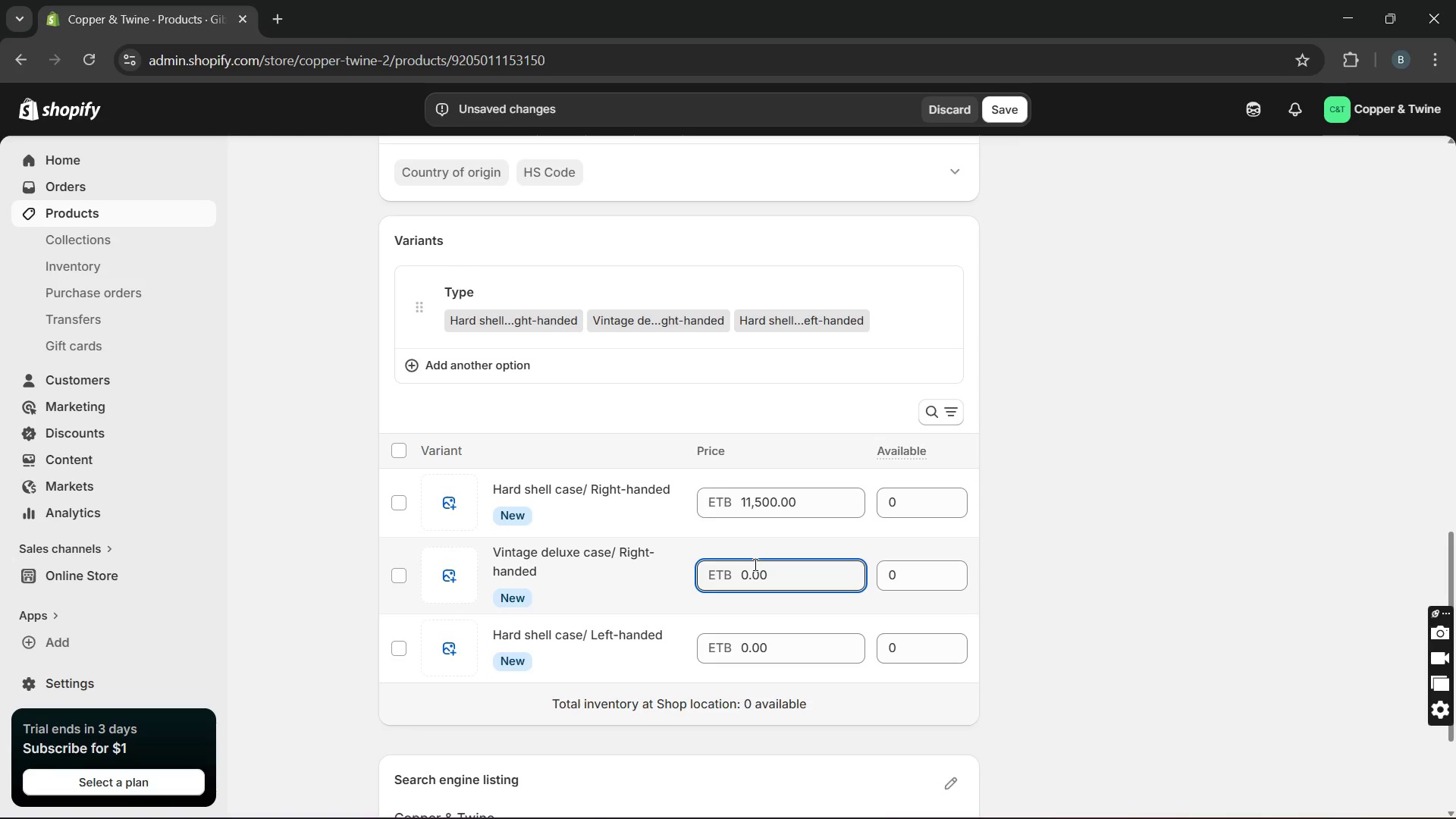 
type(11)
 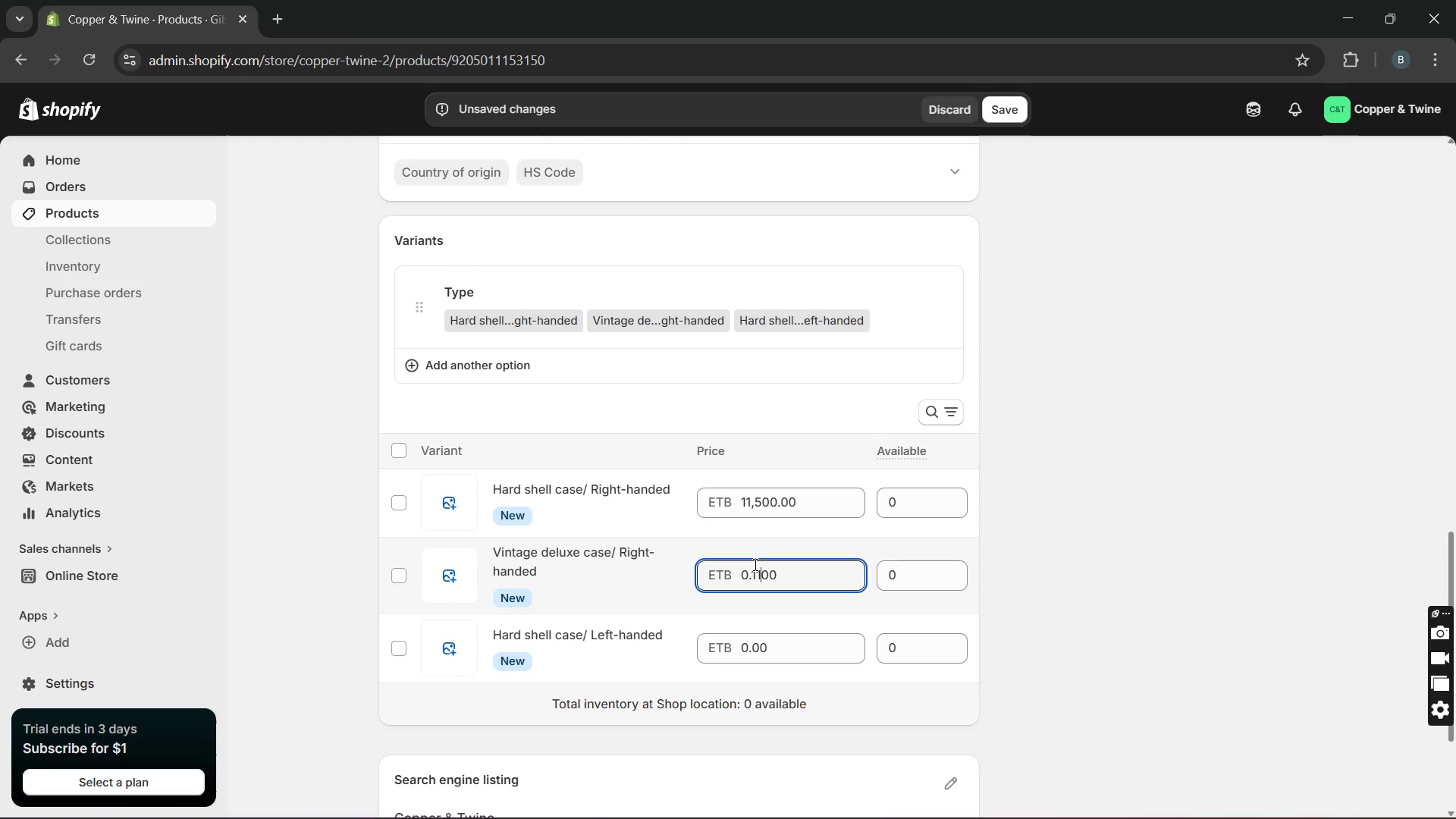 
hold_key(key=8, duration=0.38)
 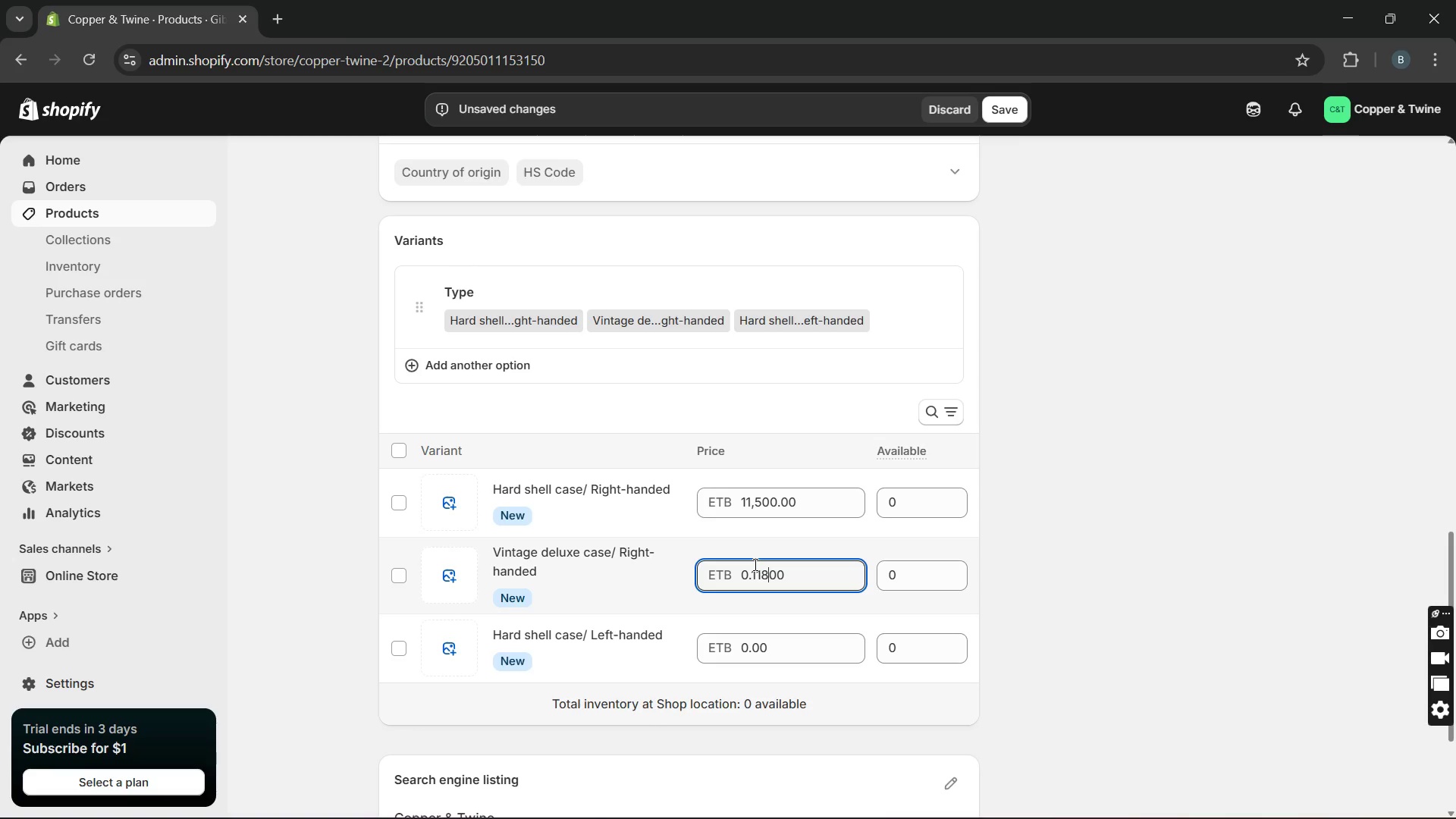 
double_click([754, 564])
 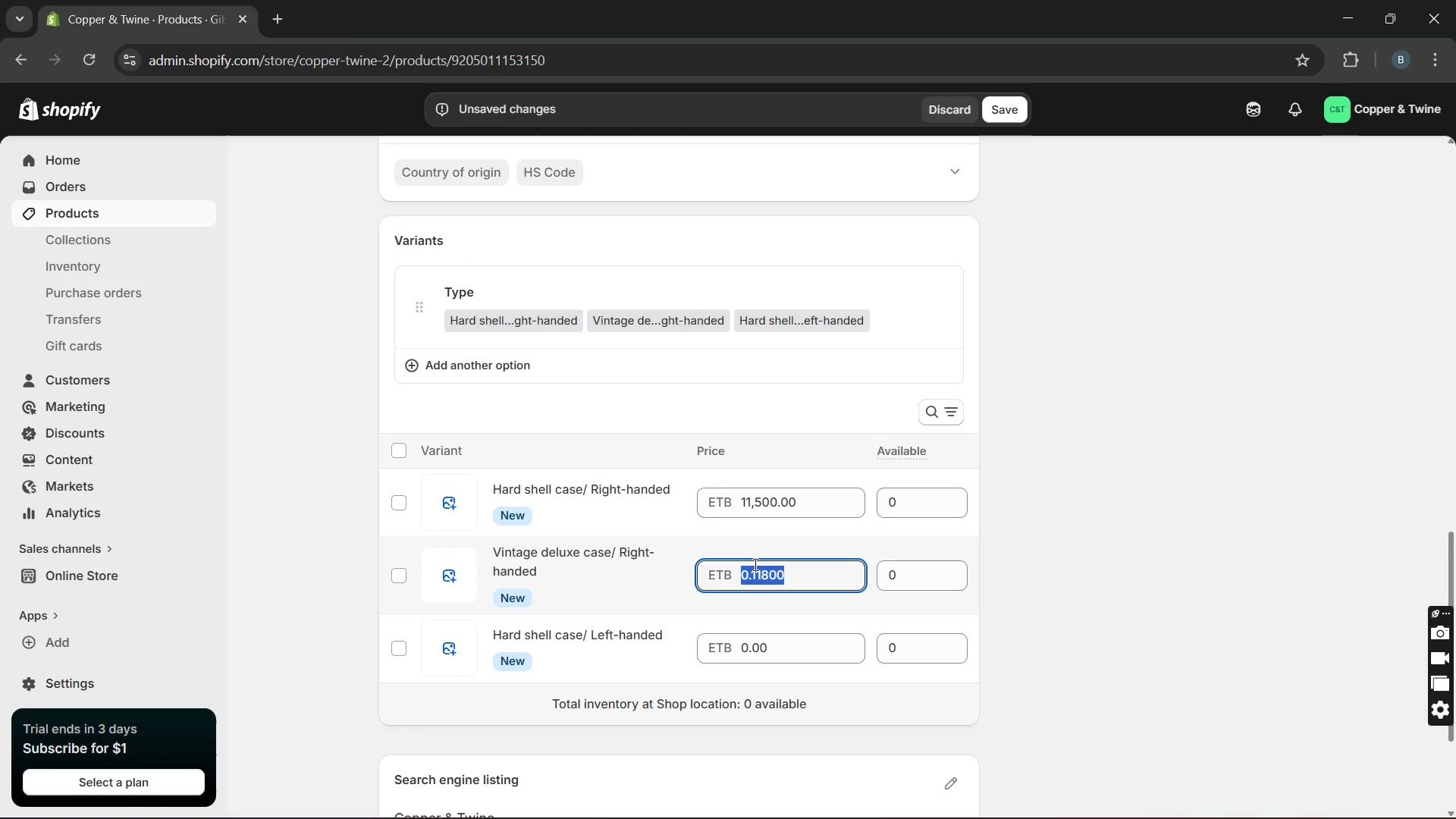 
triple_click([754, 564])
 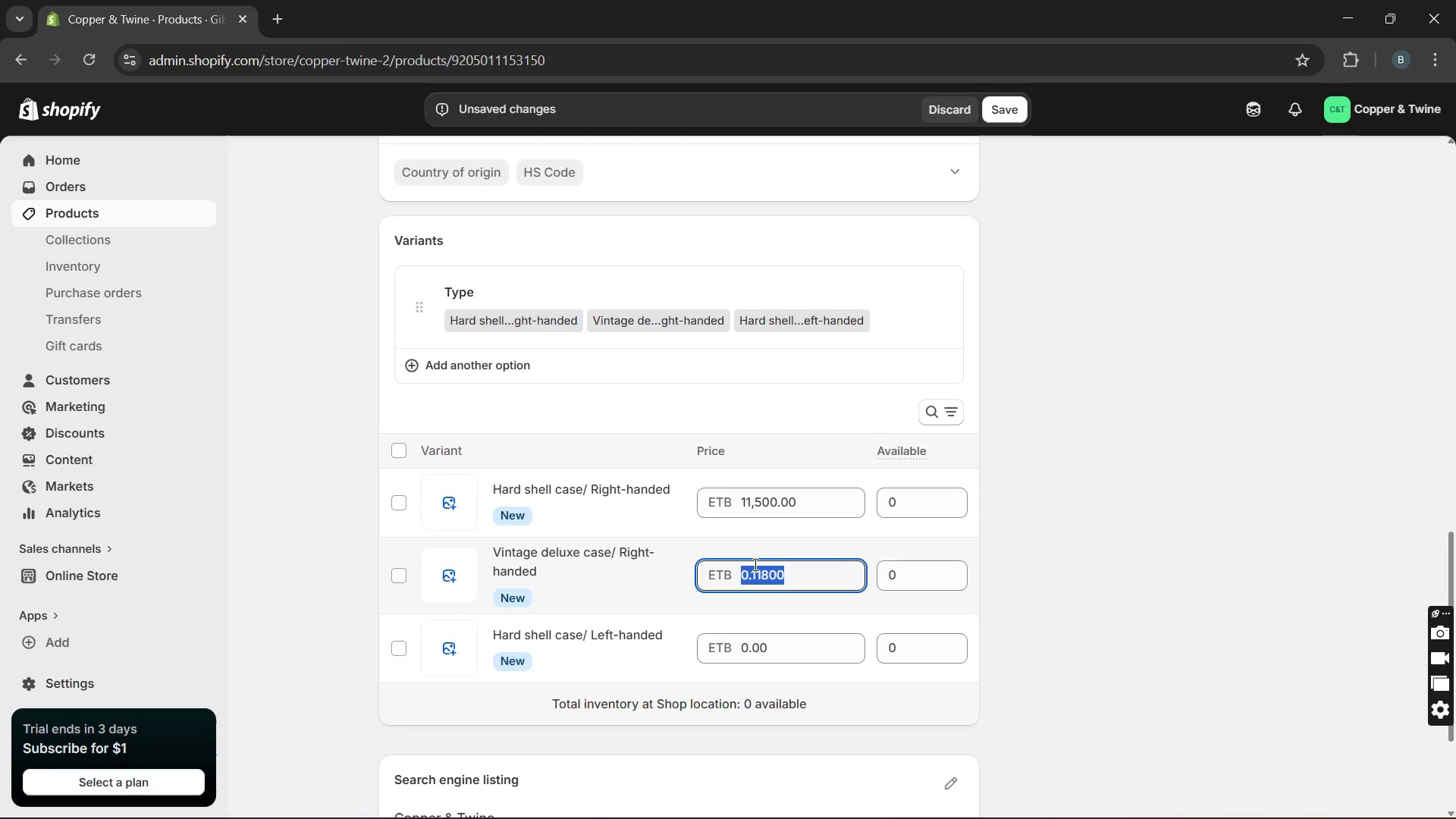 
type(11800)
 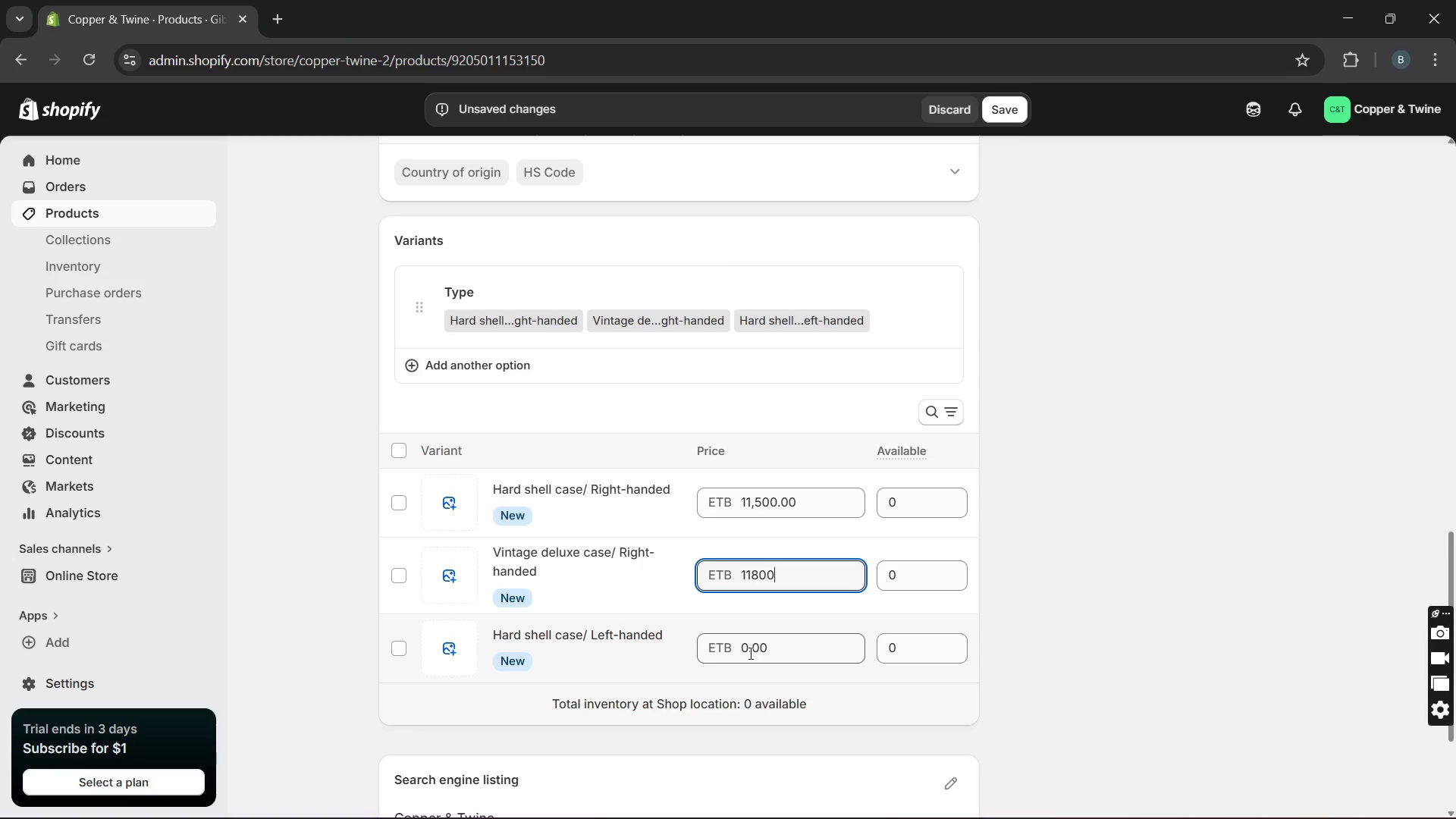 
double_click([749, 653])
 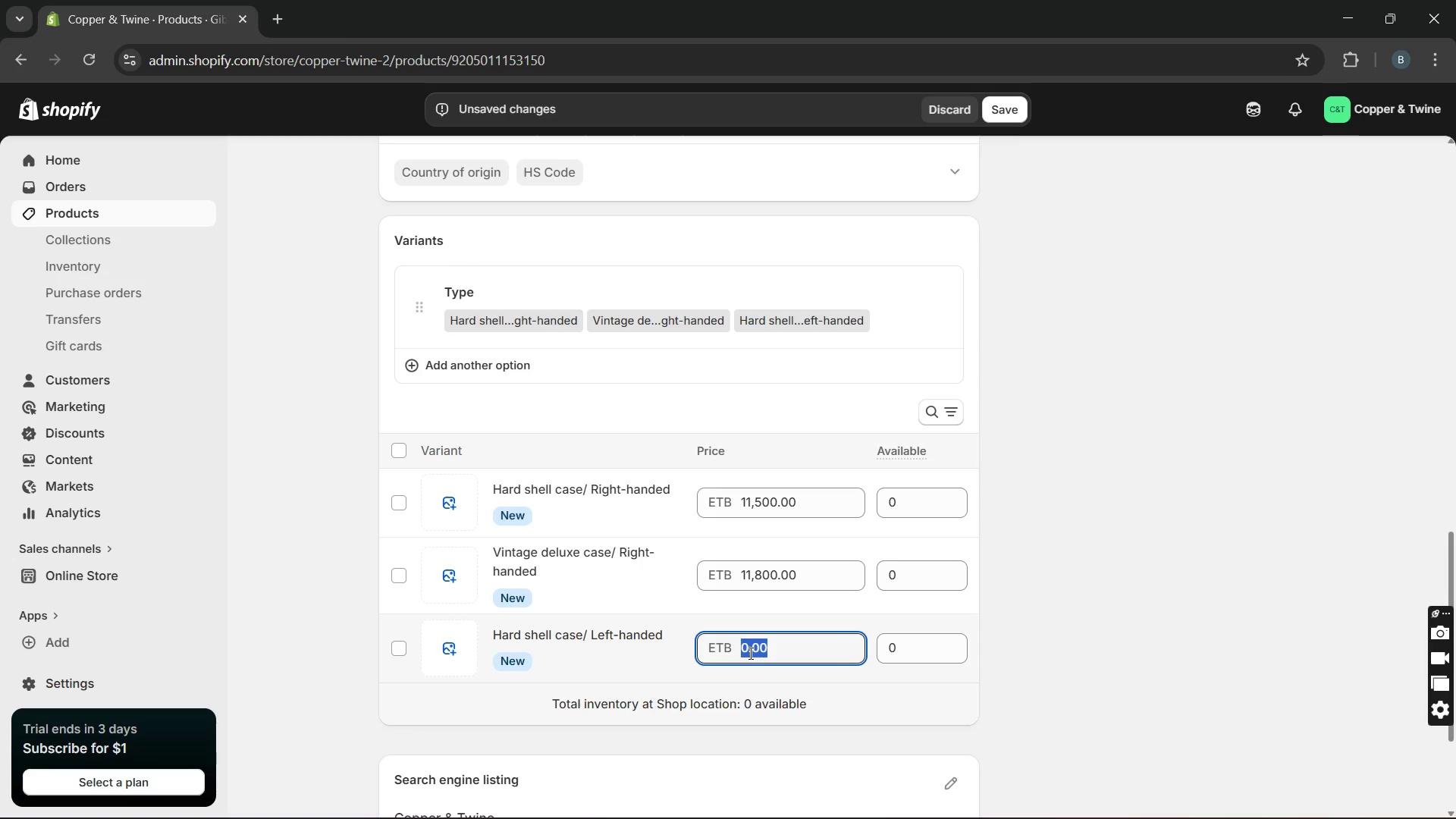 
type(11650)
 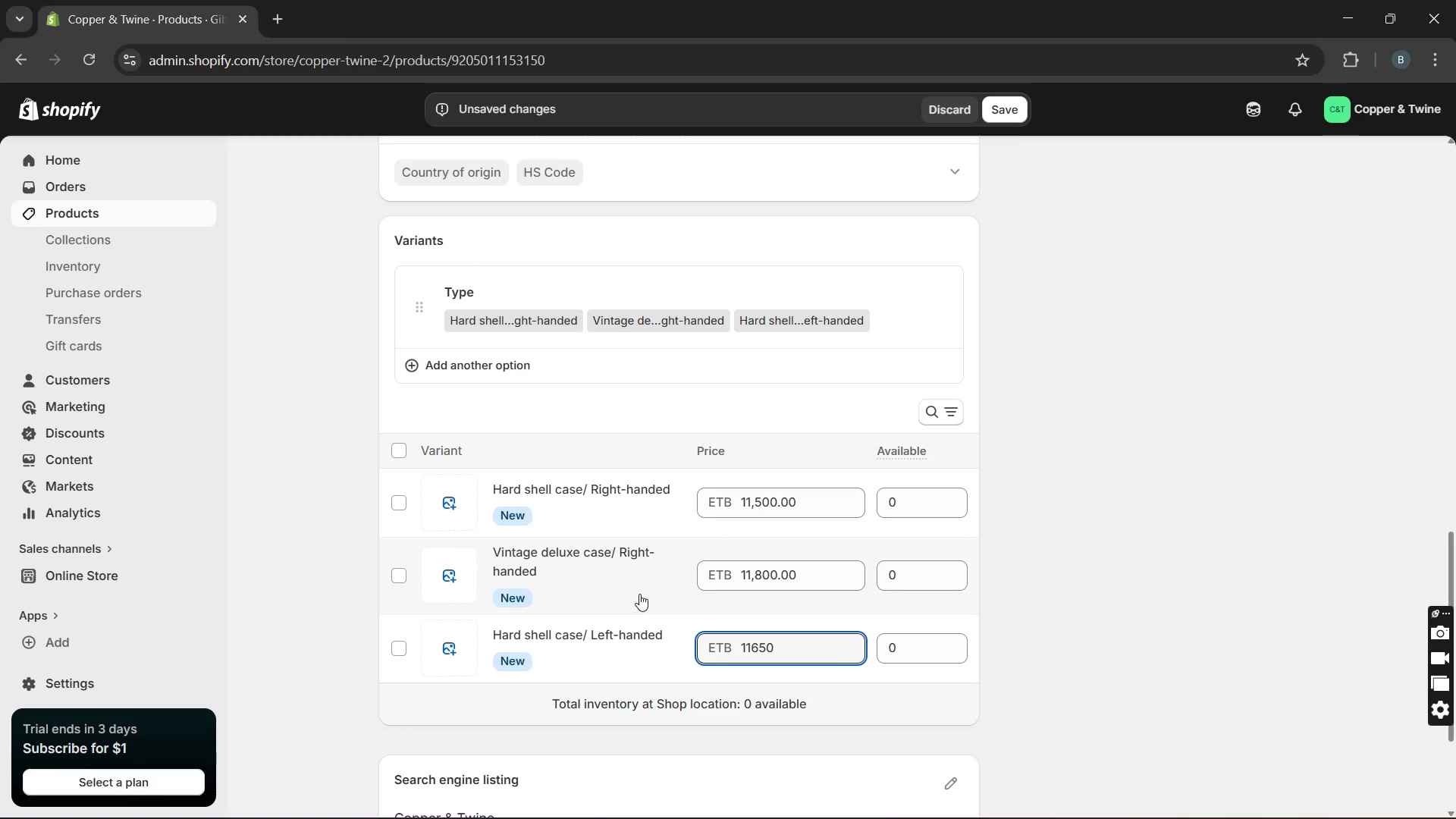 
left_click([565, 505])
 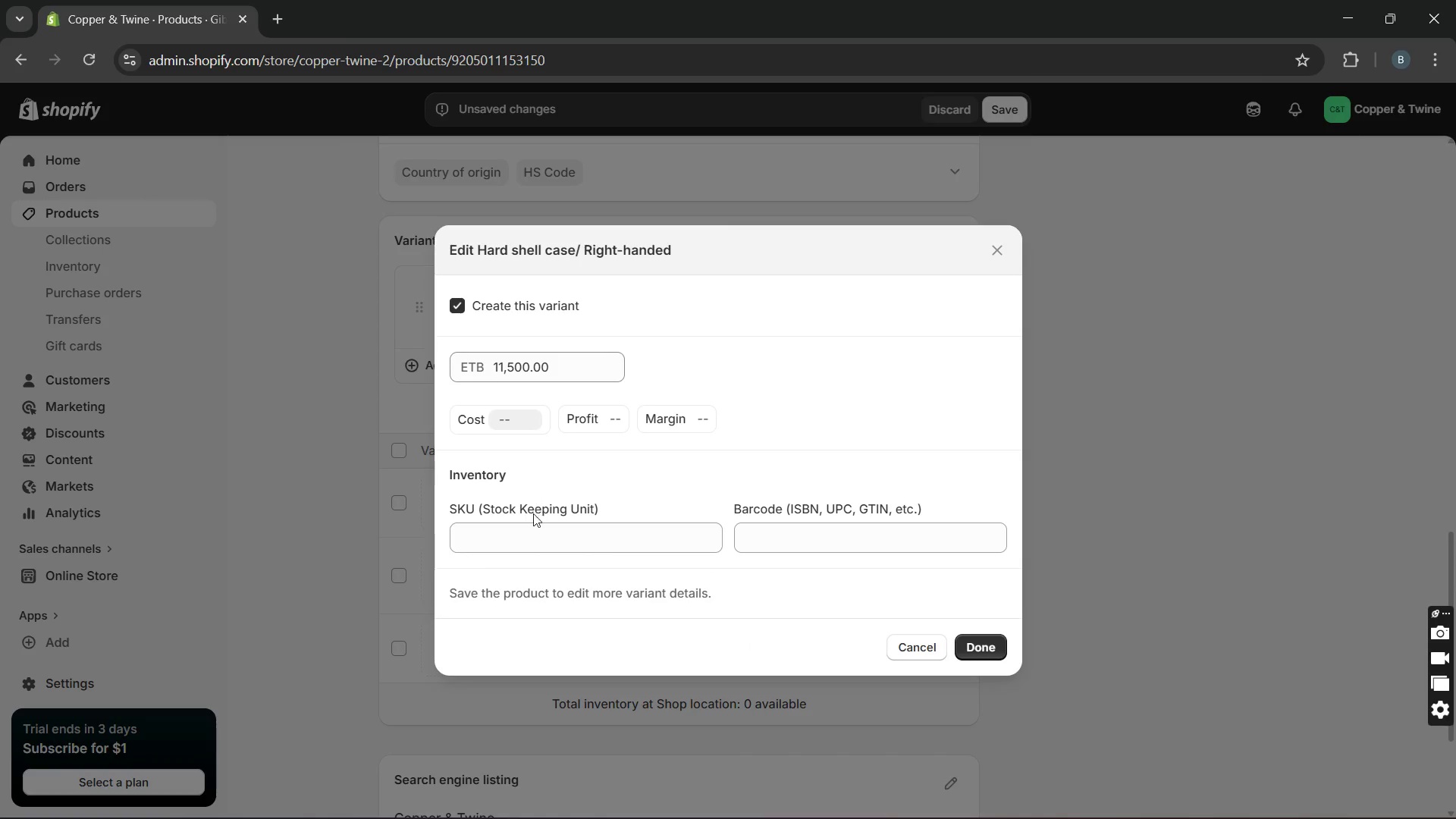 
left_click([520, 538])
 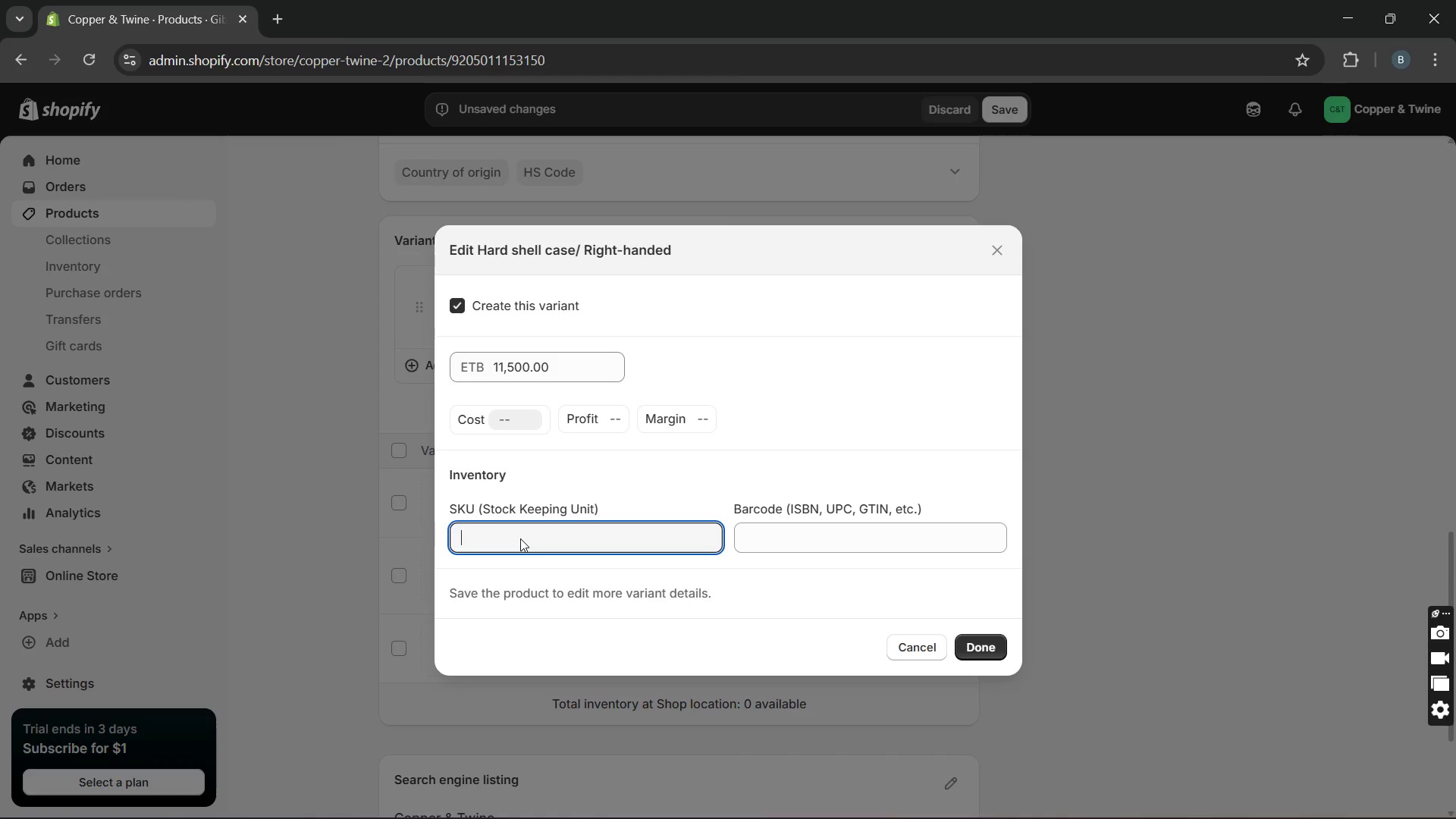 
type(CT-00014-RH-HSC)
 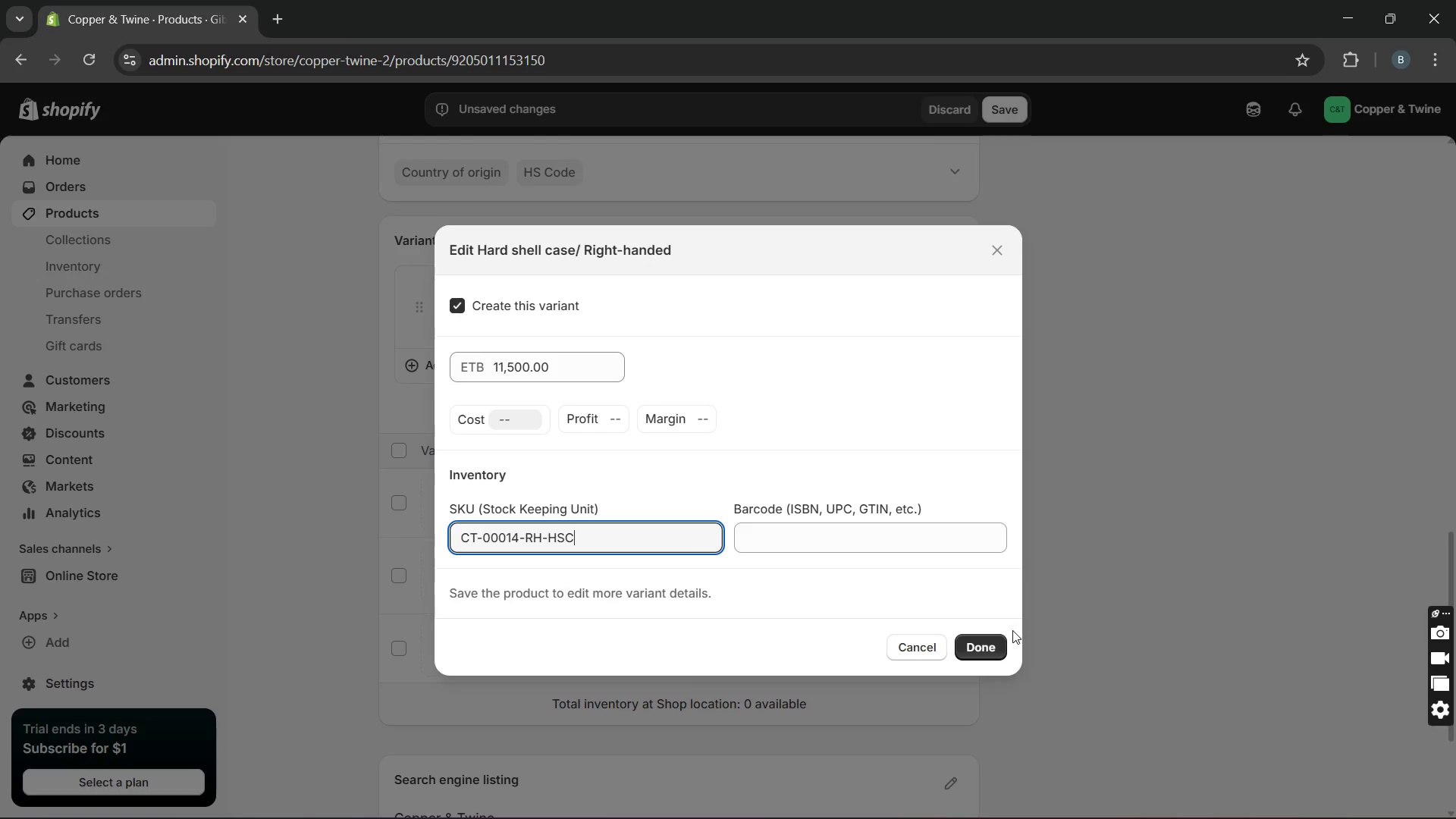 
left_click([971, 641])
 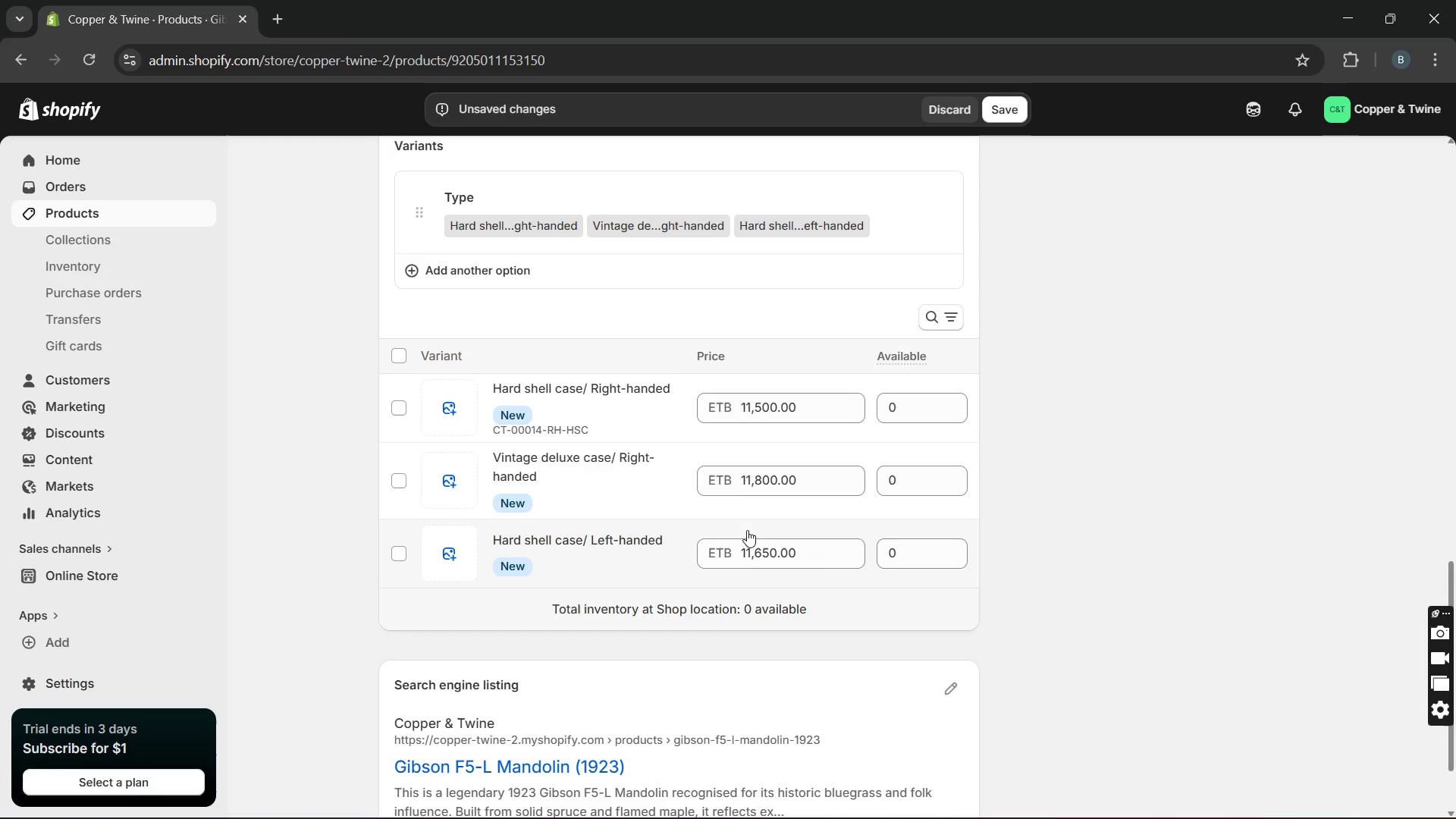 
left_click([628, 466])
 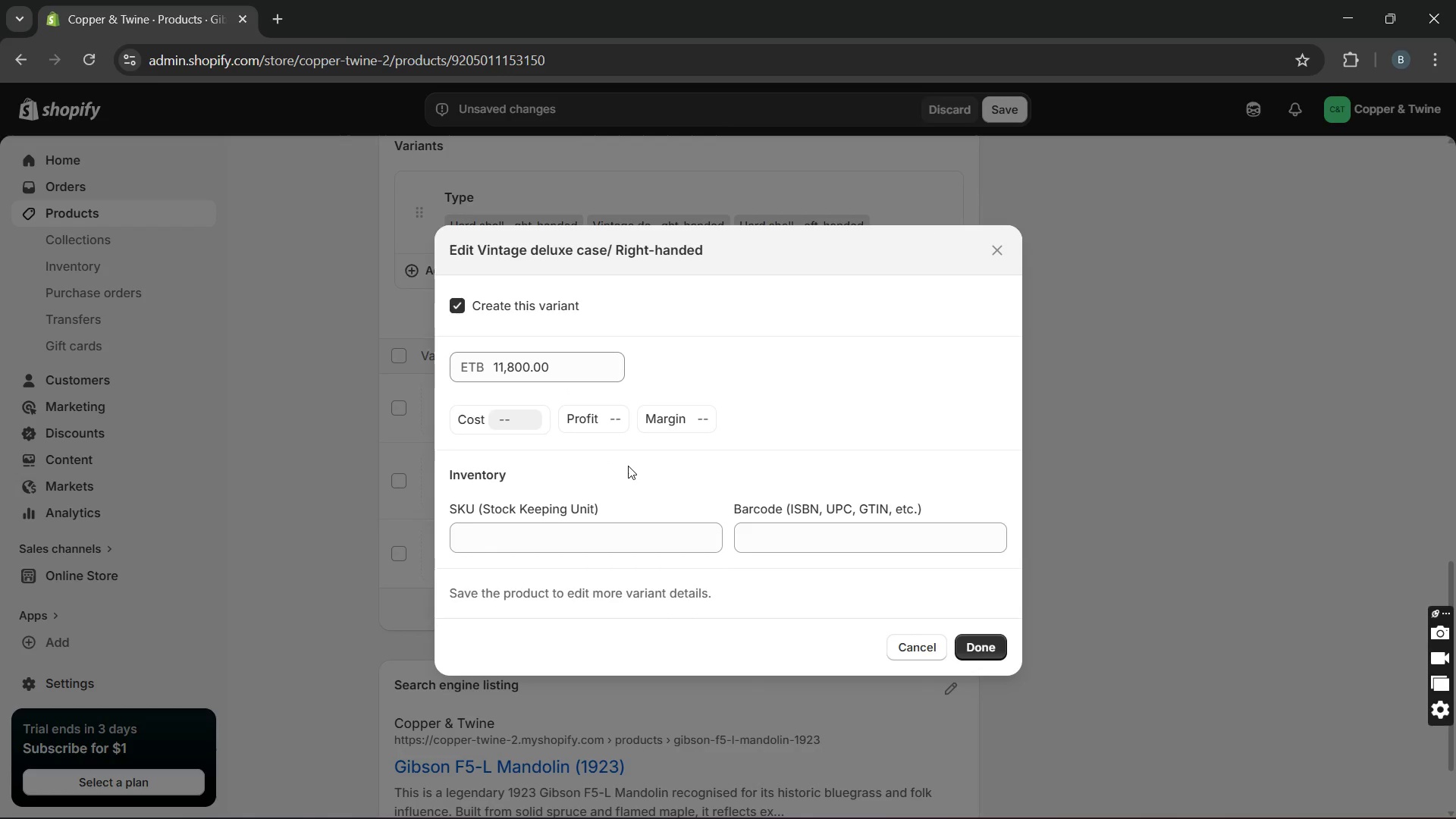 
type(CT)
 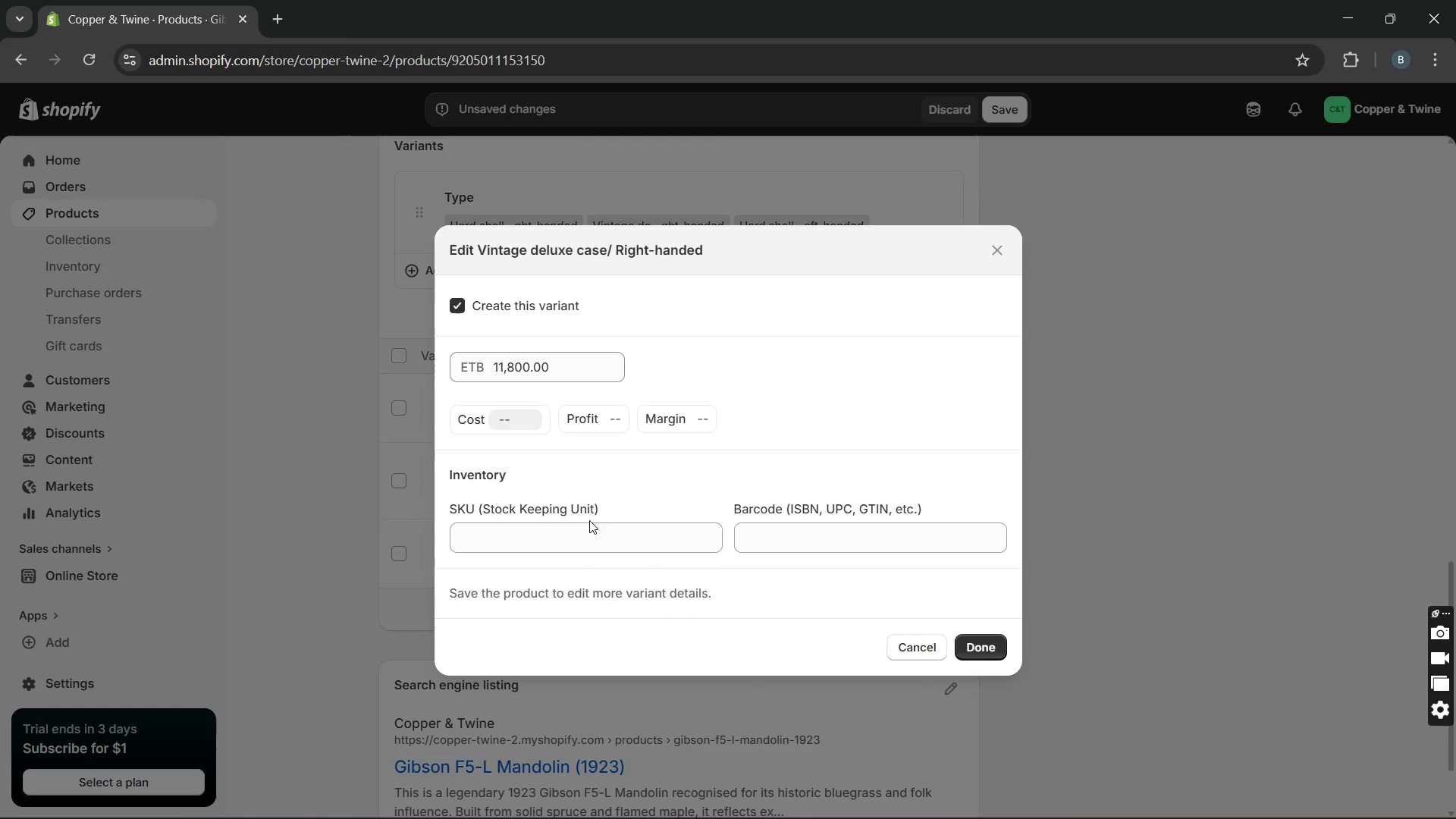 
left_click([585, 530])
 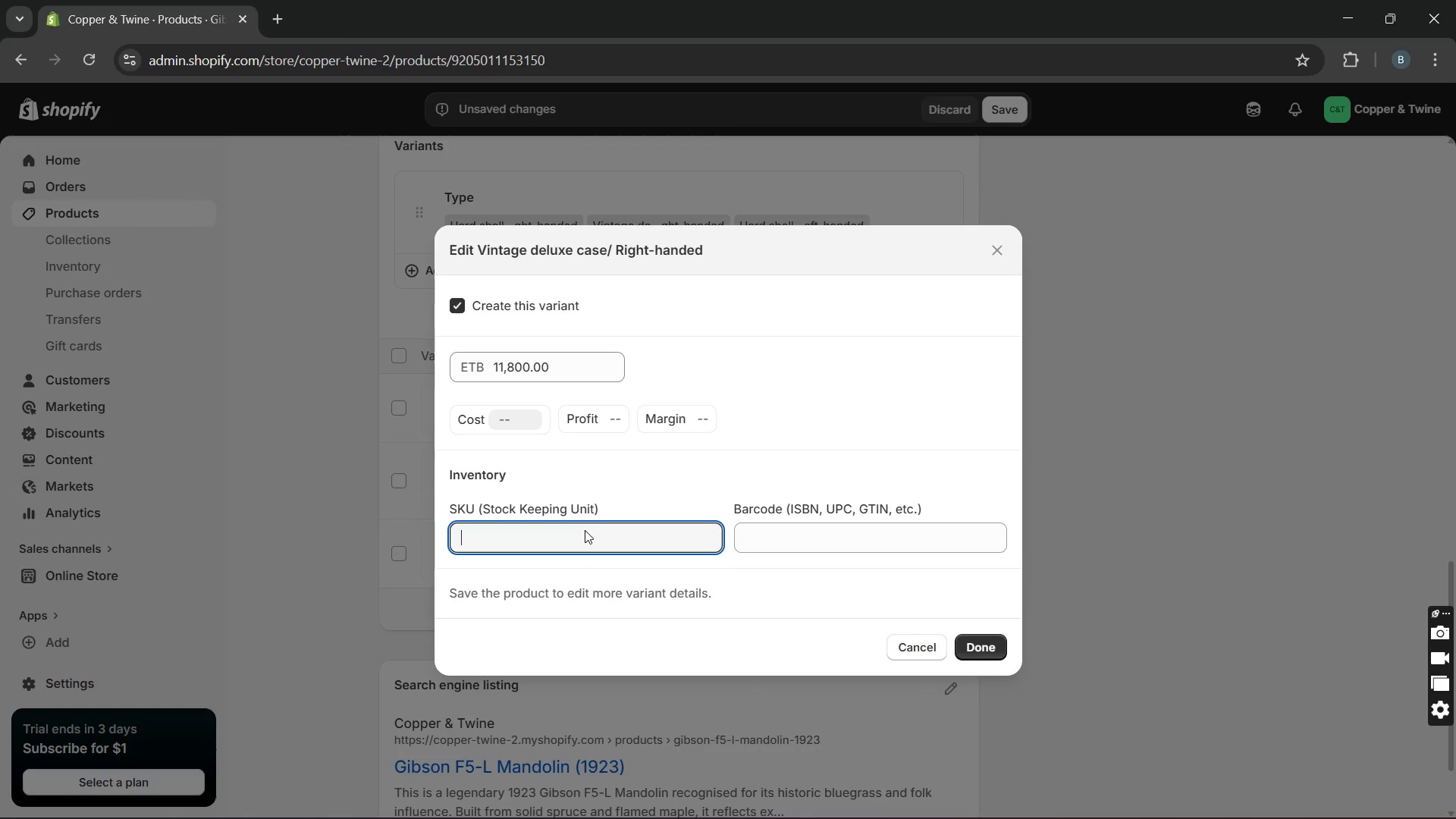 
type(CT-00014-RH-VDC)
 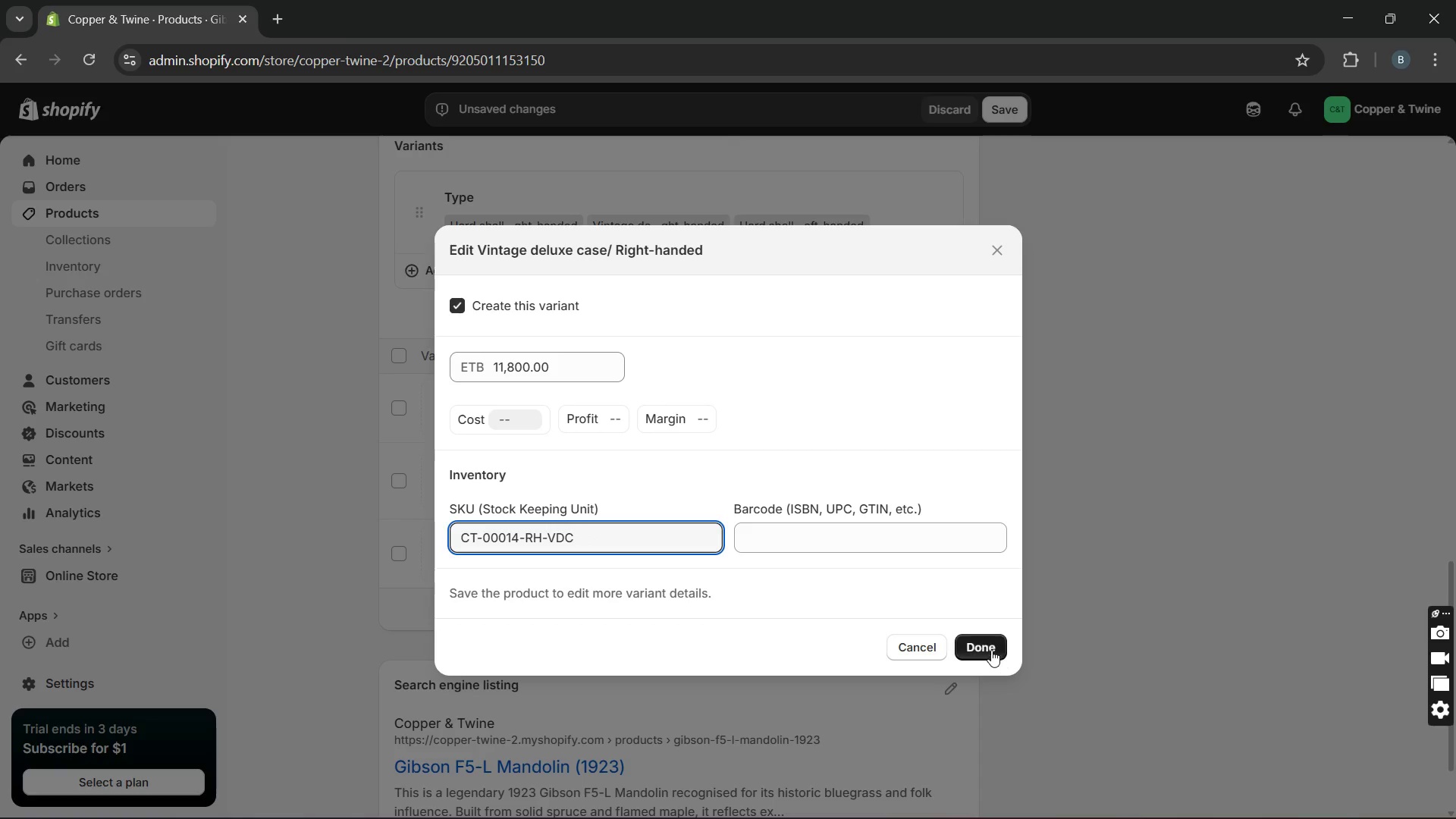 
left_click([988, 647])
 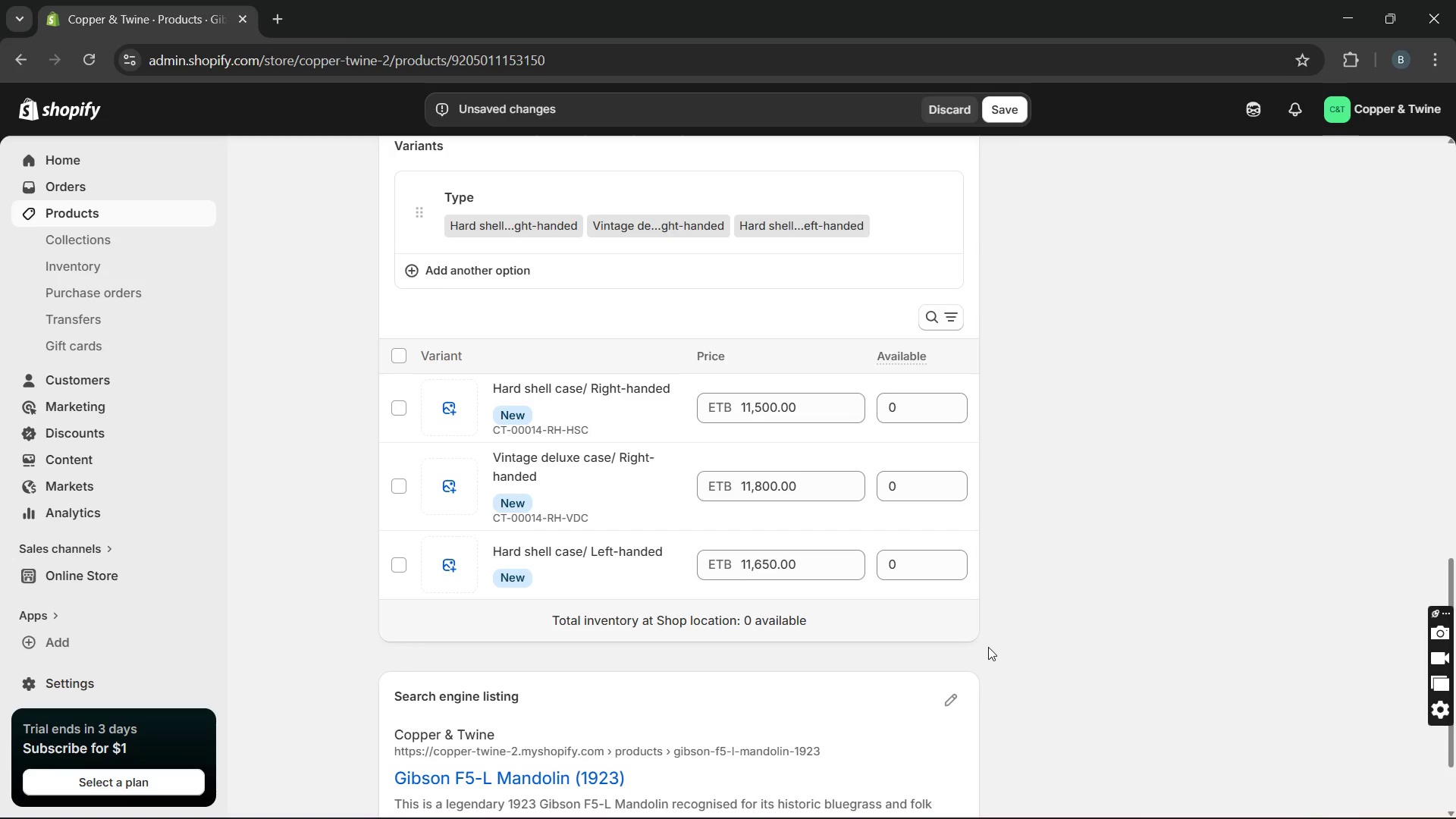 
wait(8.2)
 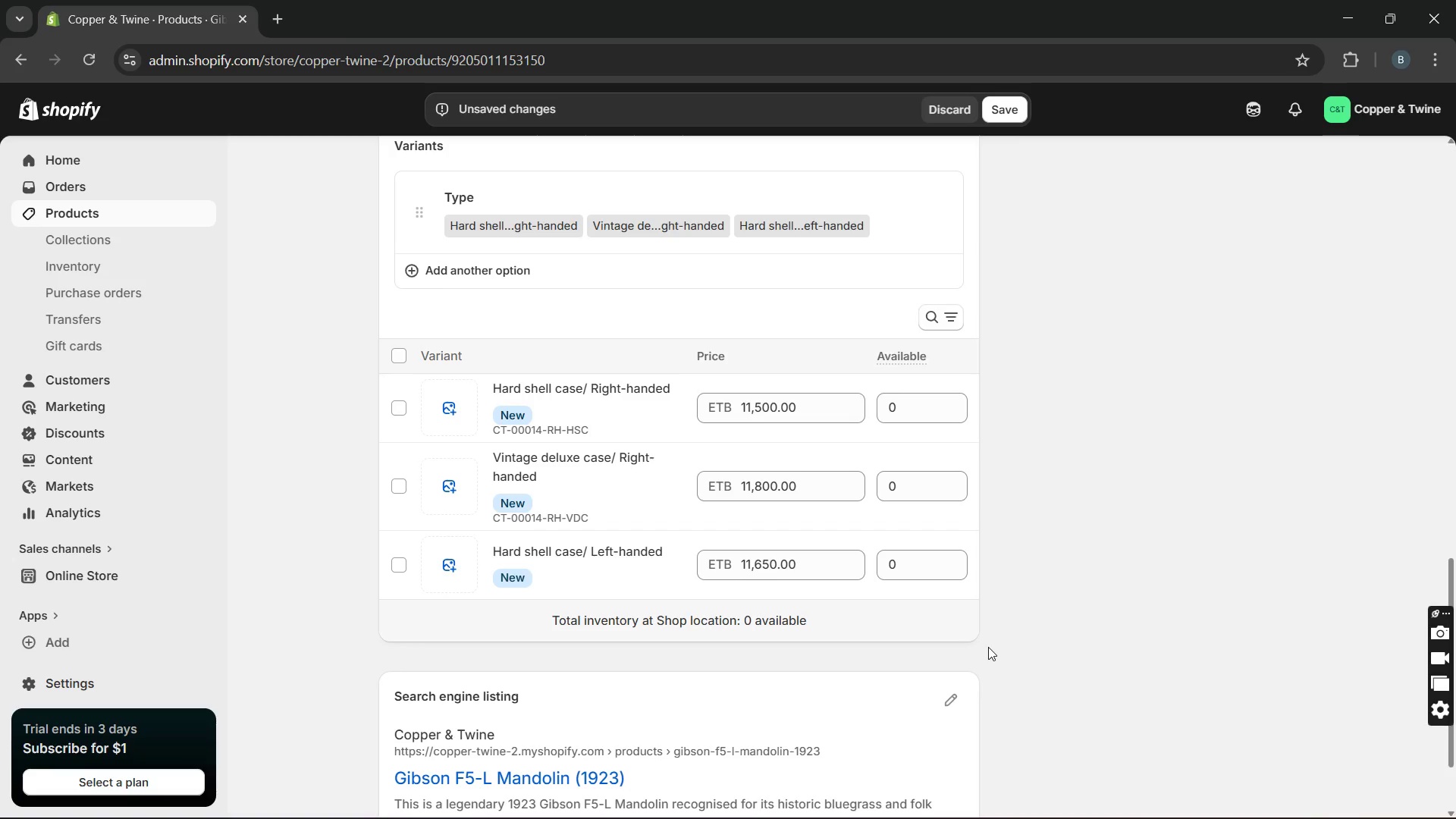 
left_click([644, 579])
 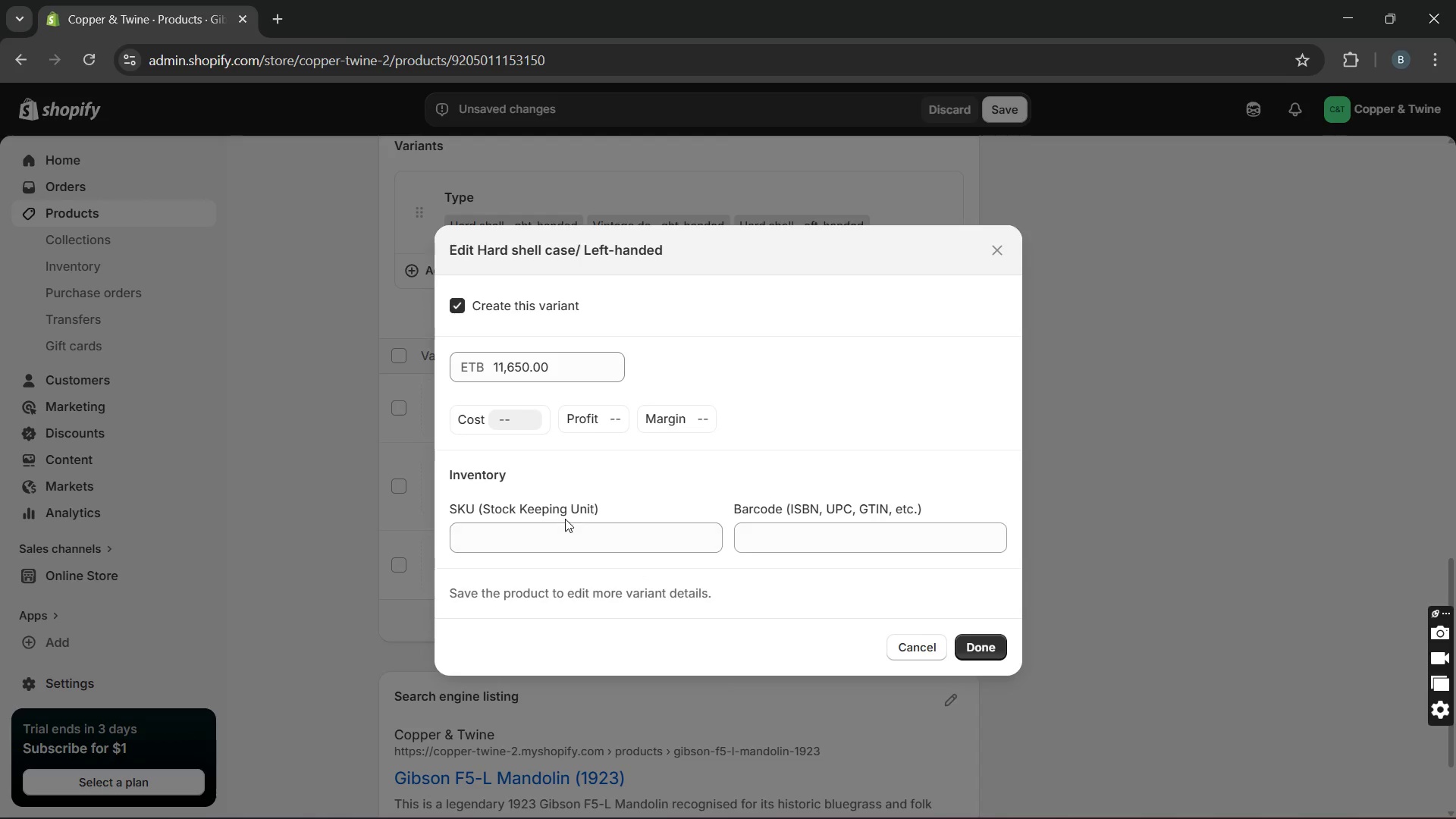 
left_click([563, 519])
 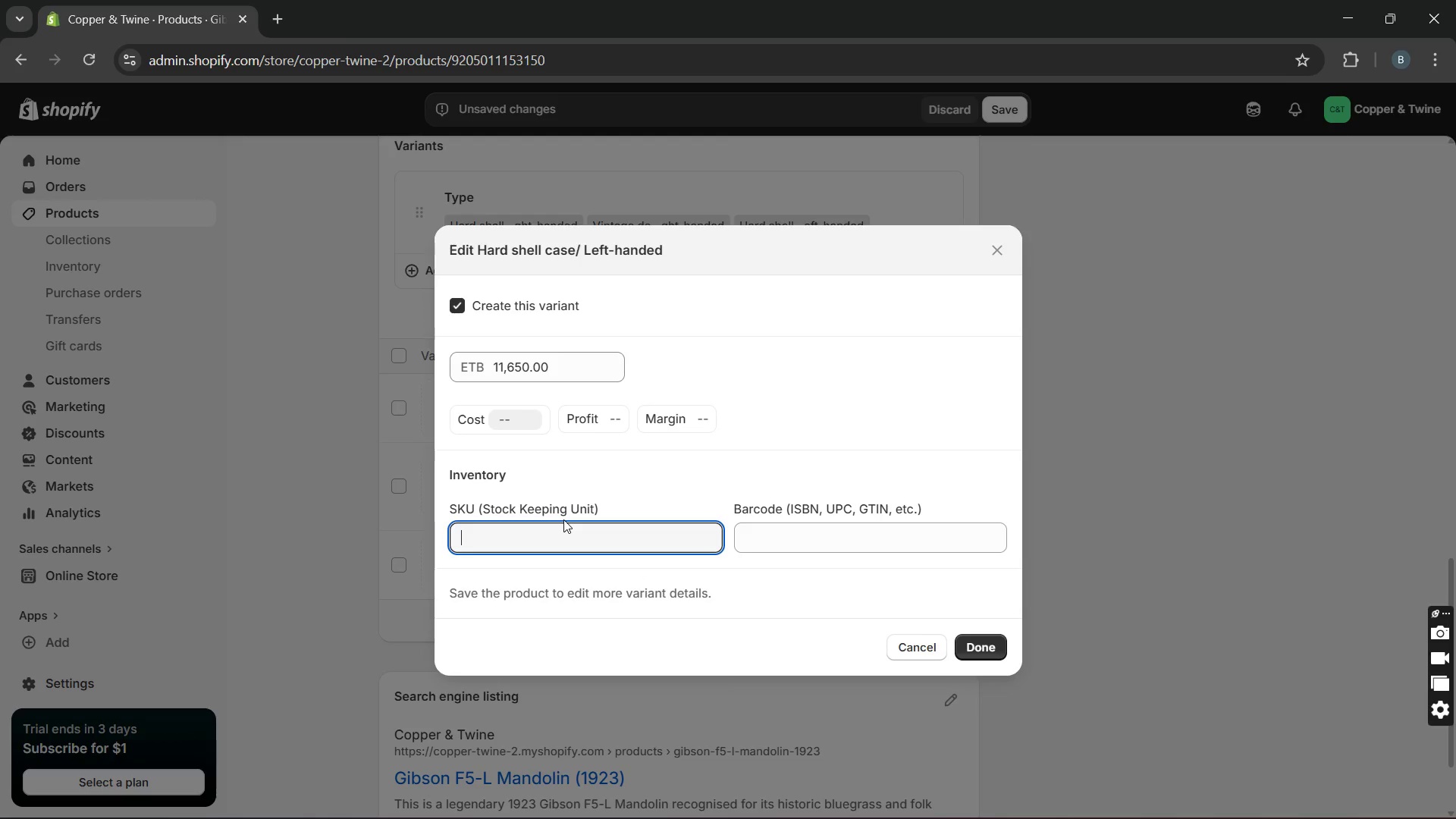 
type(CT-00014-LH-HSC)
 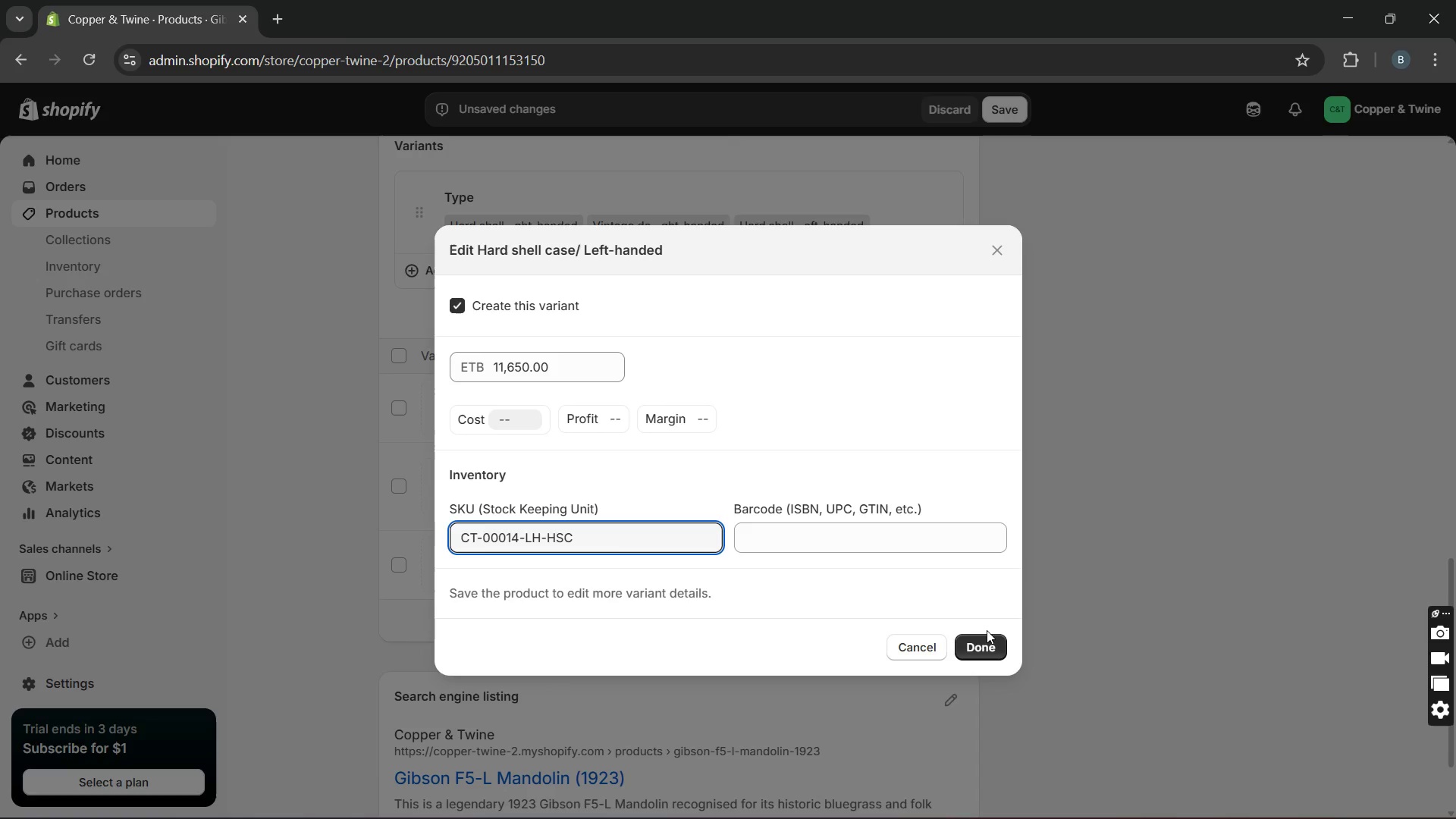 
left_click([981, 639])
 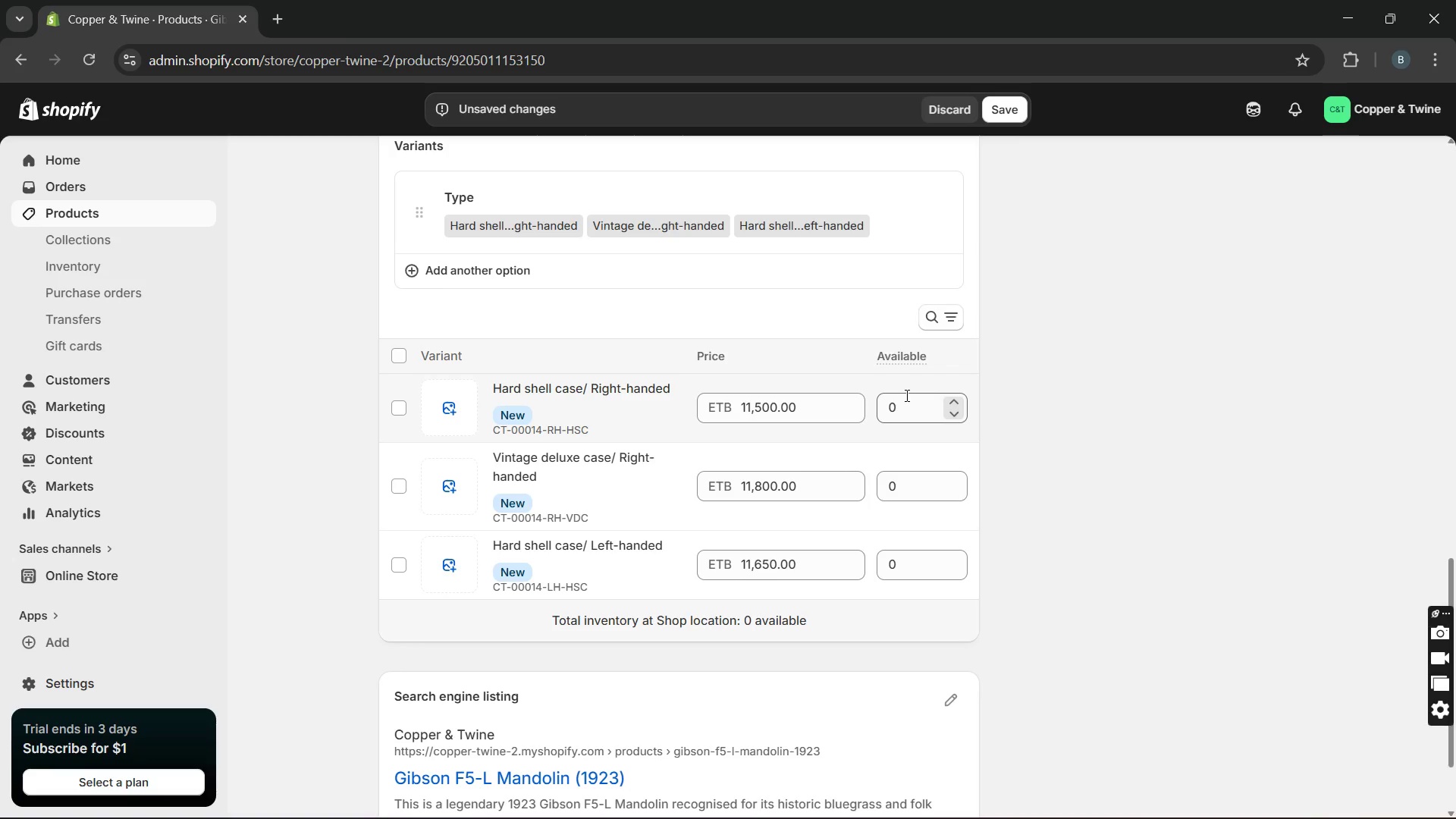 
double_click([899, 403])
 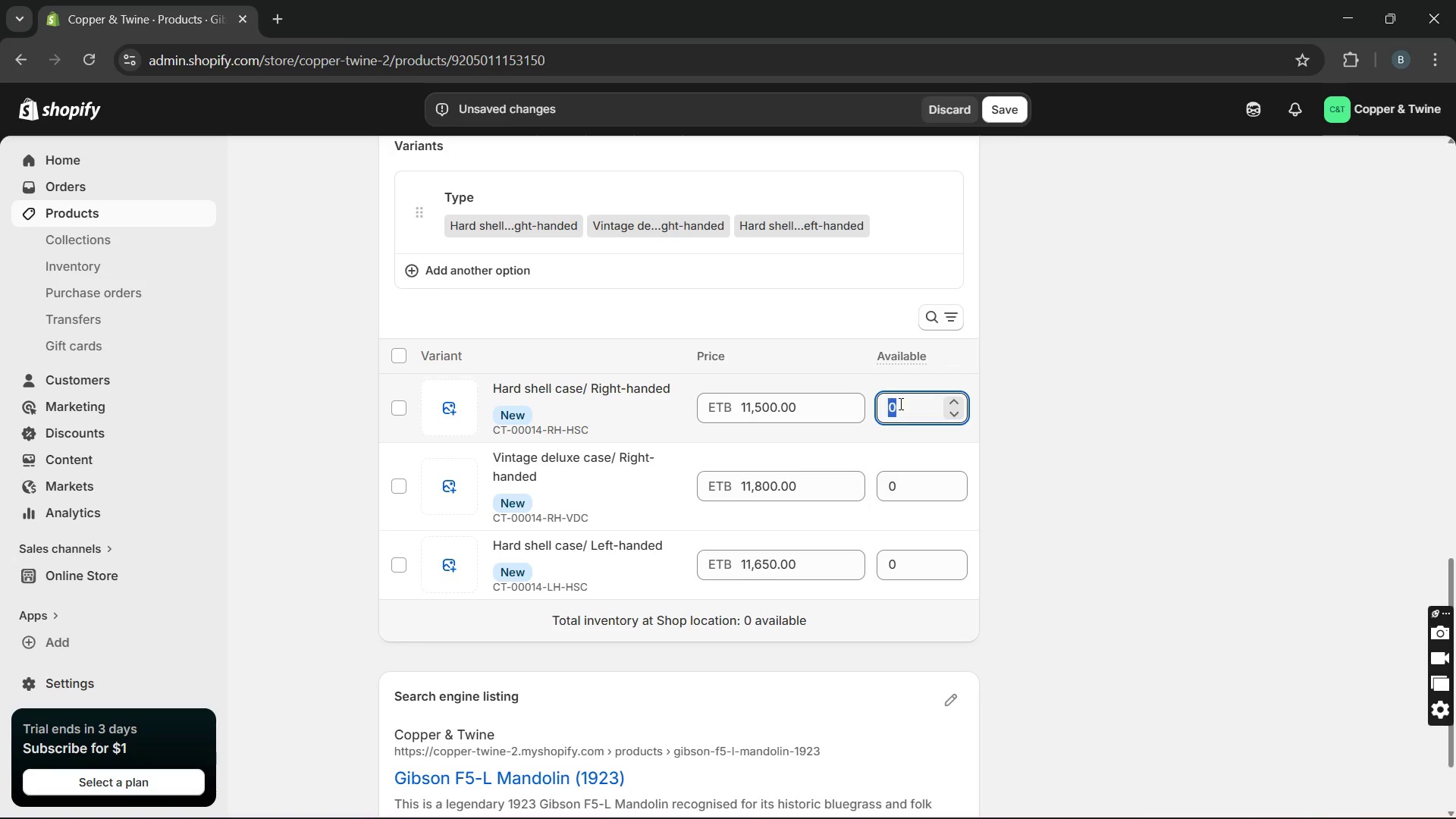 
type(23)
 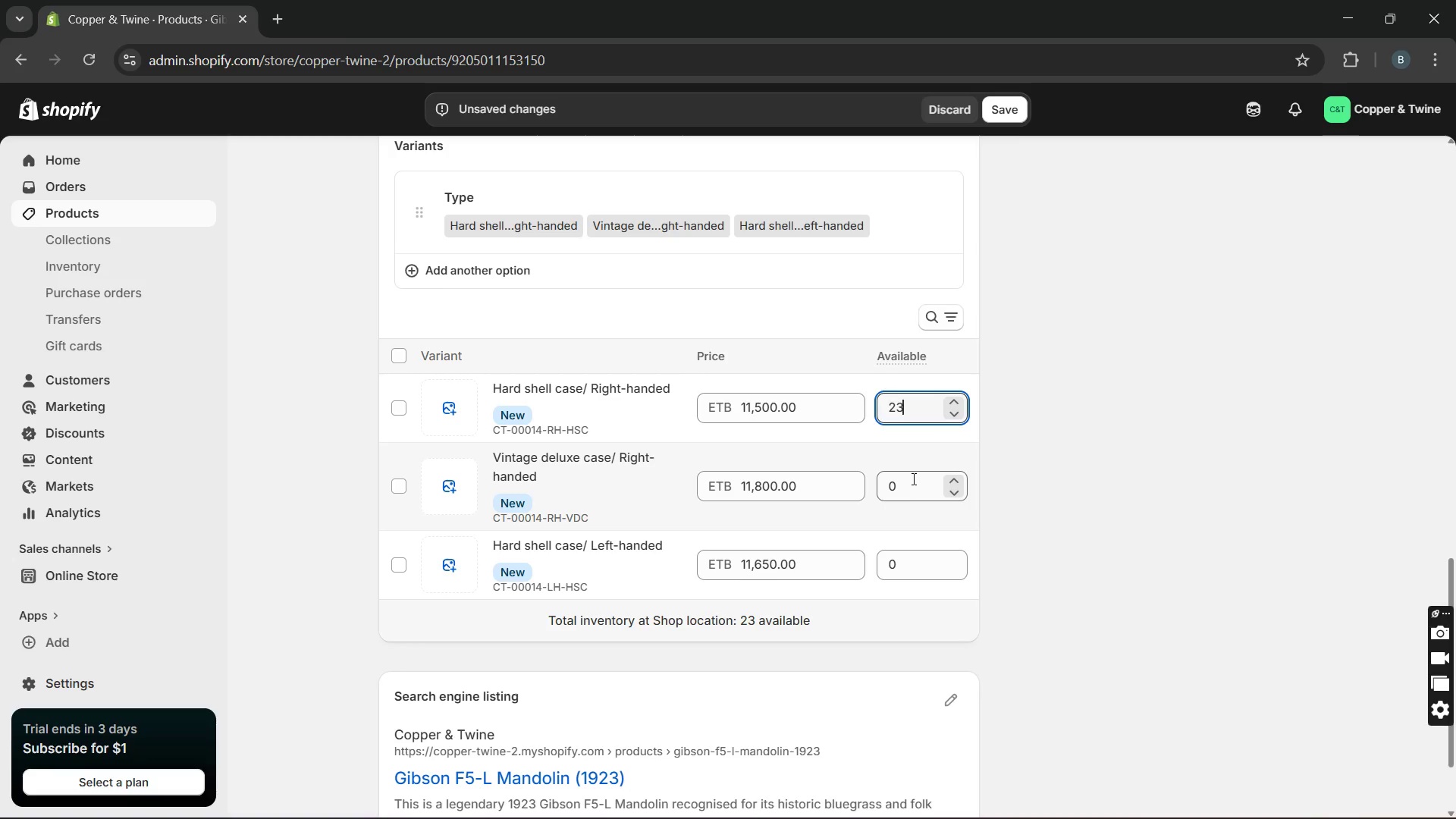 
double_click([912, 479])
 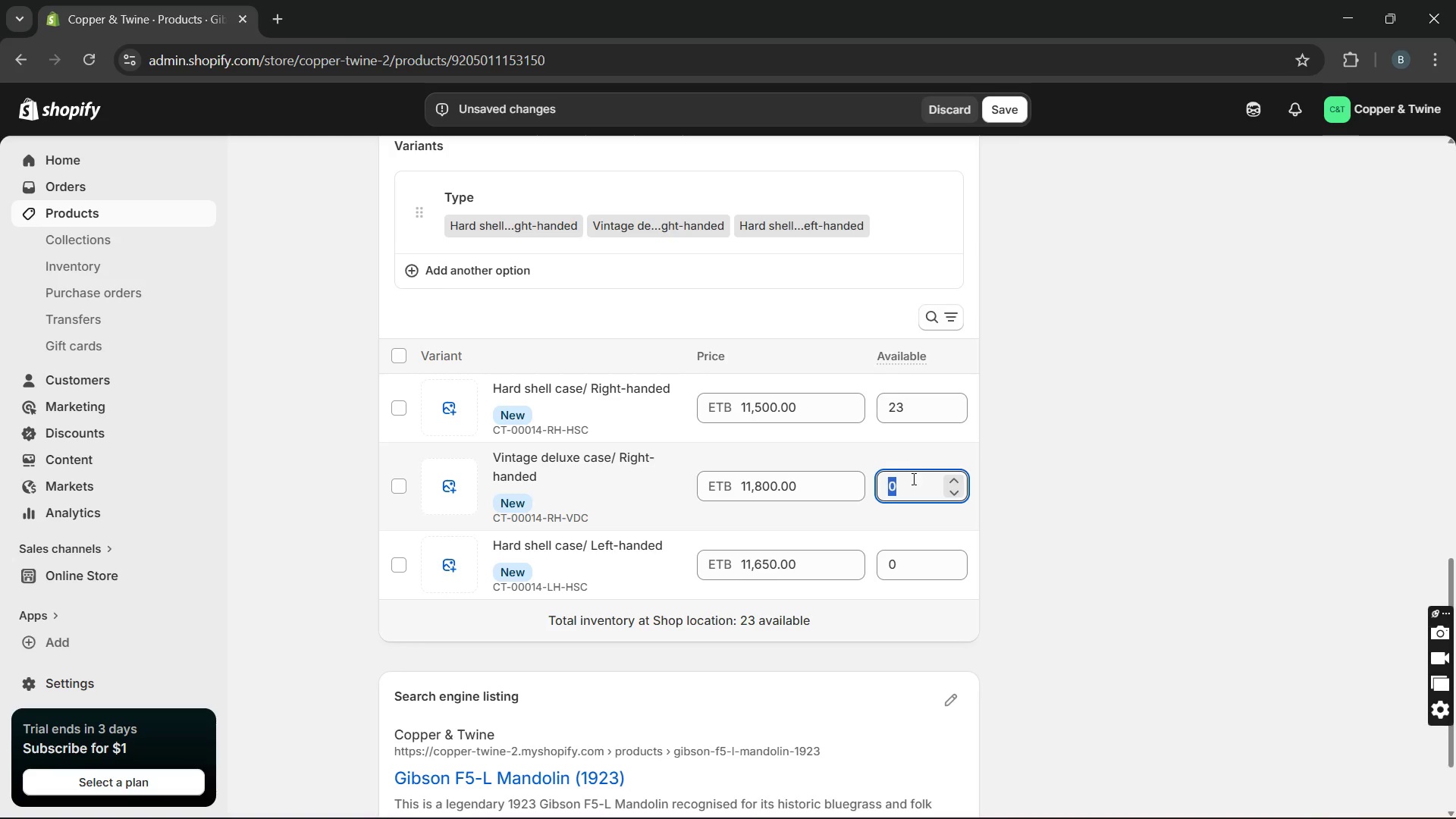 
type(20)
 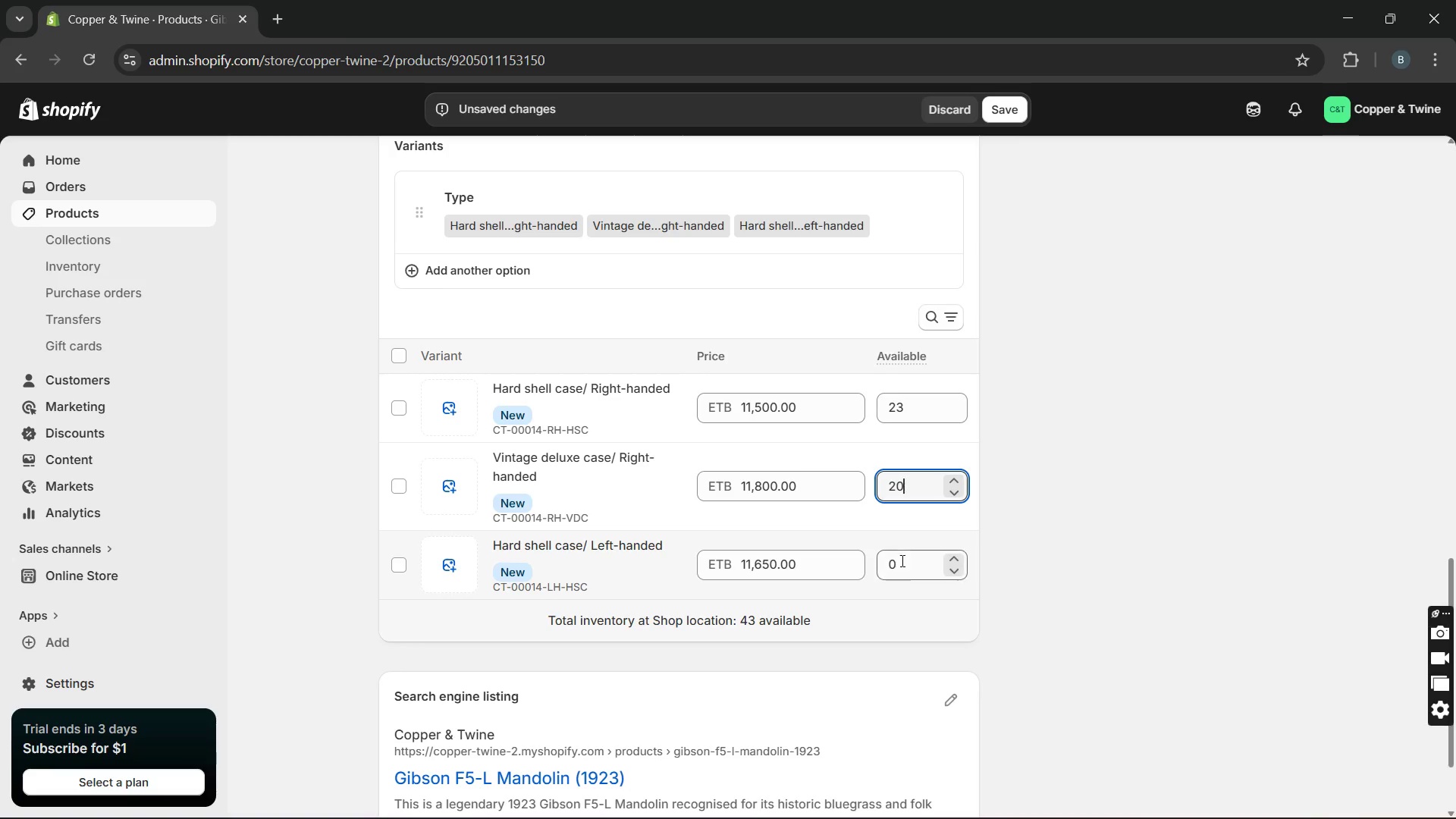 
left_click([900, 563])
 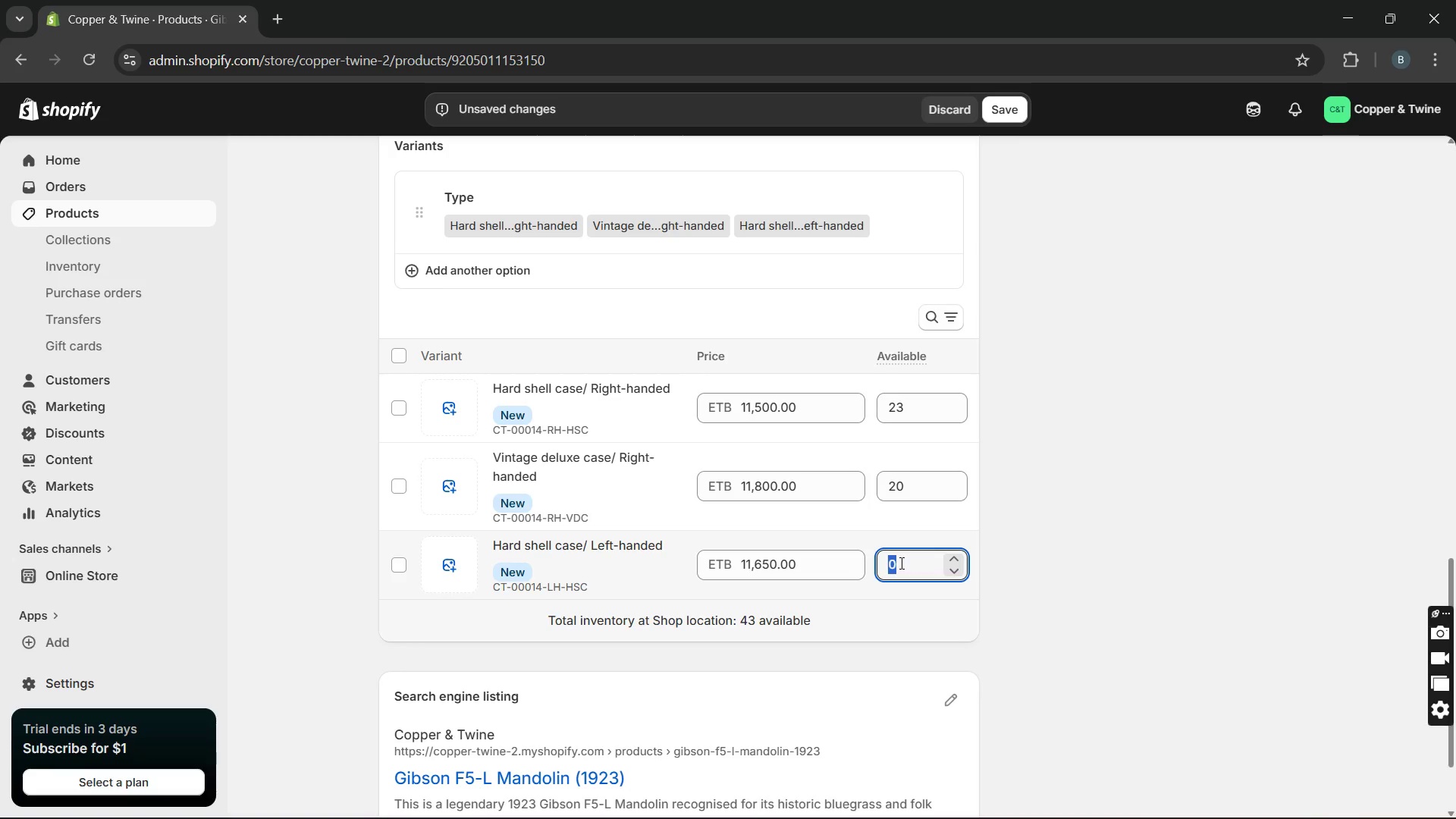 
type(20)
 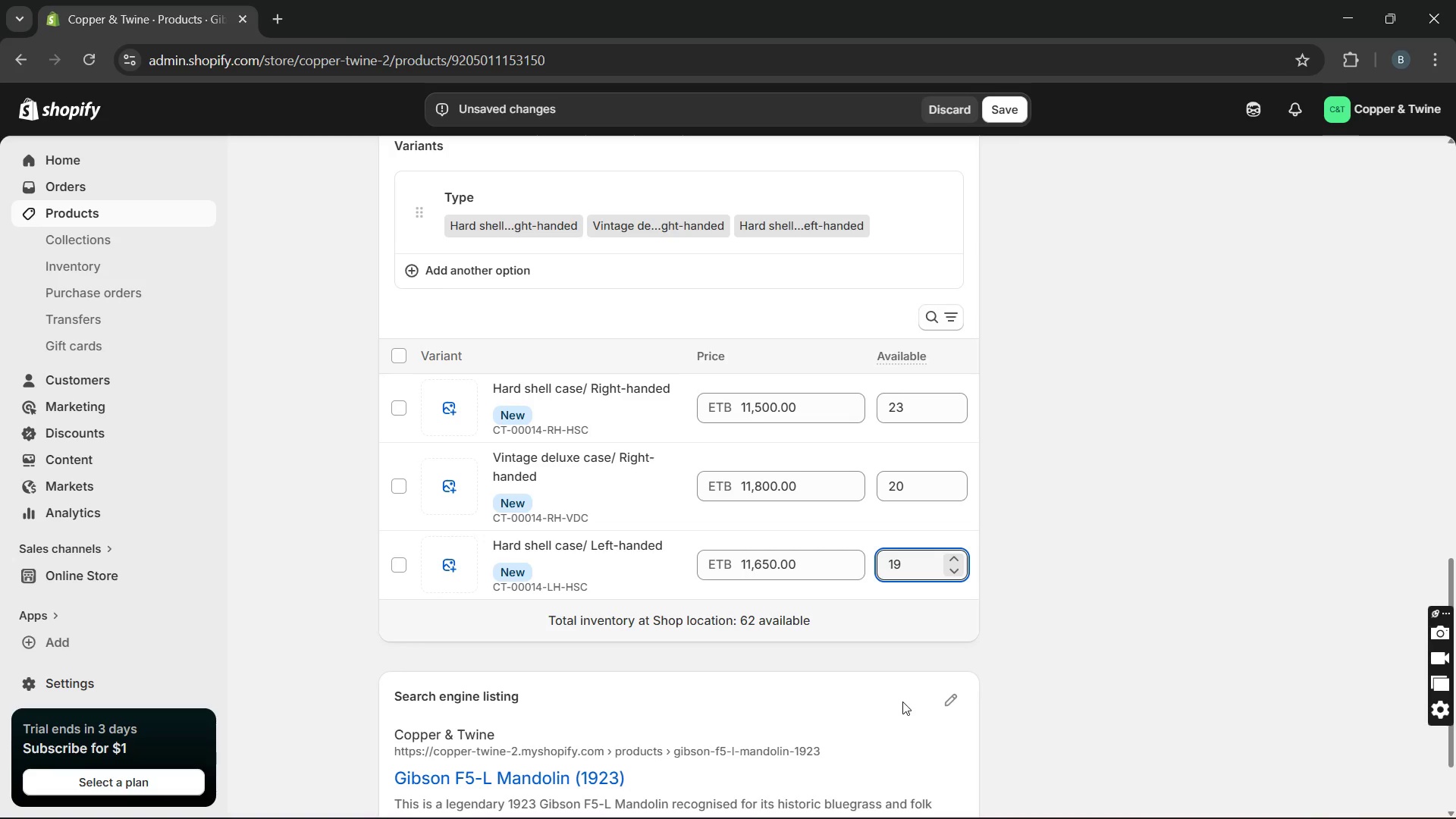 
wait(9.42)
 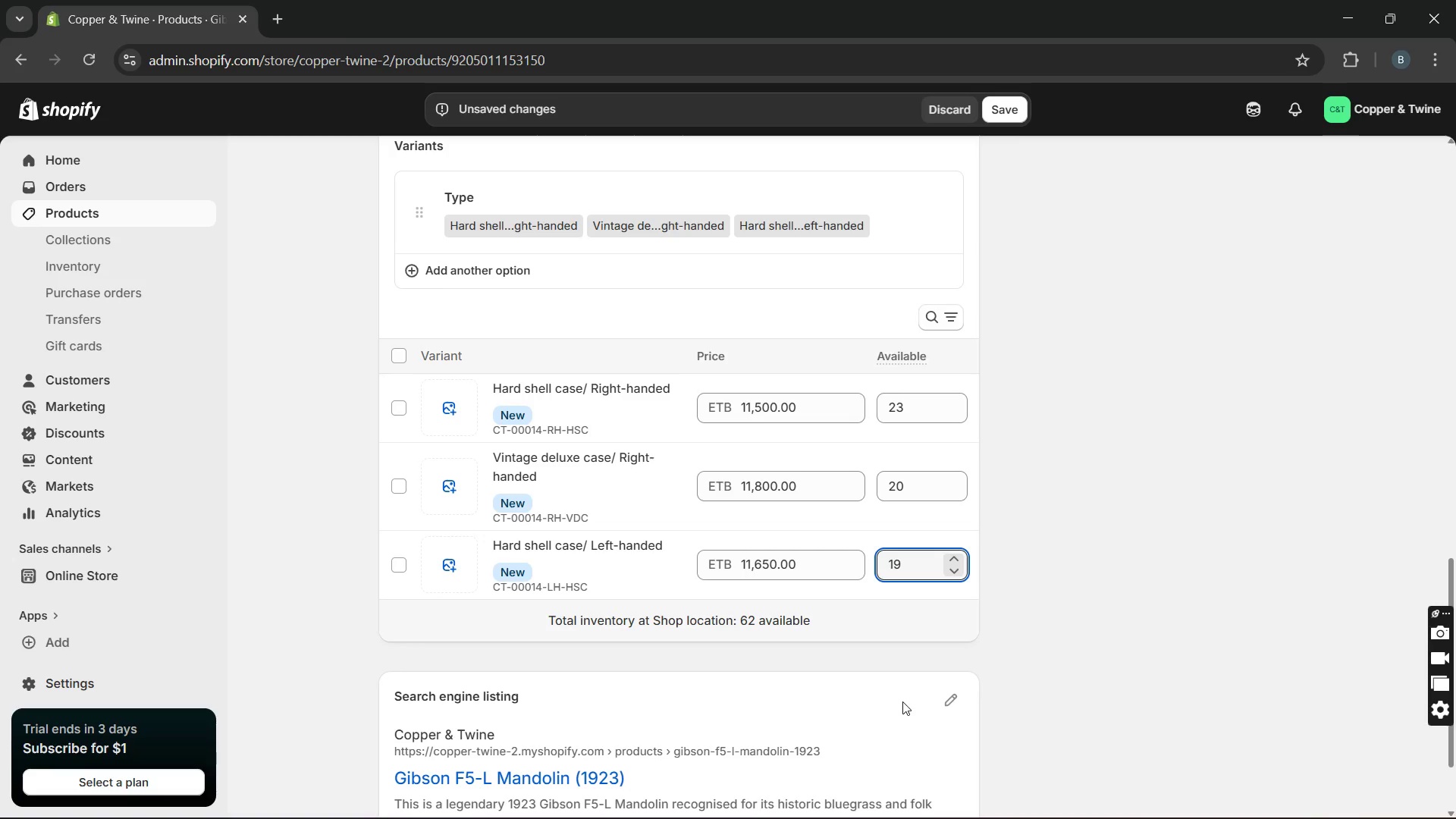 
left_click([945, 570])
 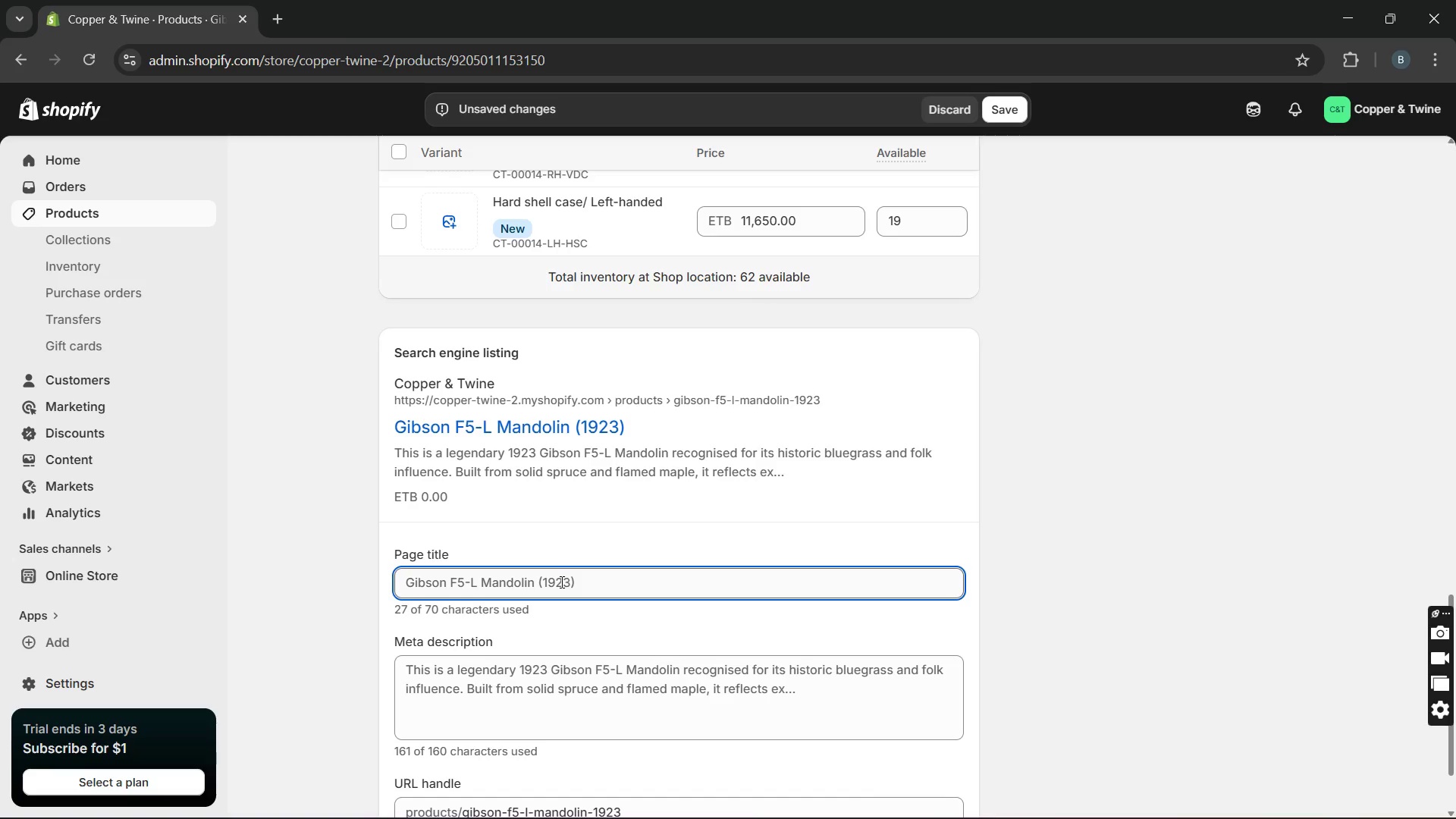 
left_click([546, 576])
 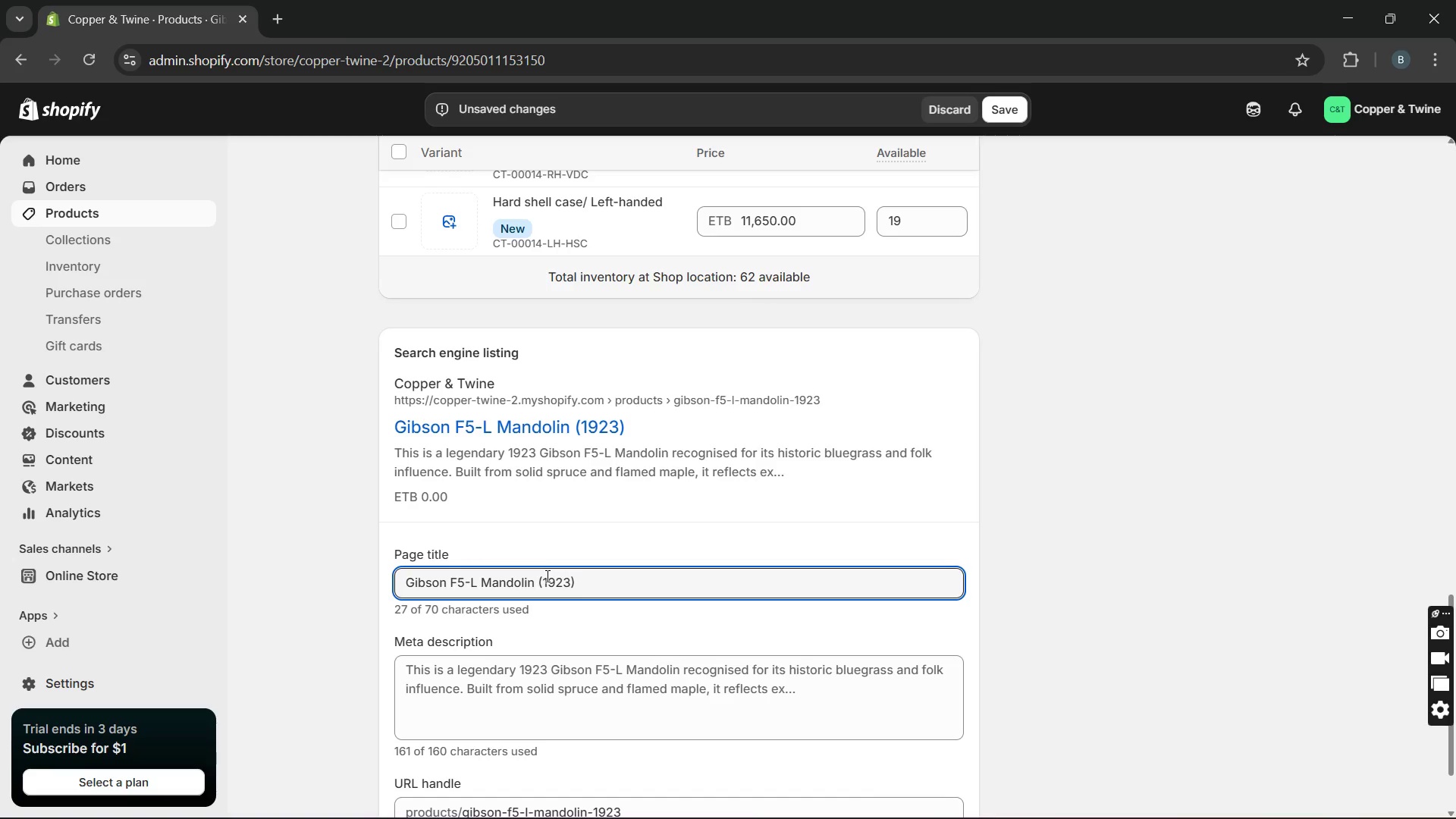 
key(ArrowLeft)
 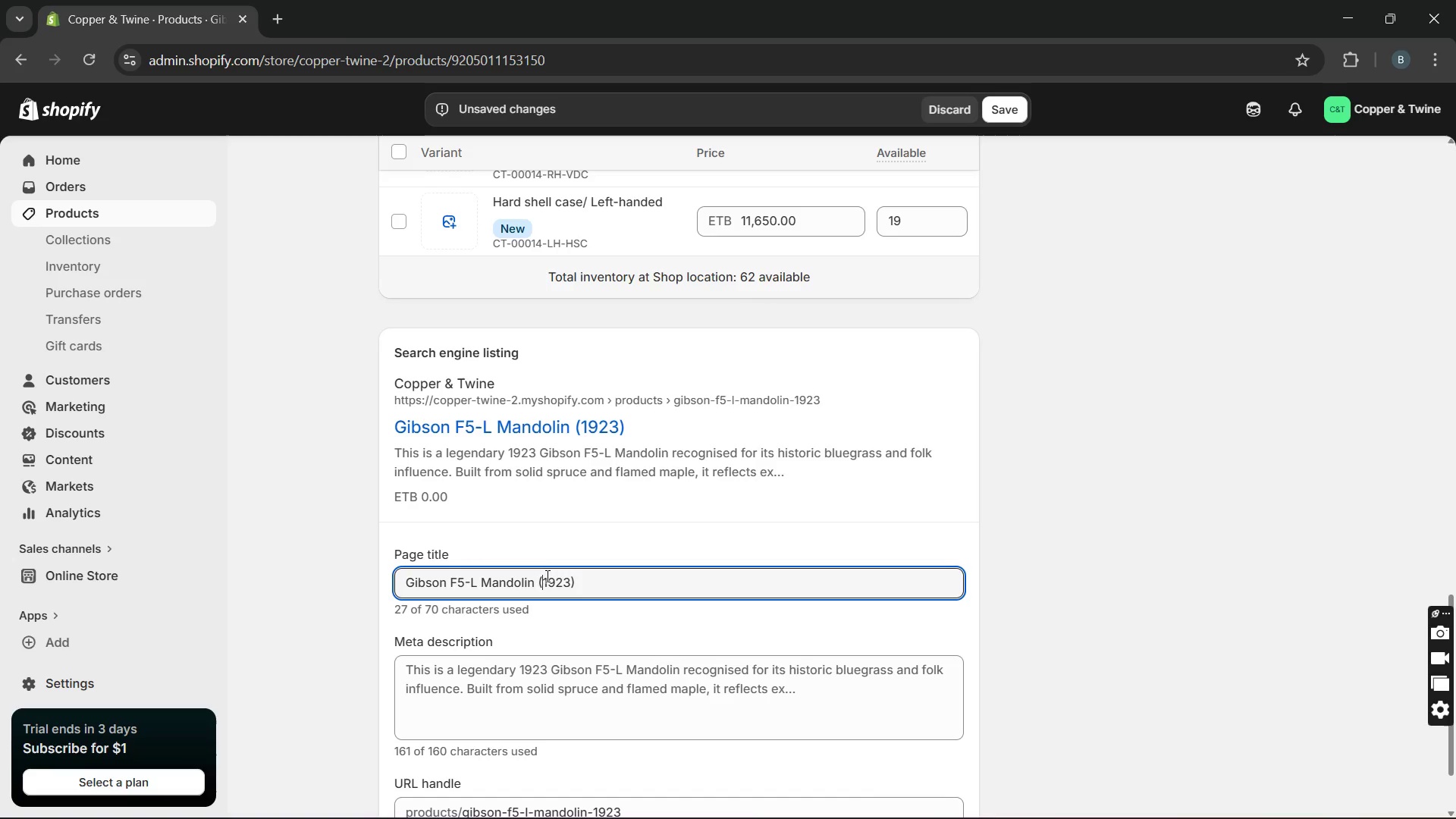 
key(Backspace)
 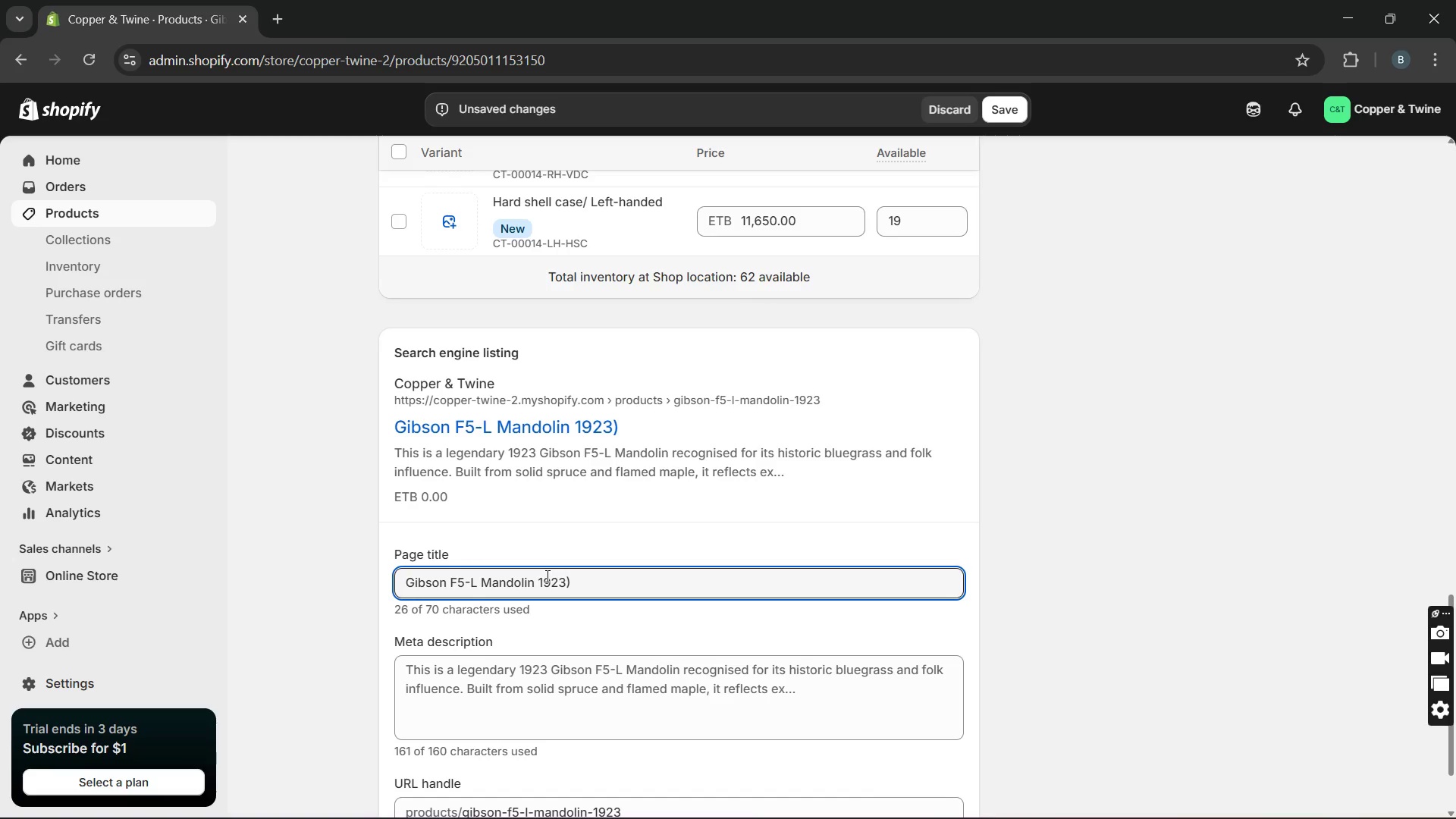 
hold_key(key=ArrowRight, duration=0.69)
 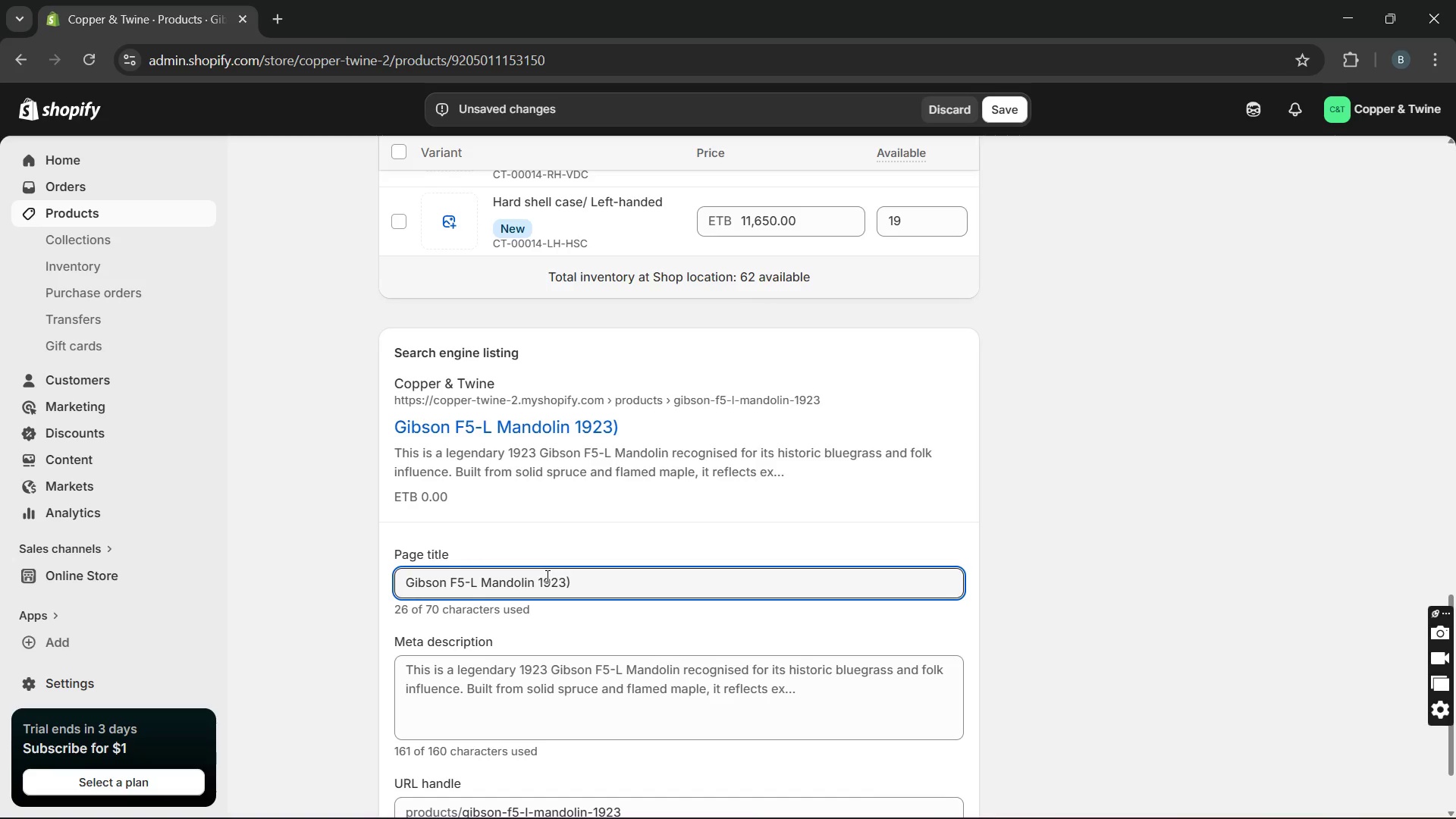 
hold_key(key=ArrowRight, duration=18.88)
 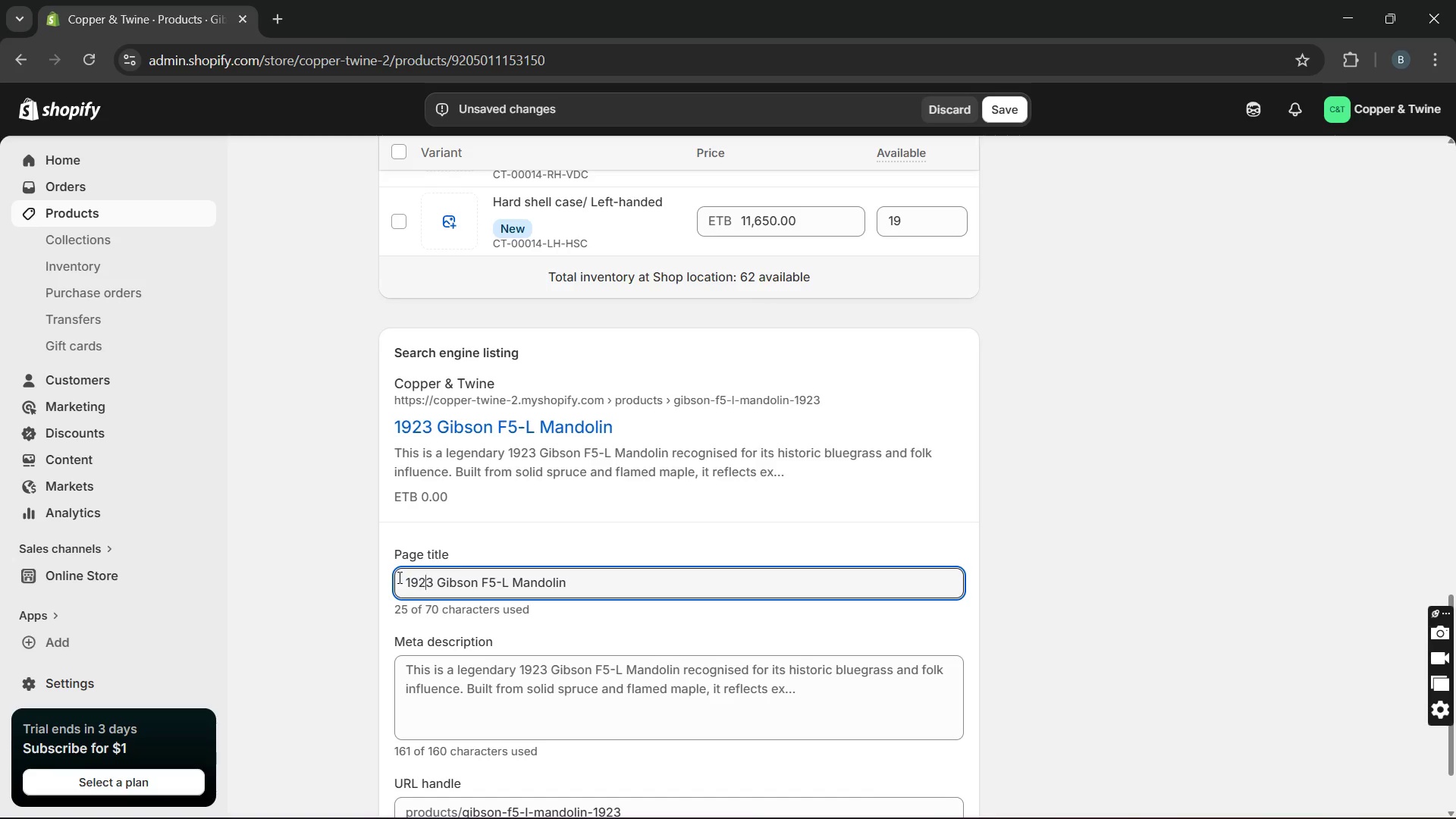 
key(Backspace)
 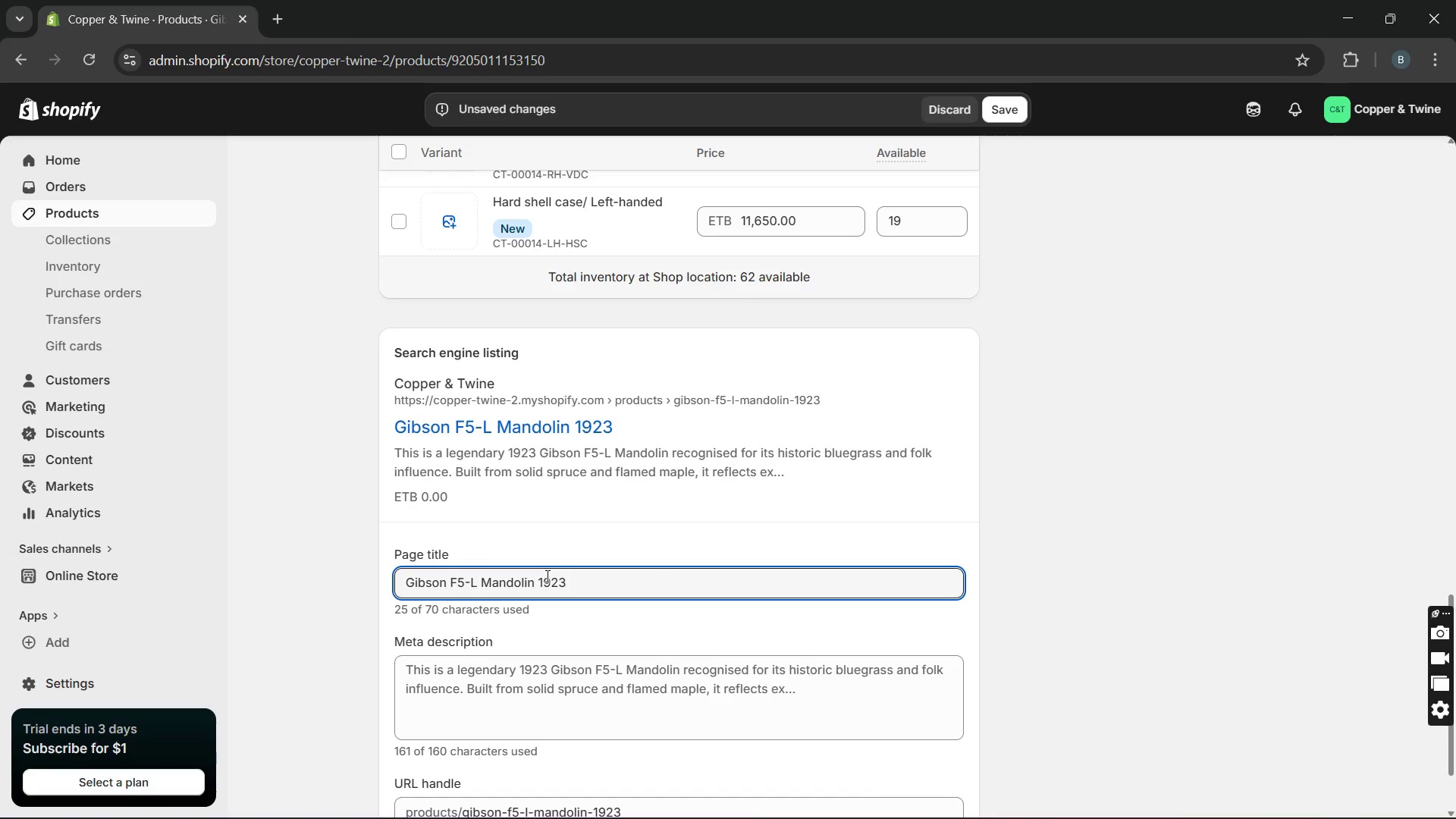 
left_click_drag(start_coordinate=[536, 584], to_coordinate=[641, 593])
 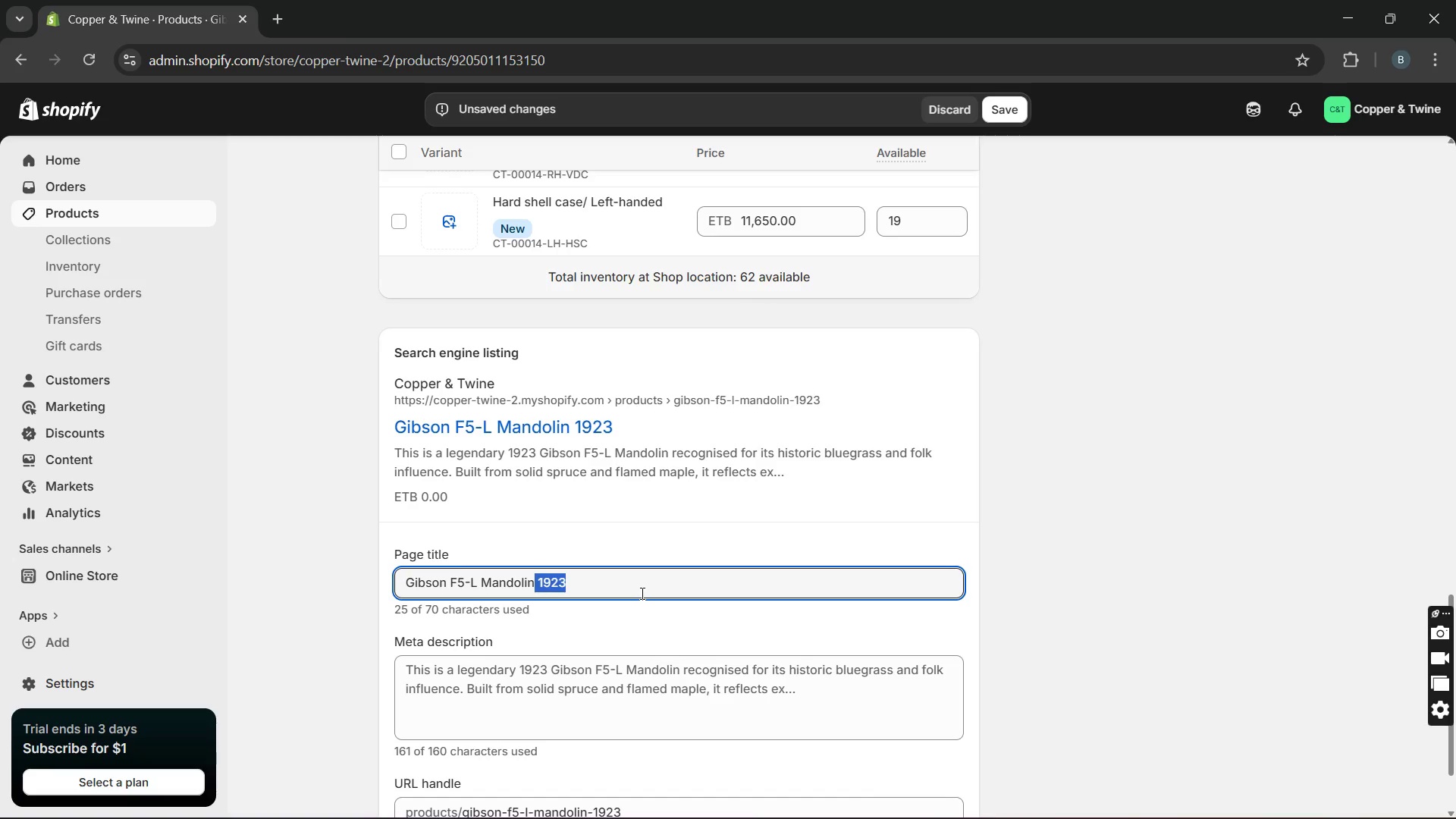 
key(Control+X)
 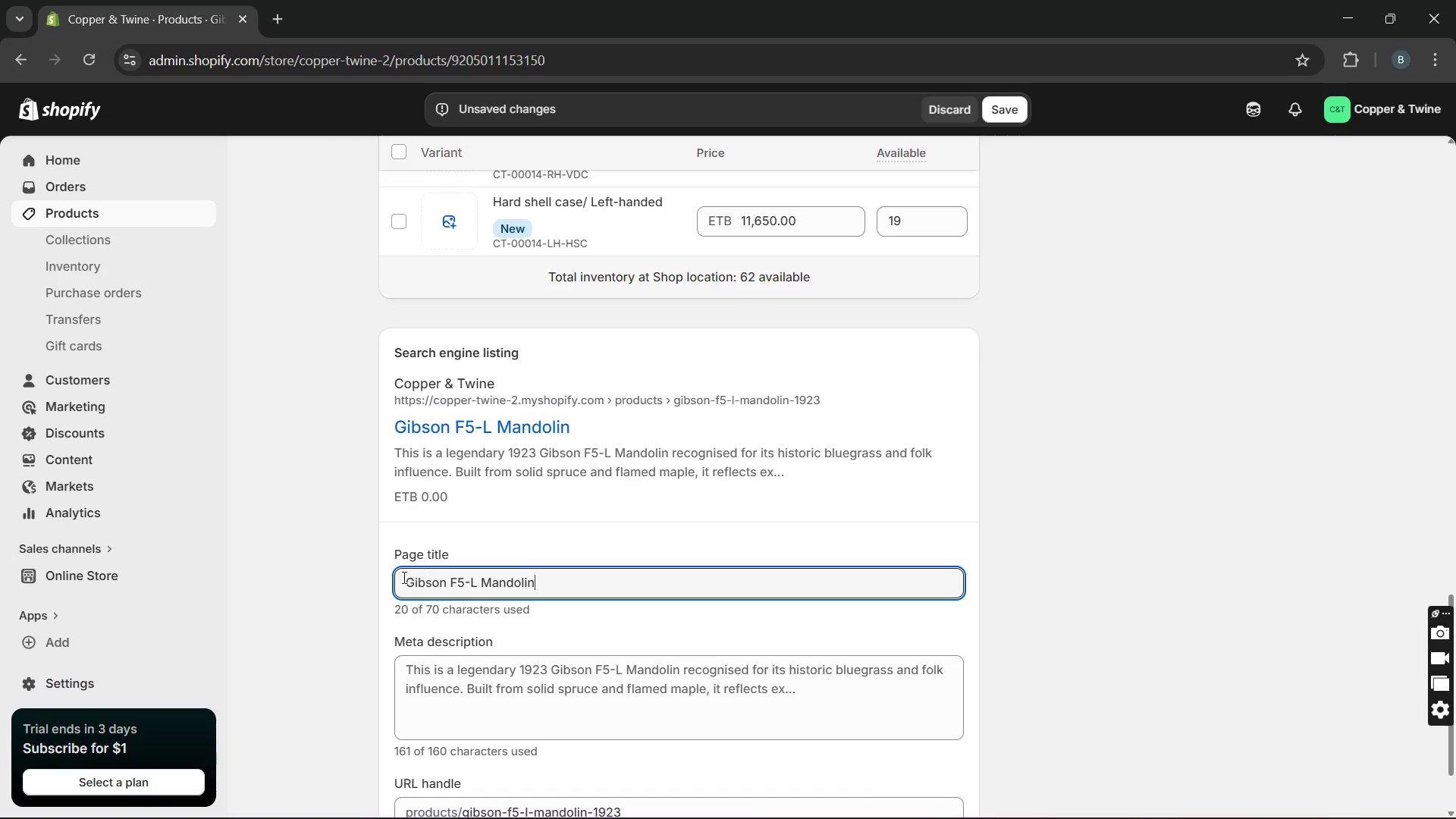 
left_click([398, 577])
 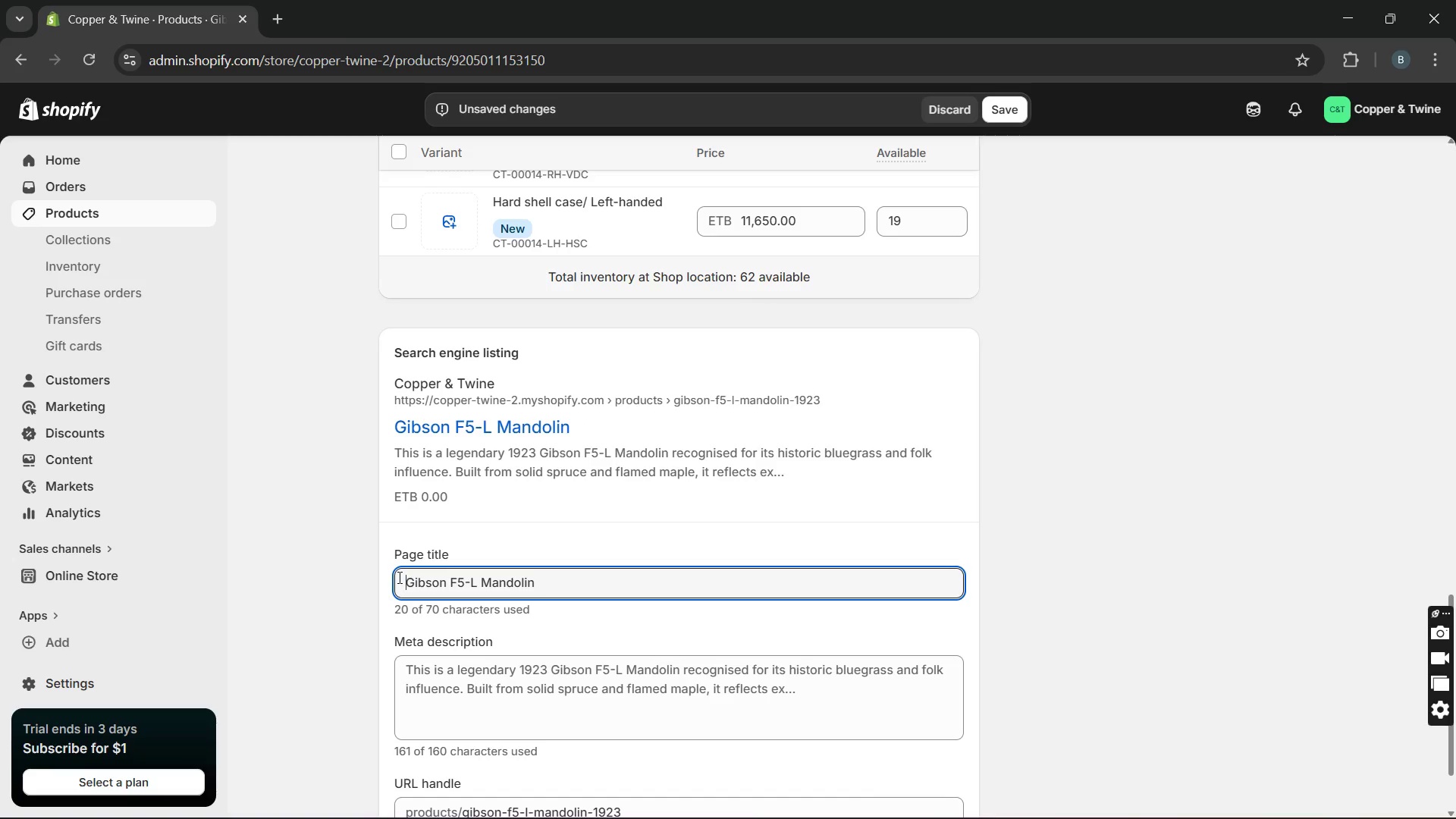 
key(Control+V)
 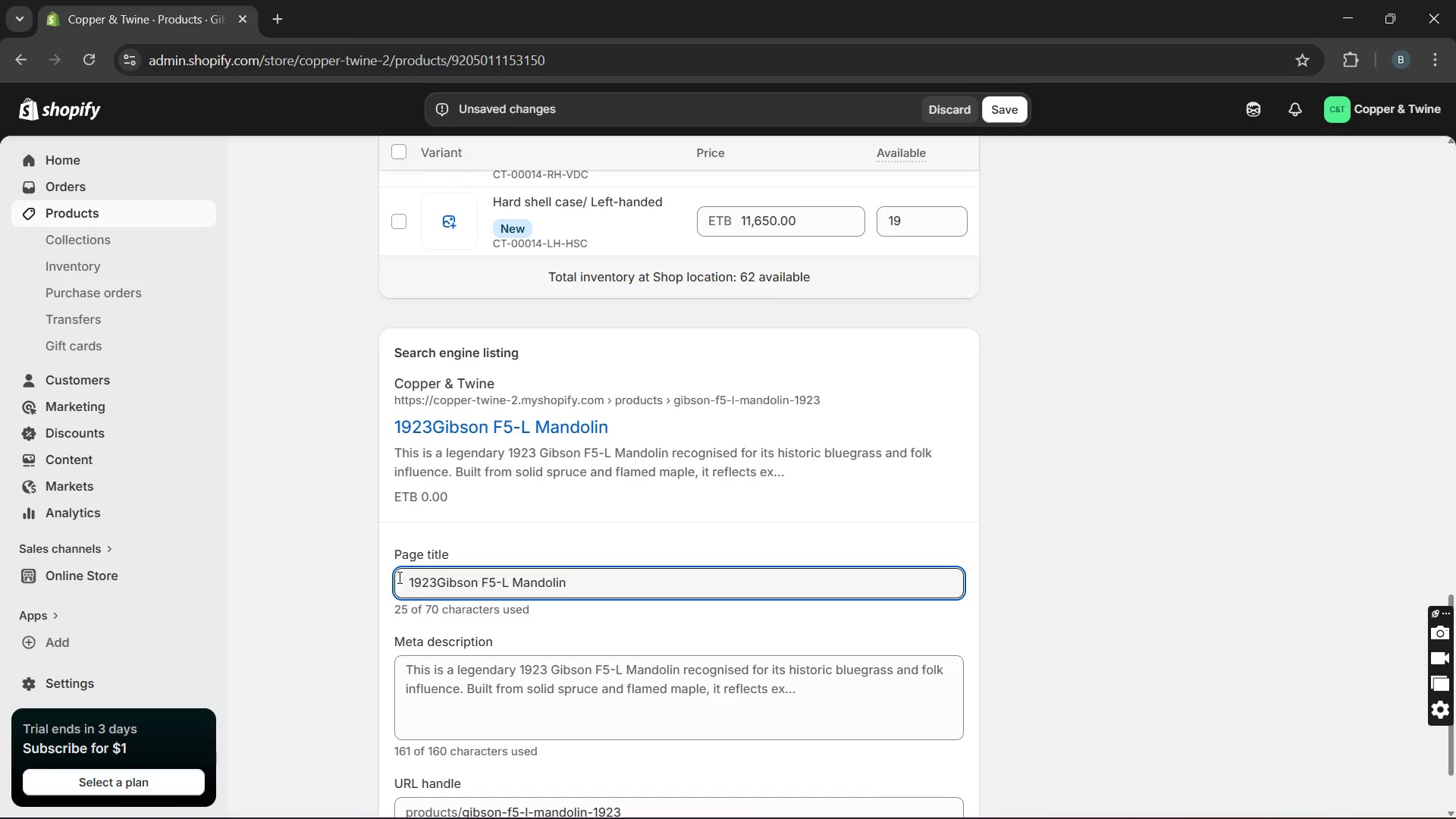 
key(Space)
 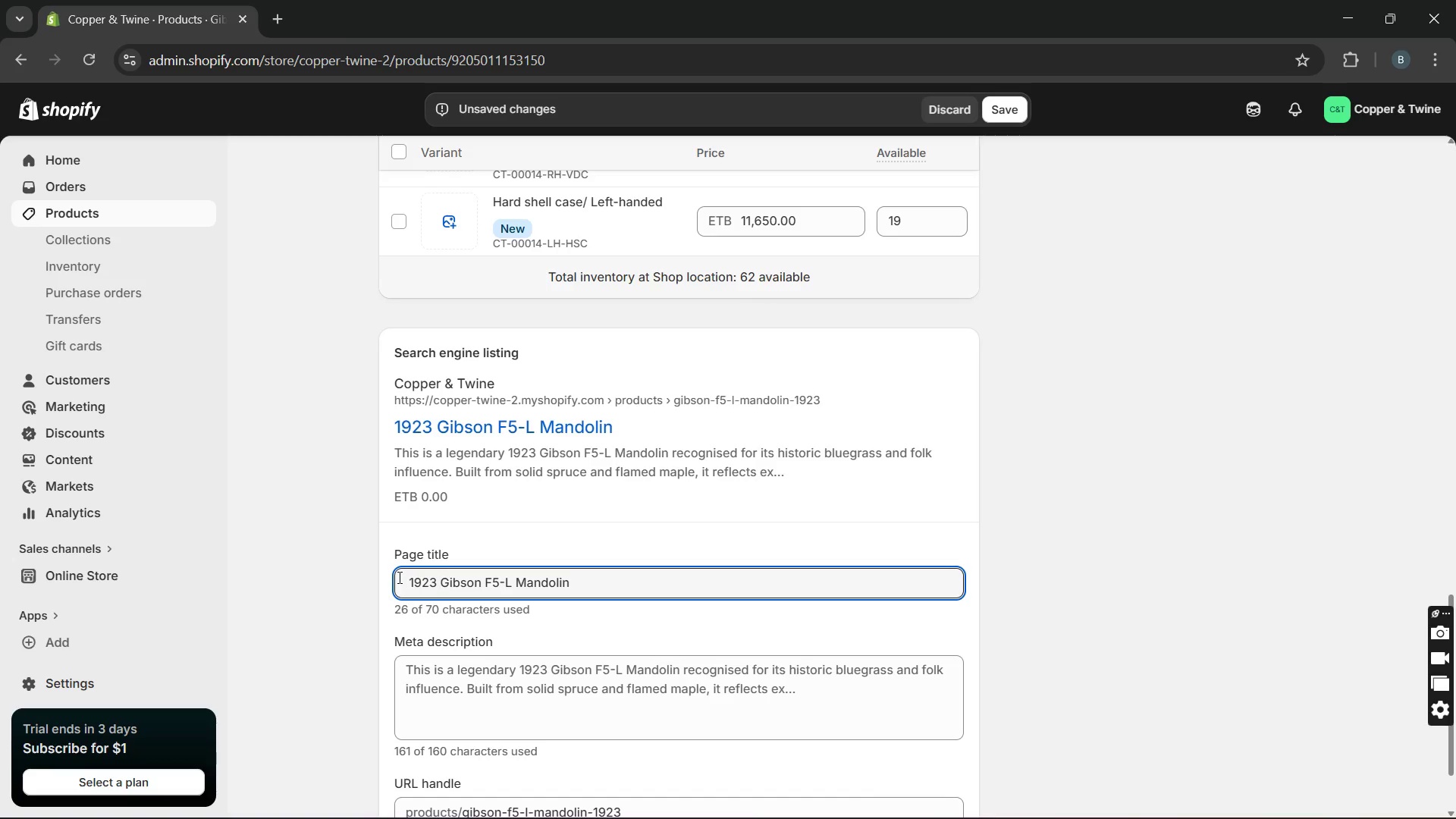 
hold_key(key=ArrowLeft, duration=0.59)
 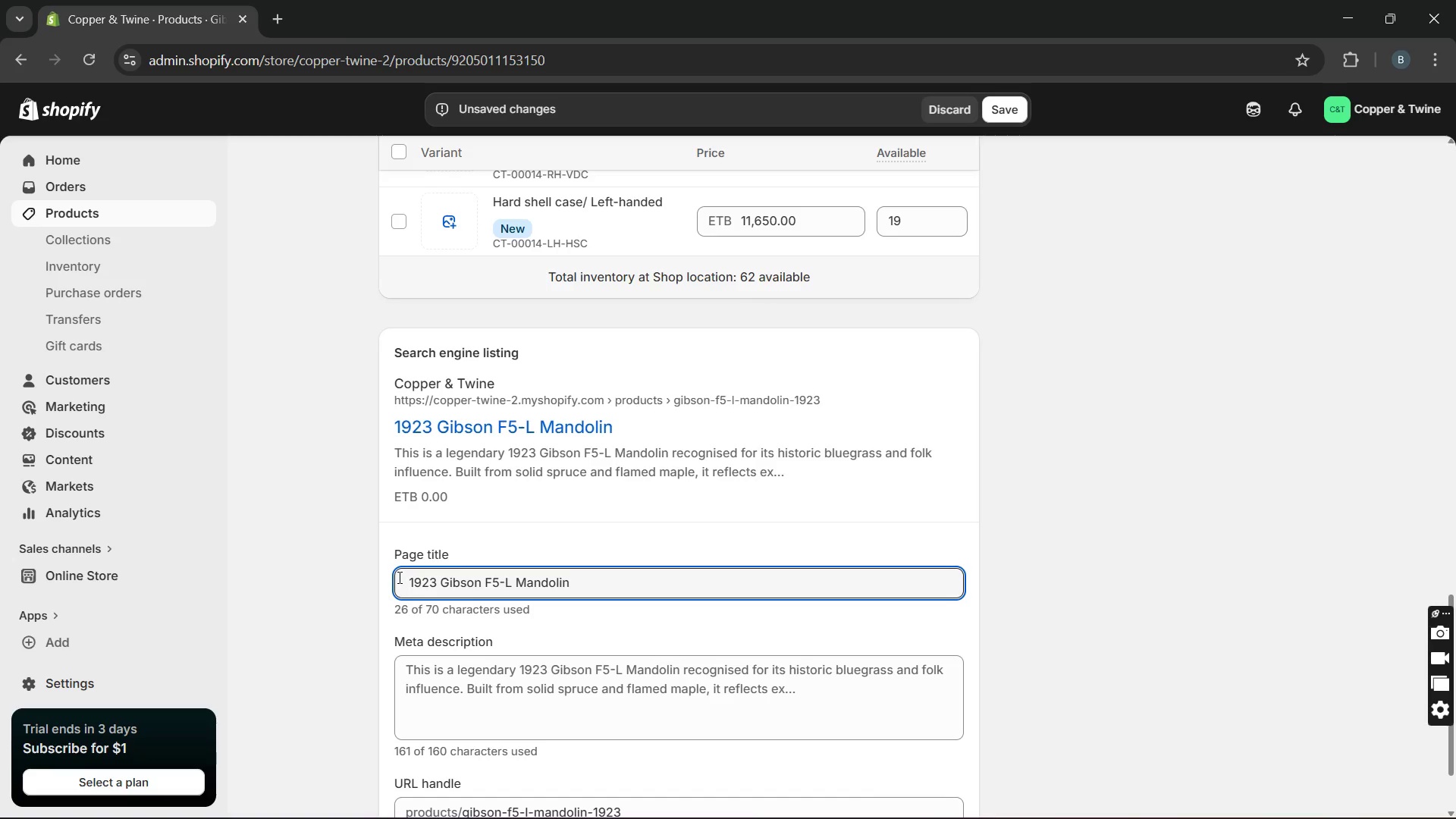 
key(Backspace)
 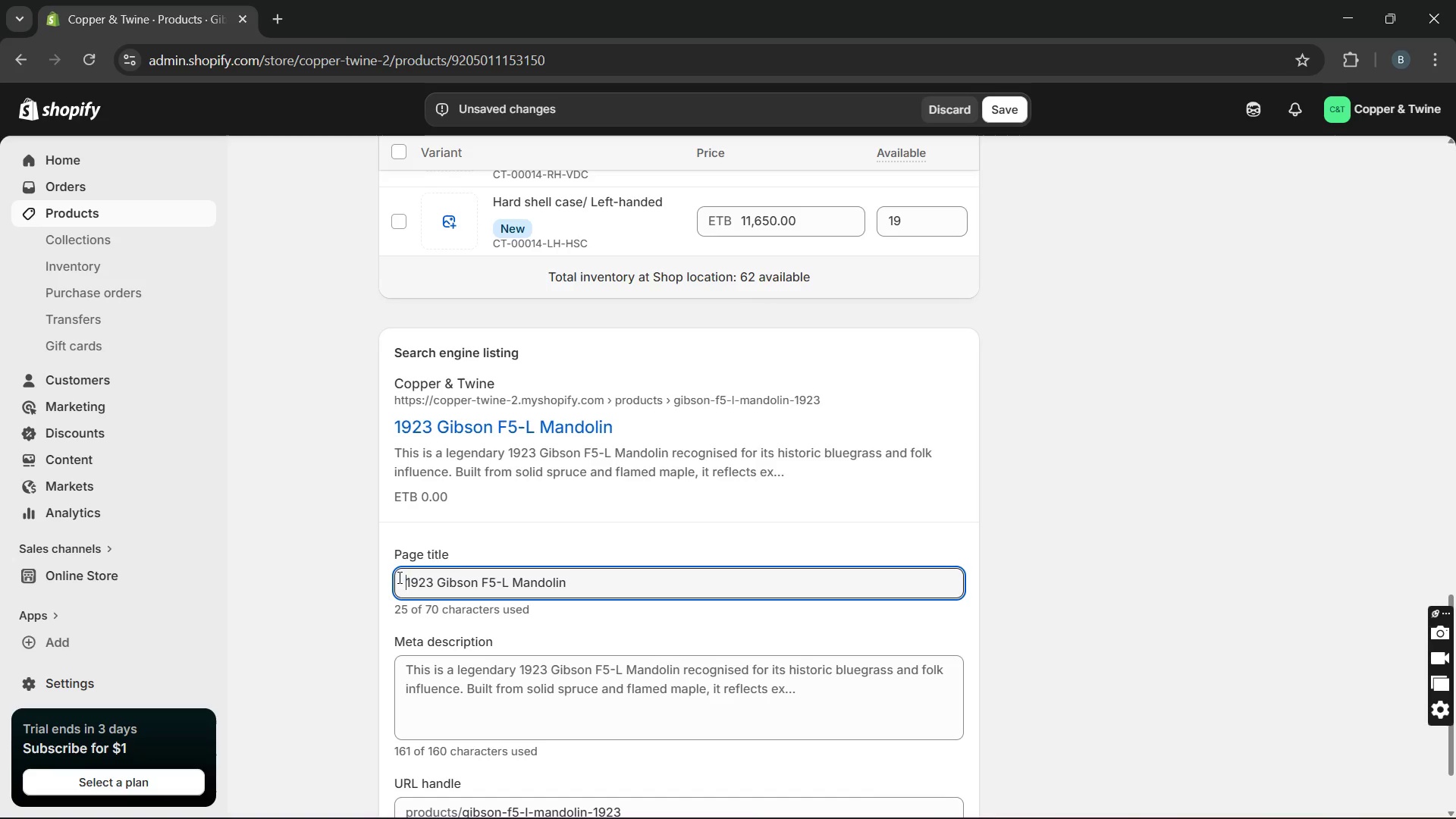 
hold_key(key=ArrowRight, duration=1.5)
 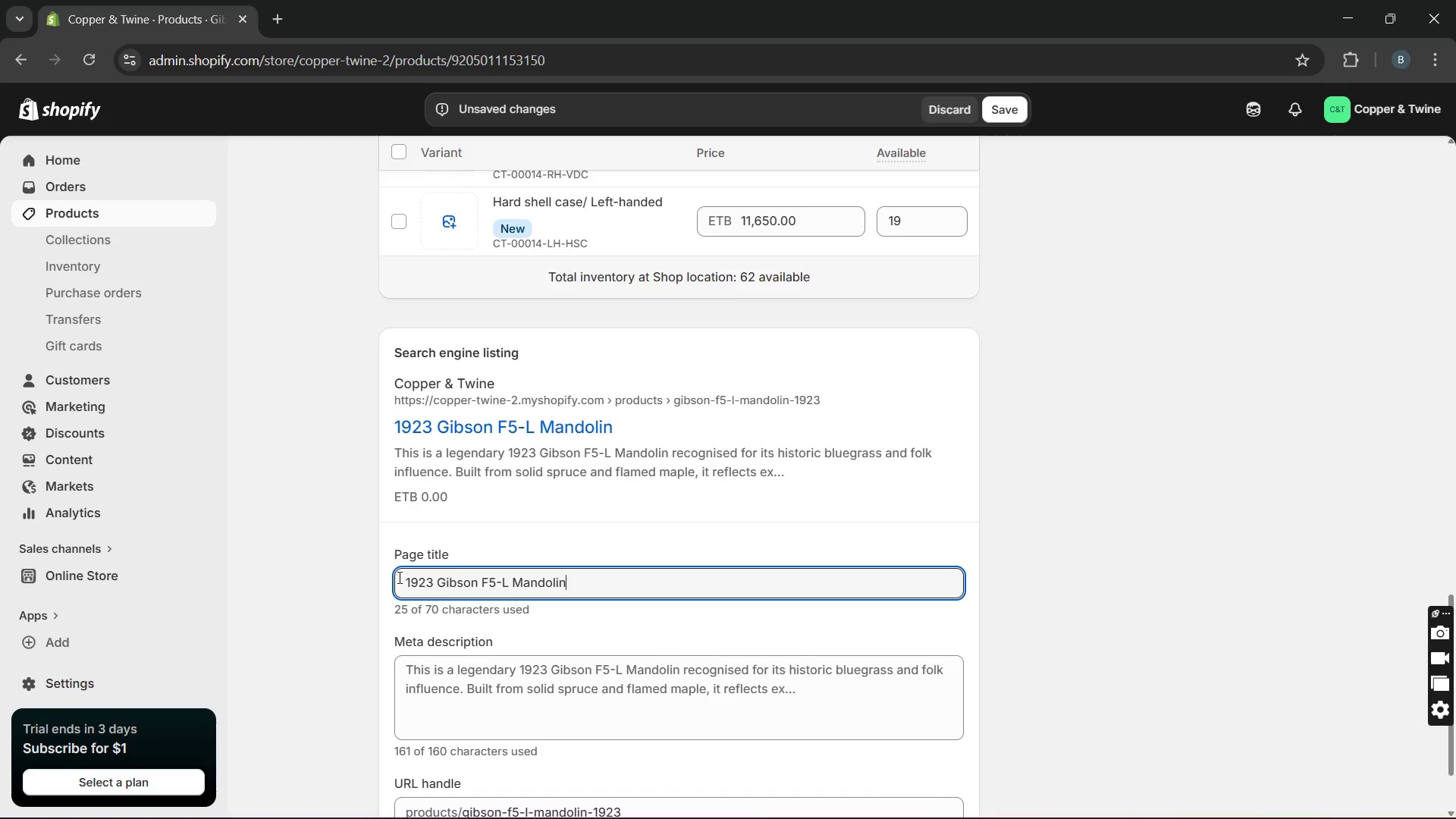 
key(ArrowRight)
 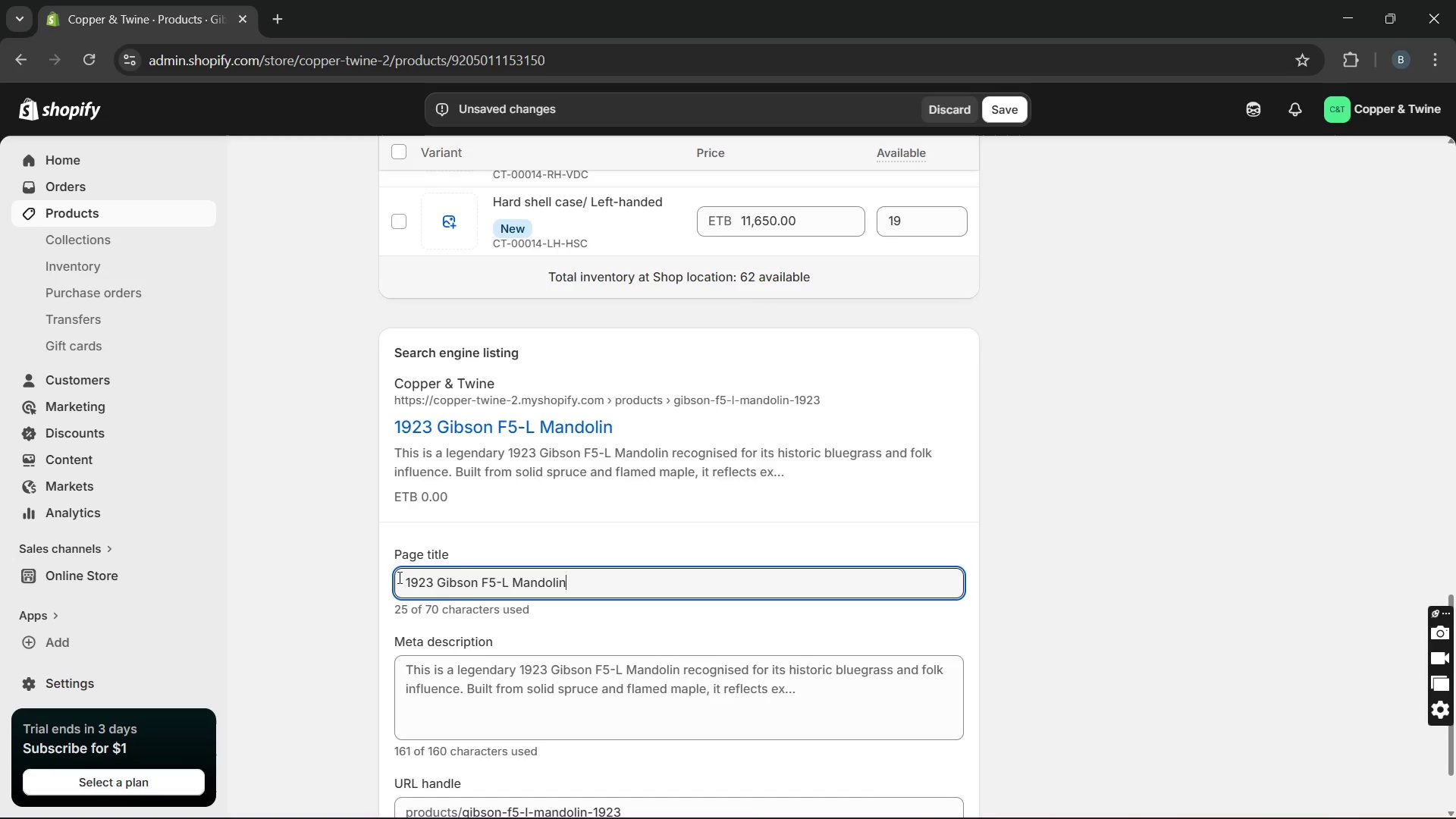 
key(ArrowRight)
 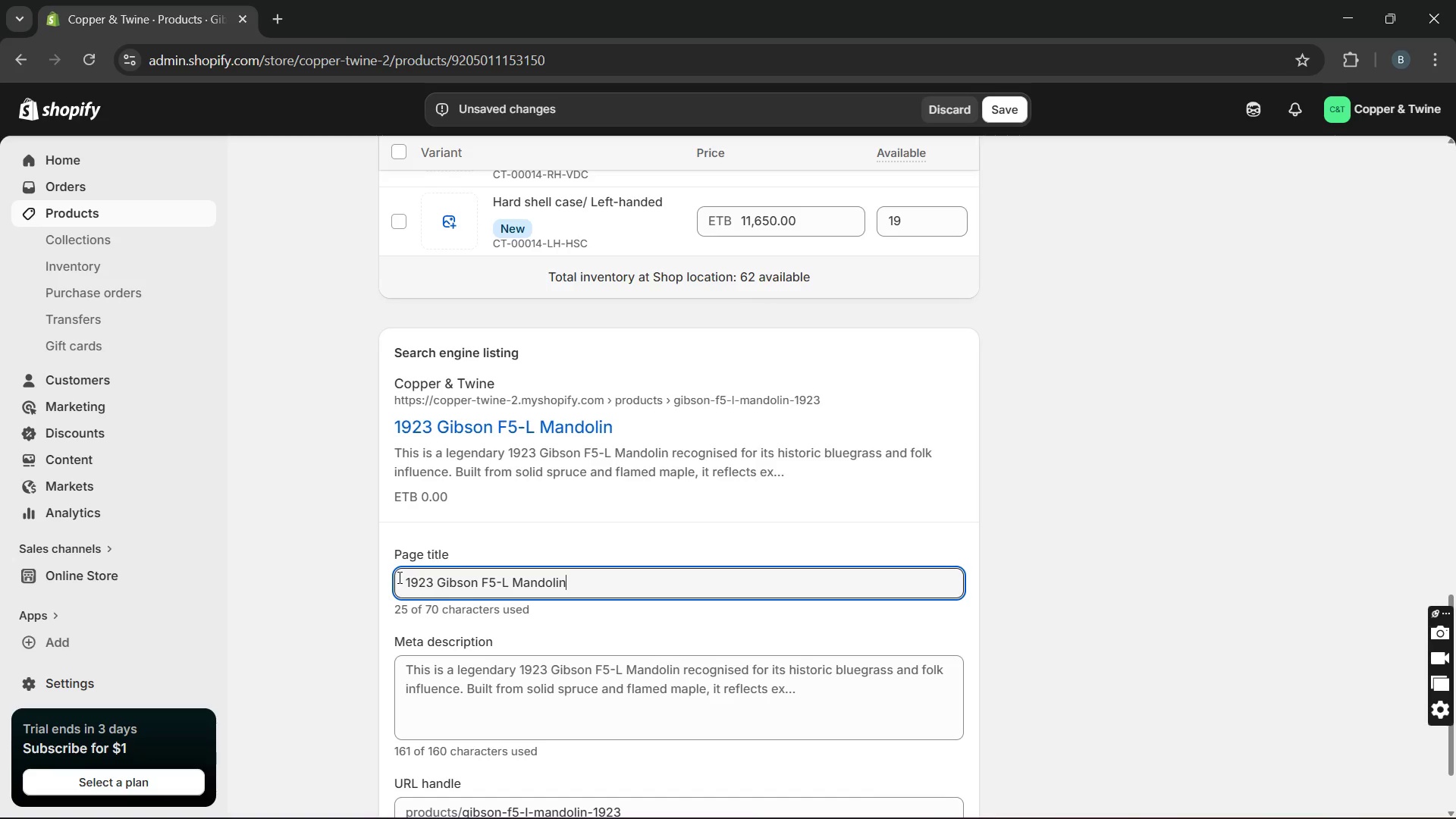 
key(Space)
 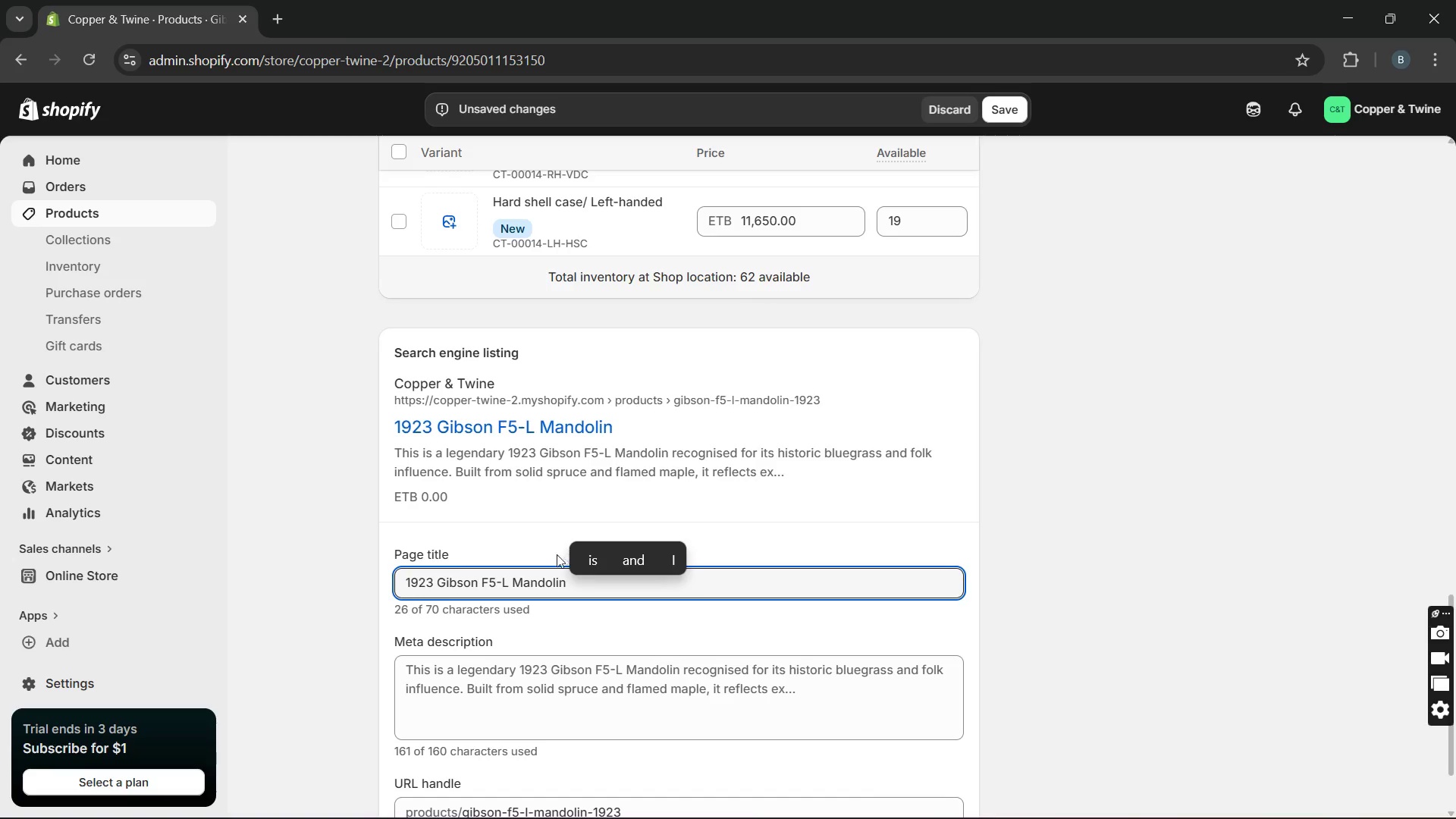 
left_click([514, 577])
 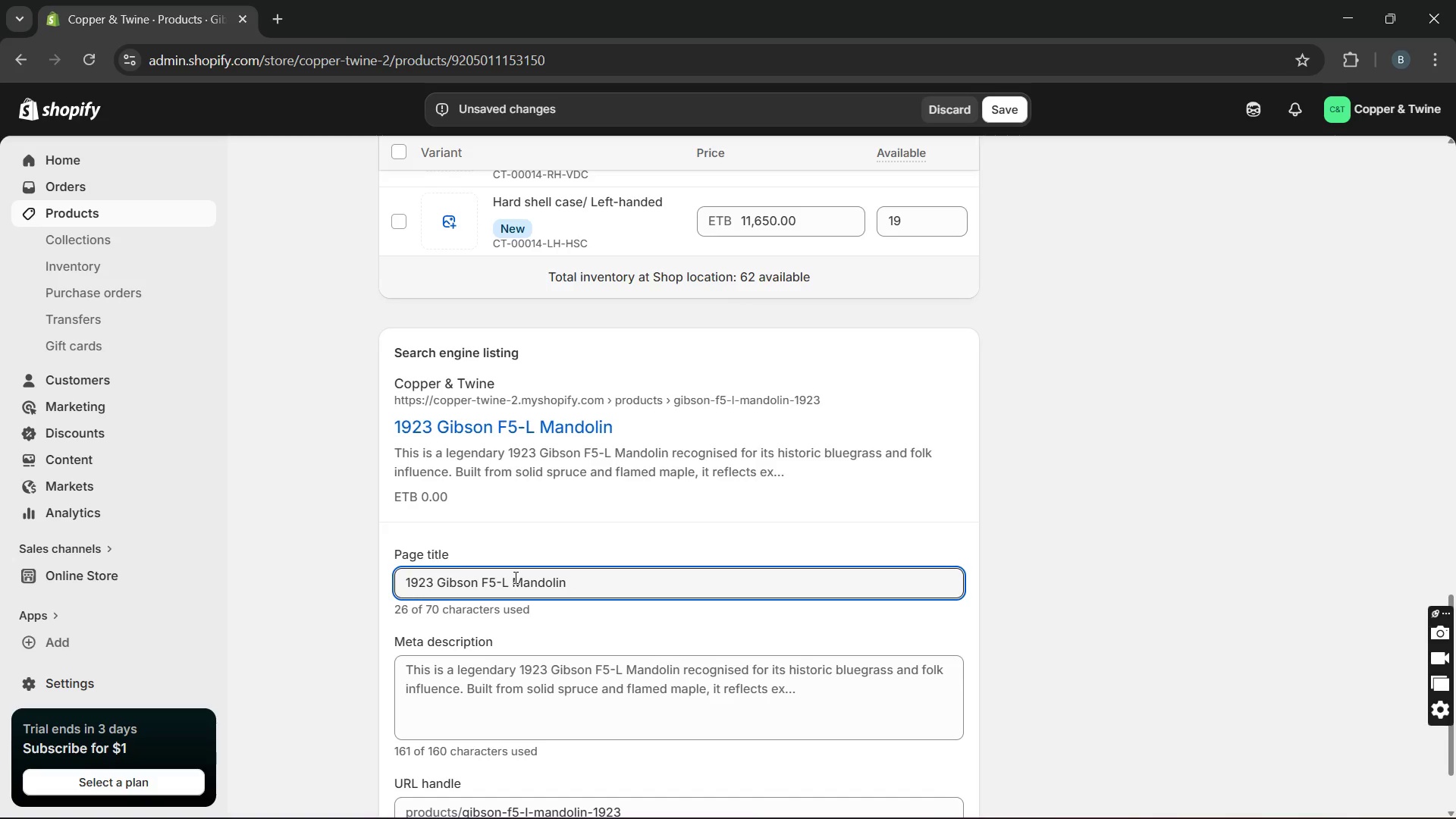 
type(Vintage )
 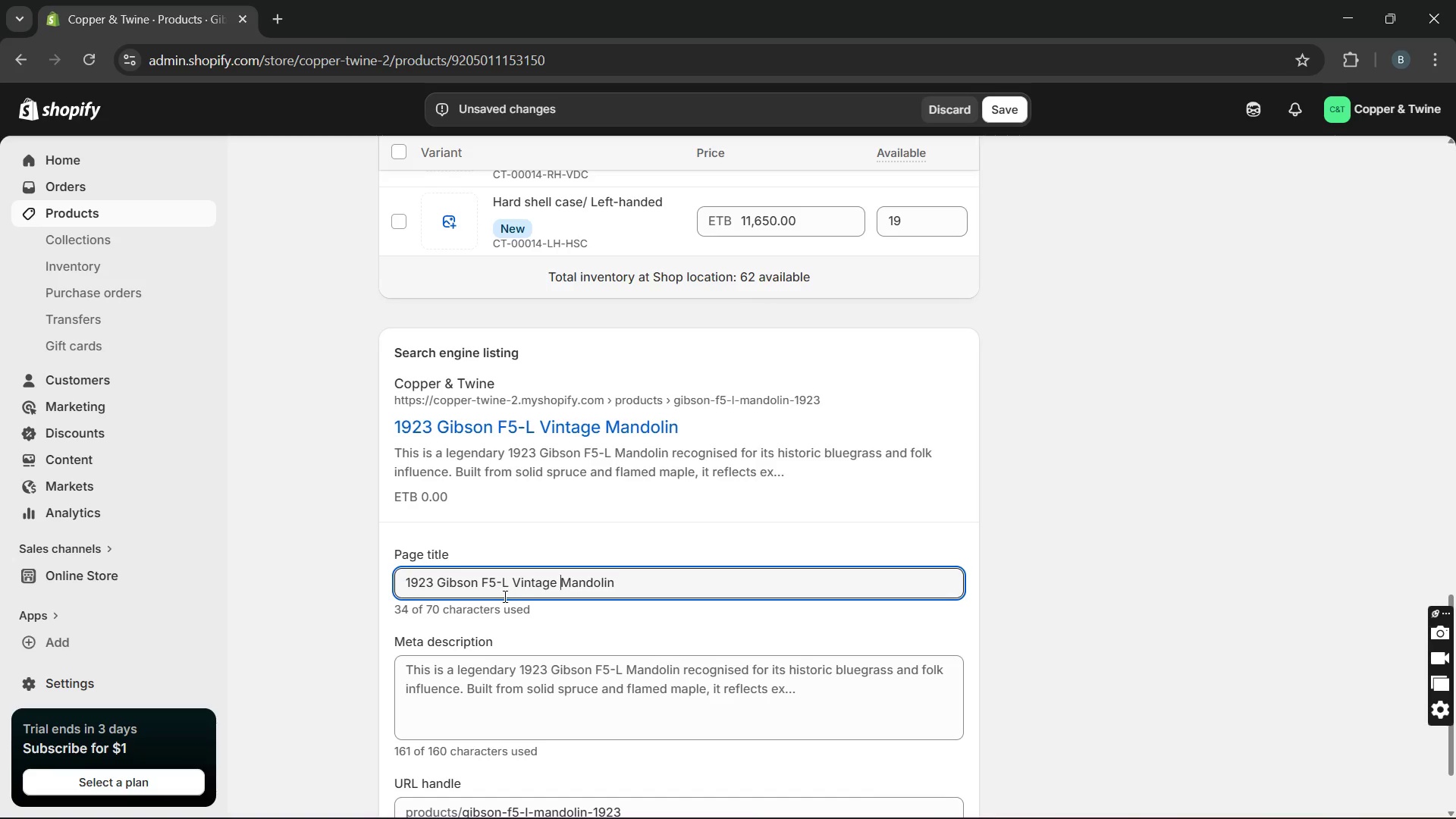 
double_click([528, 667])
 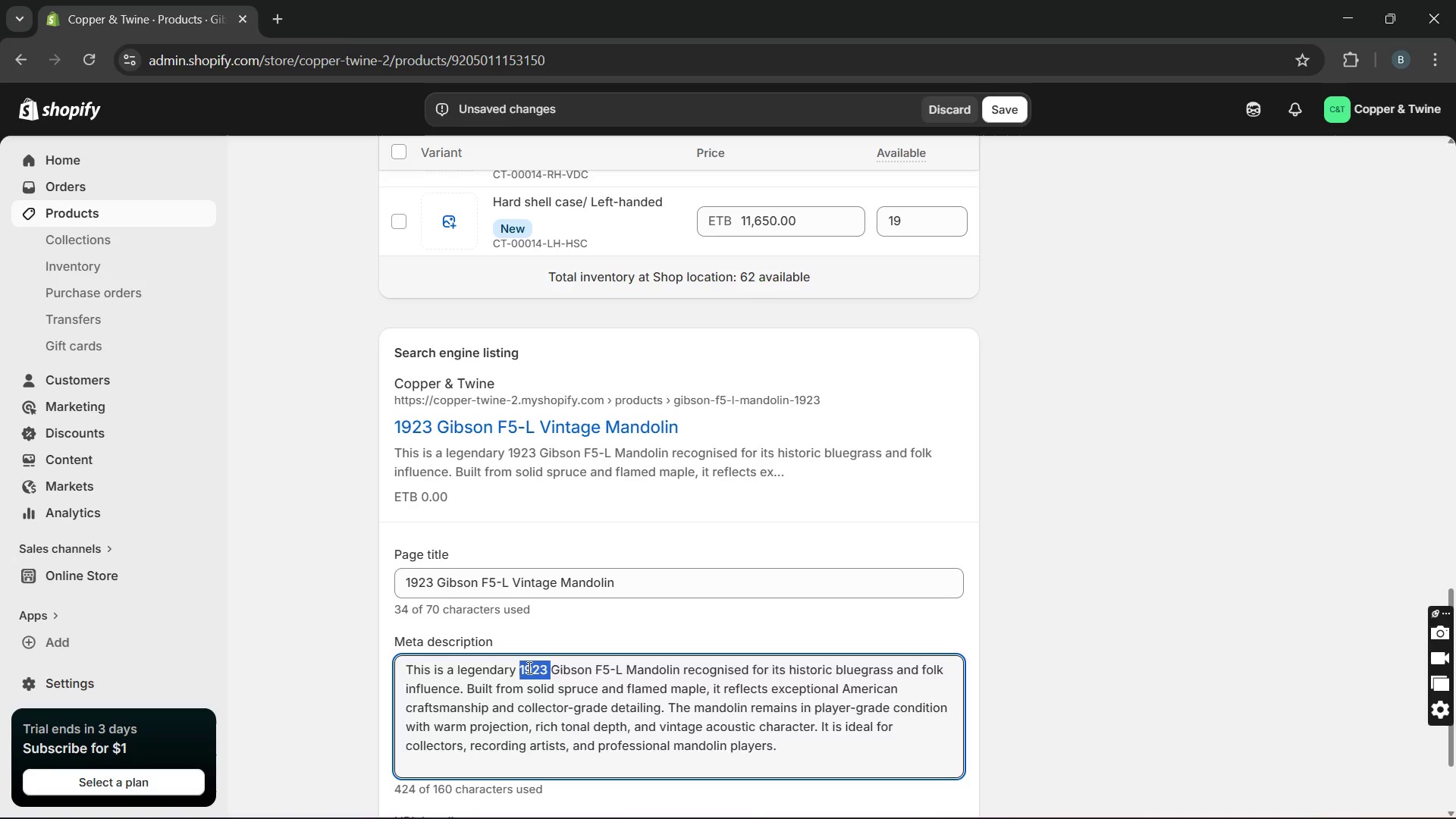 
triple_click([528, 667])
 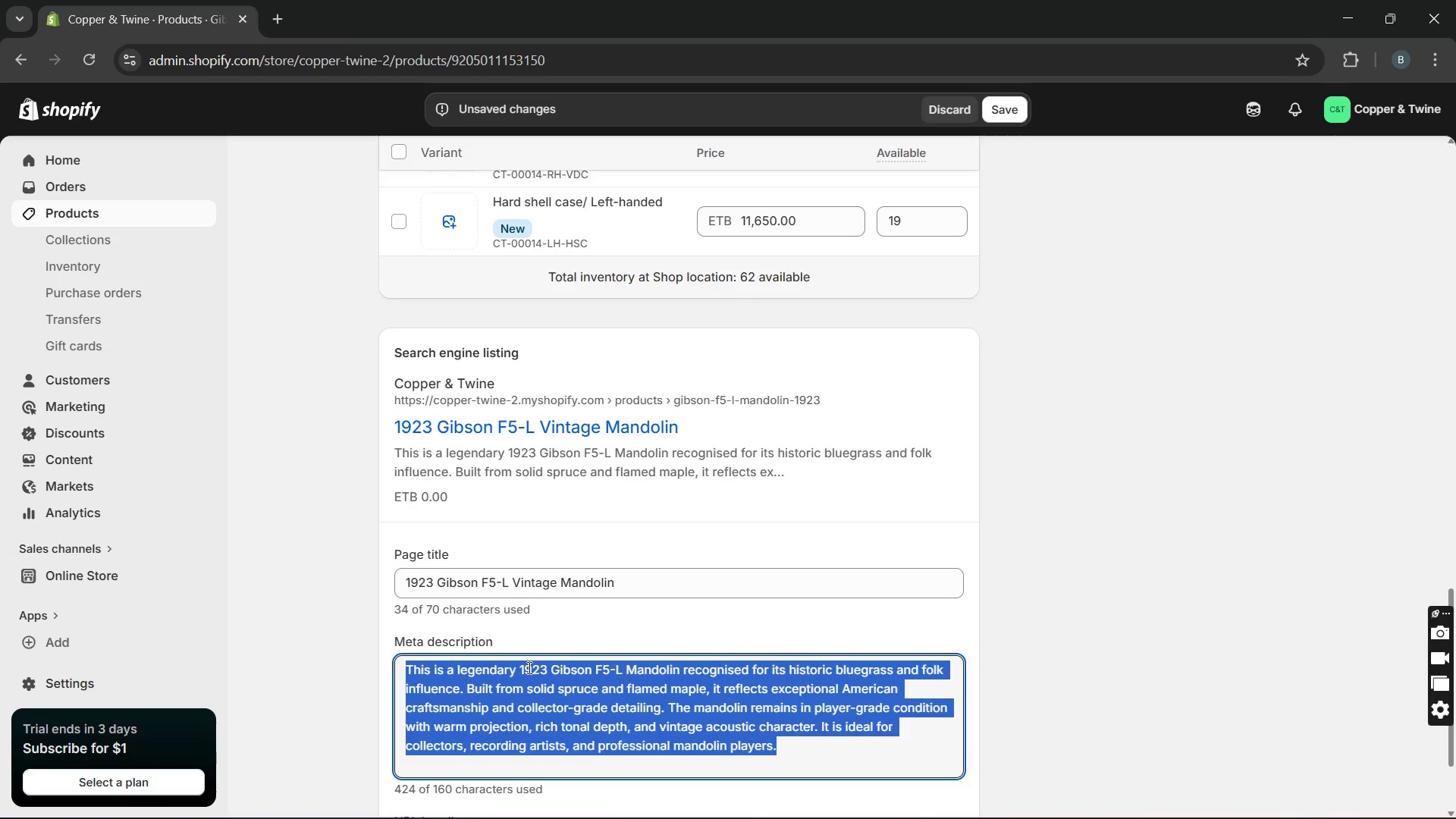 
type(Rre)
key(Backspace)
key(Backspace)
type(are)
 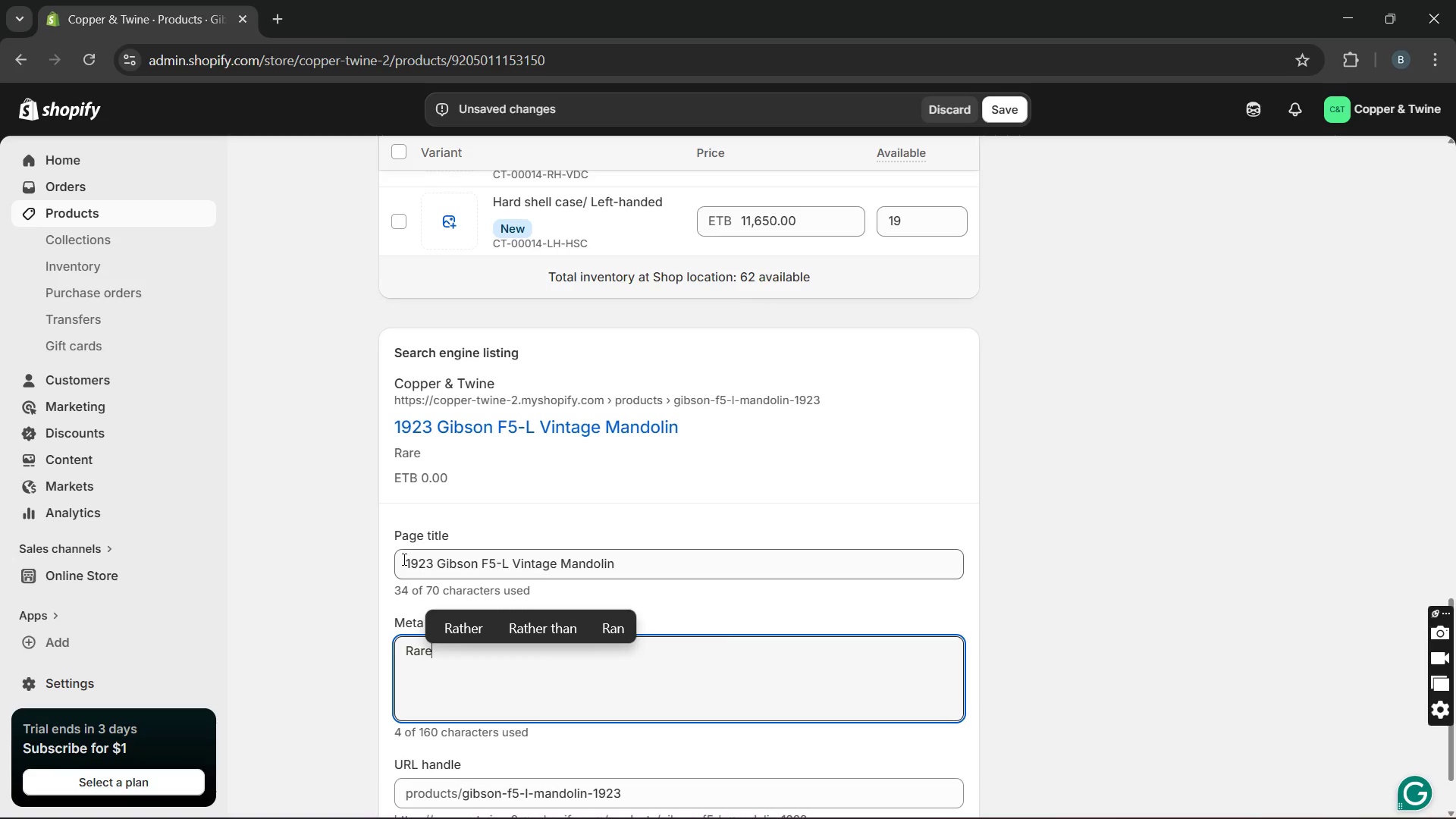 
left_click_drag(start_coordinate=[400, 559], to_coordinate=[651, 562])
 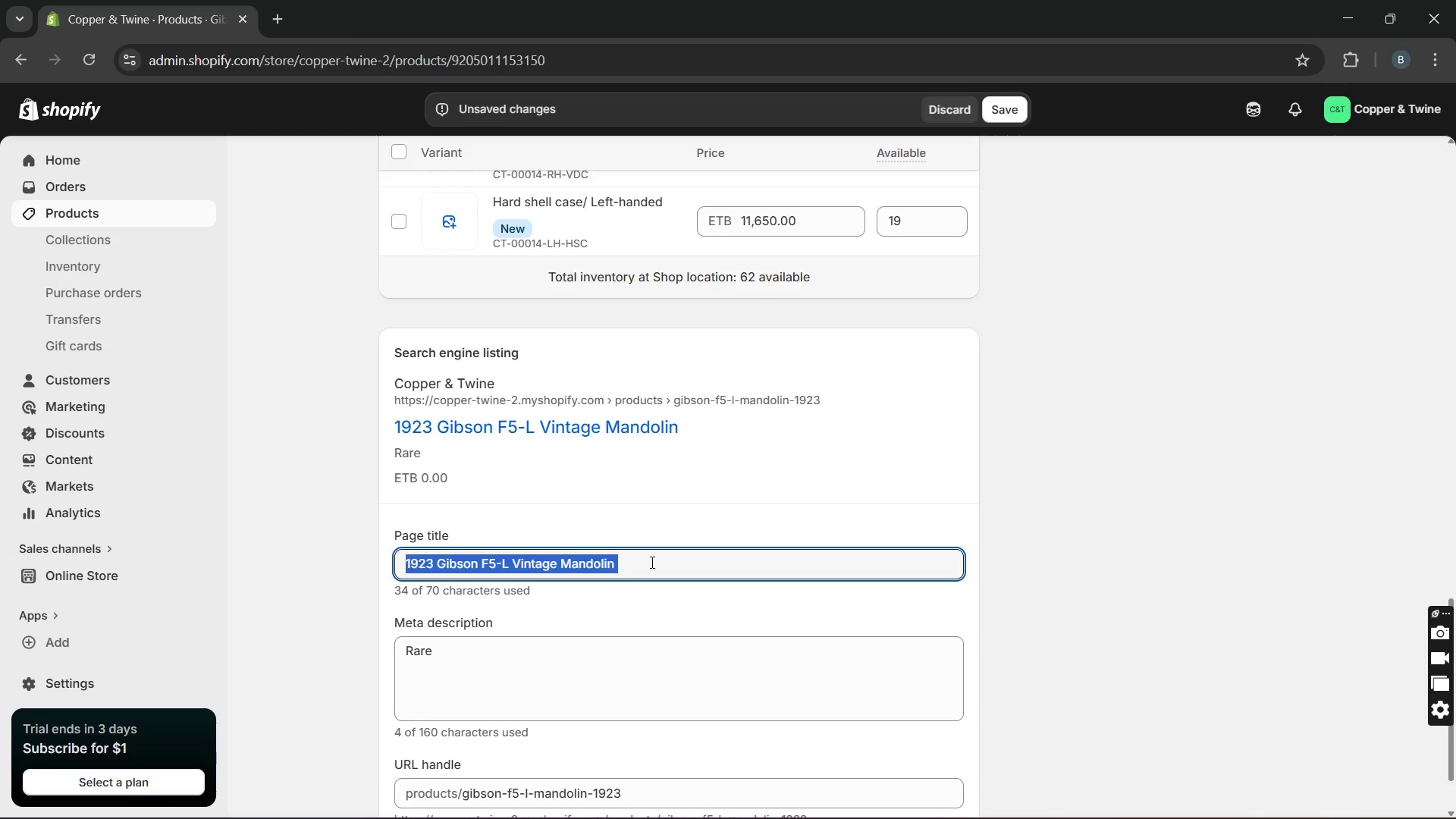 
key(Control+C)
 